 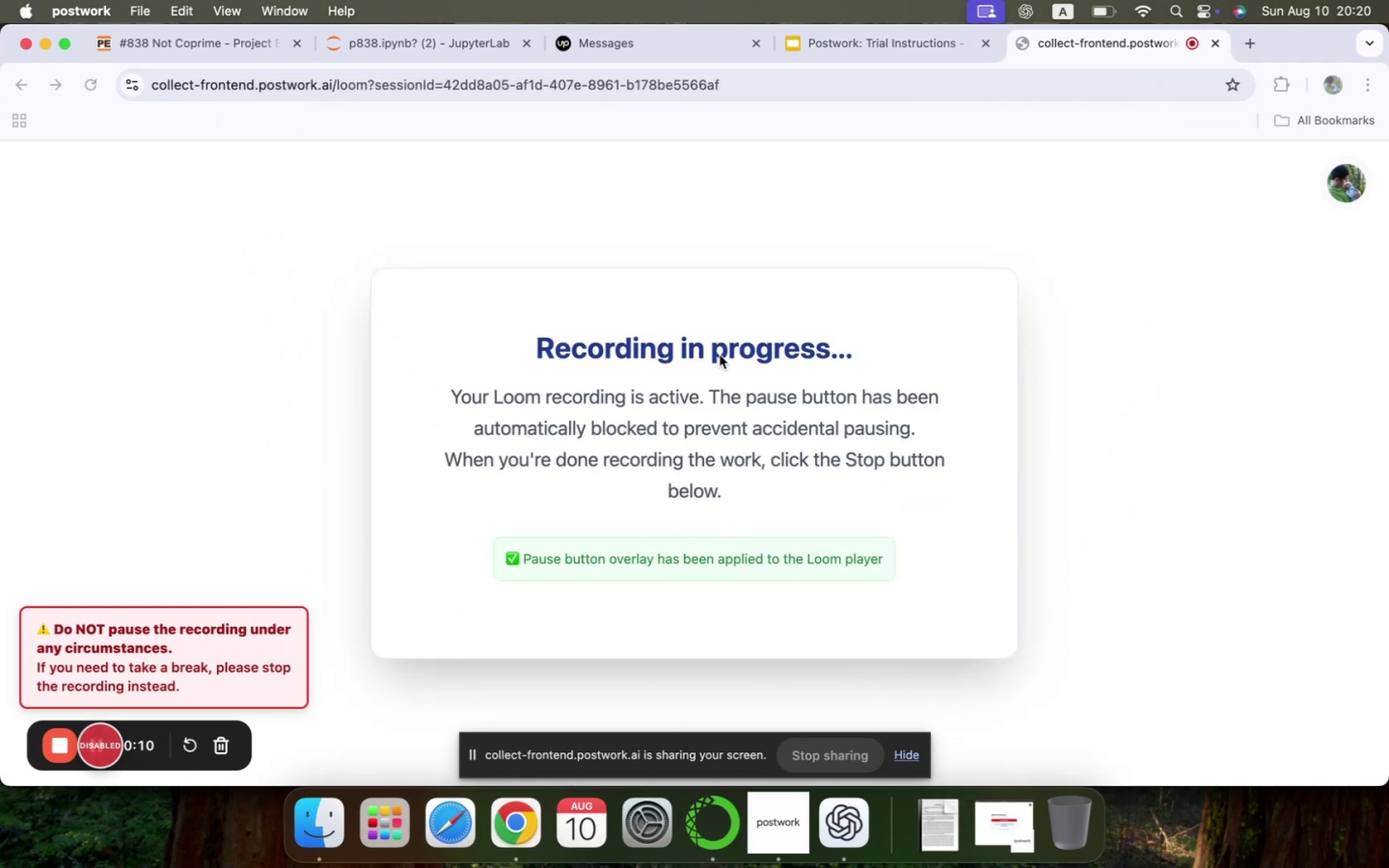 
left_click([864, 52])
 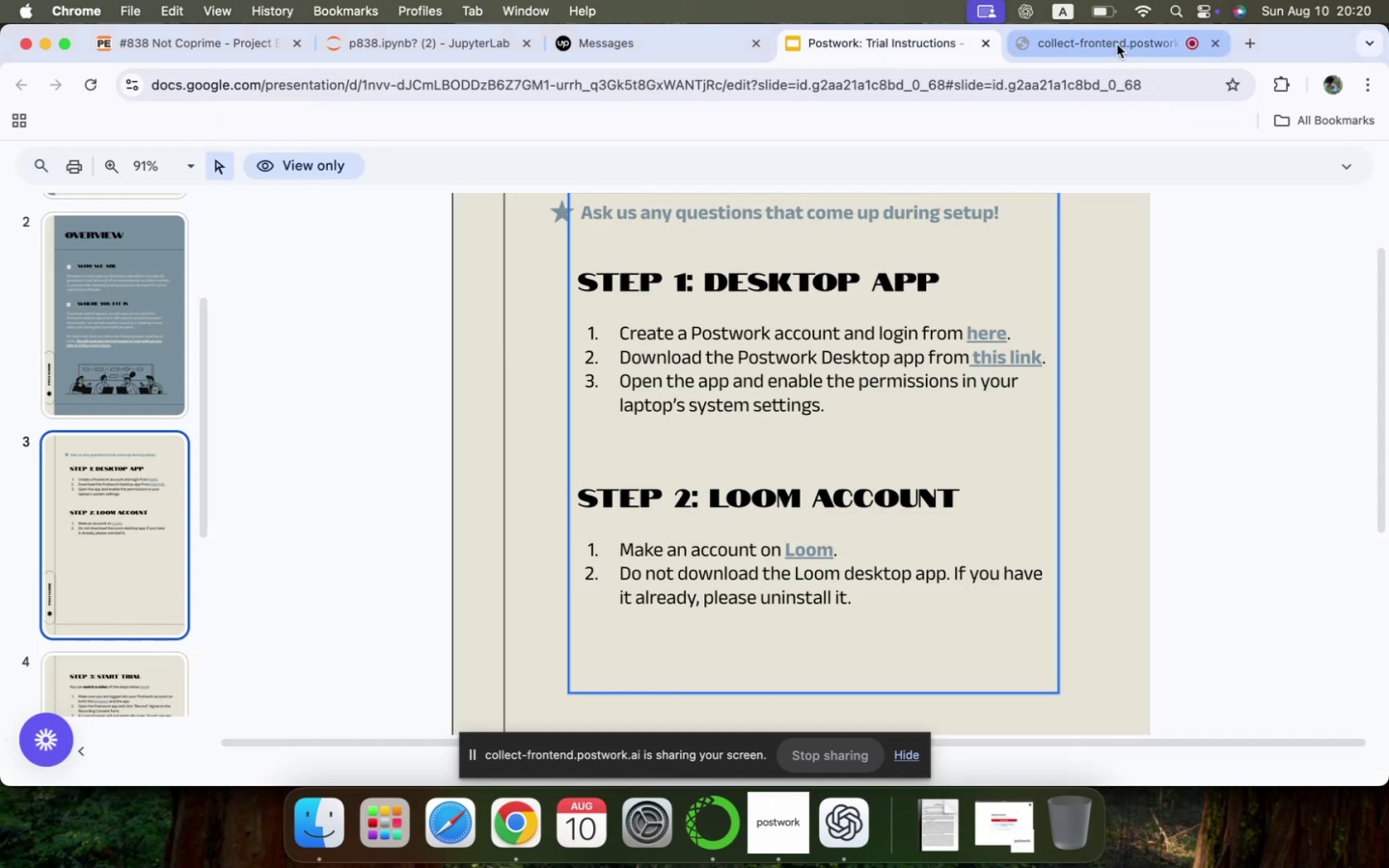 
left_click([1117, 44])
 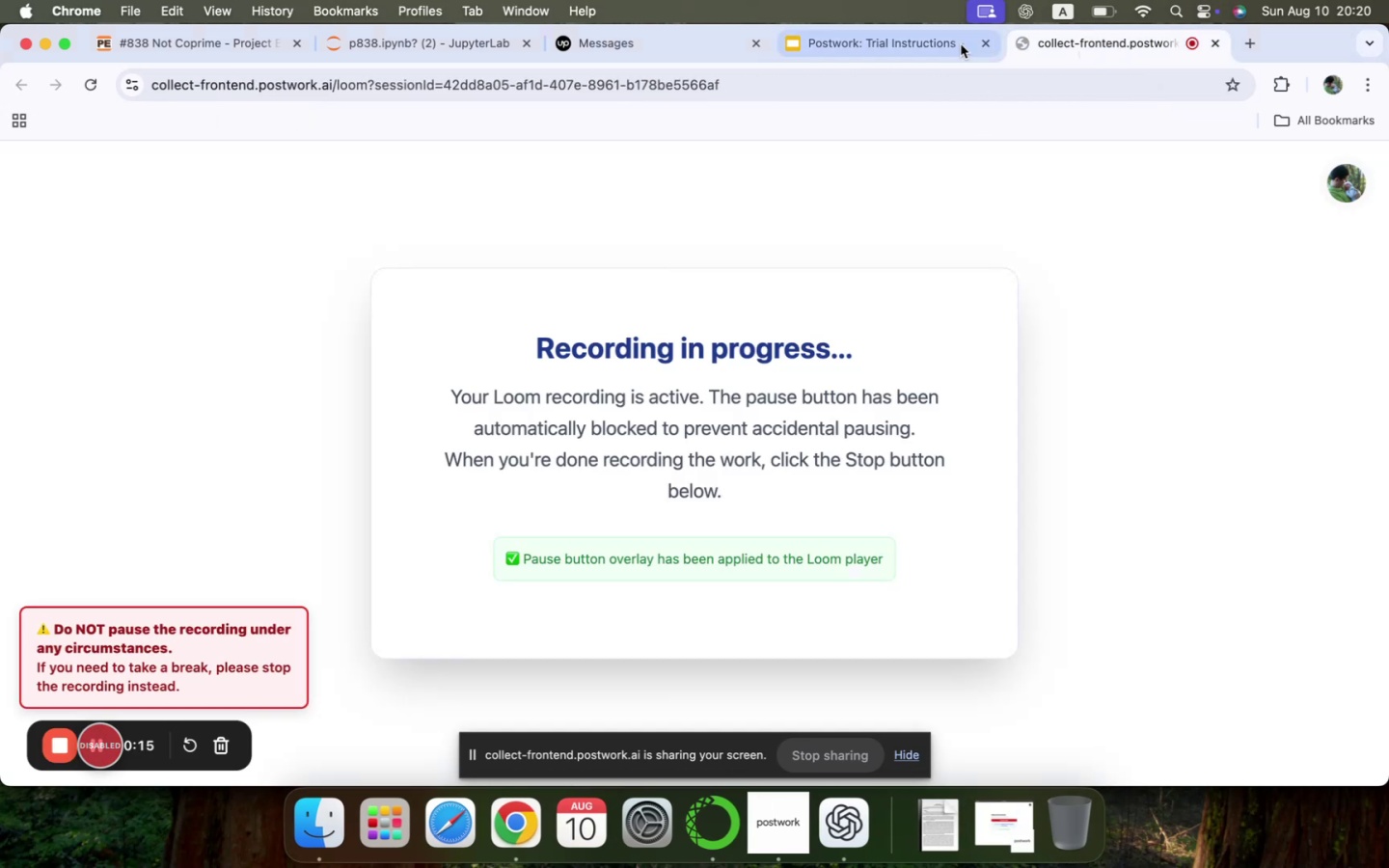 
left_click([896, 46])
 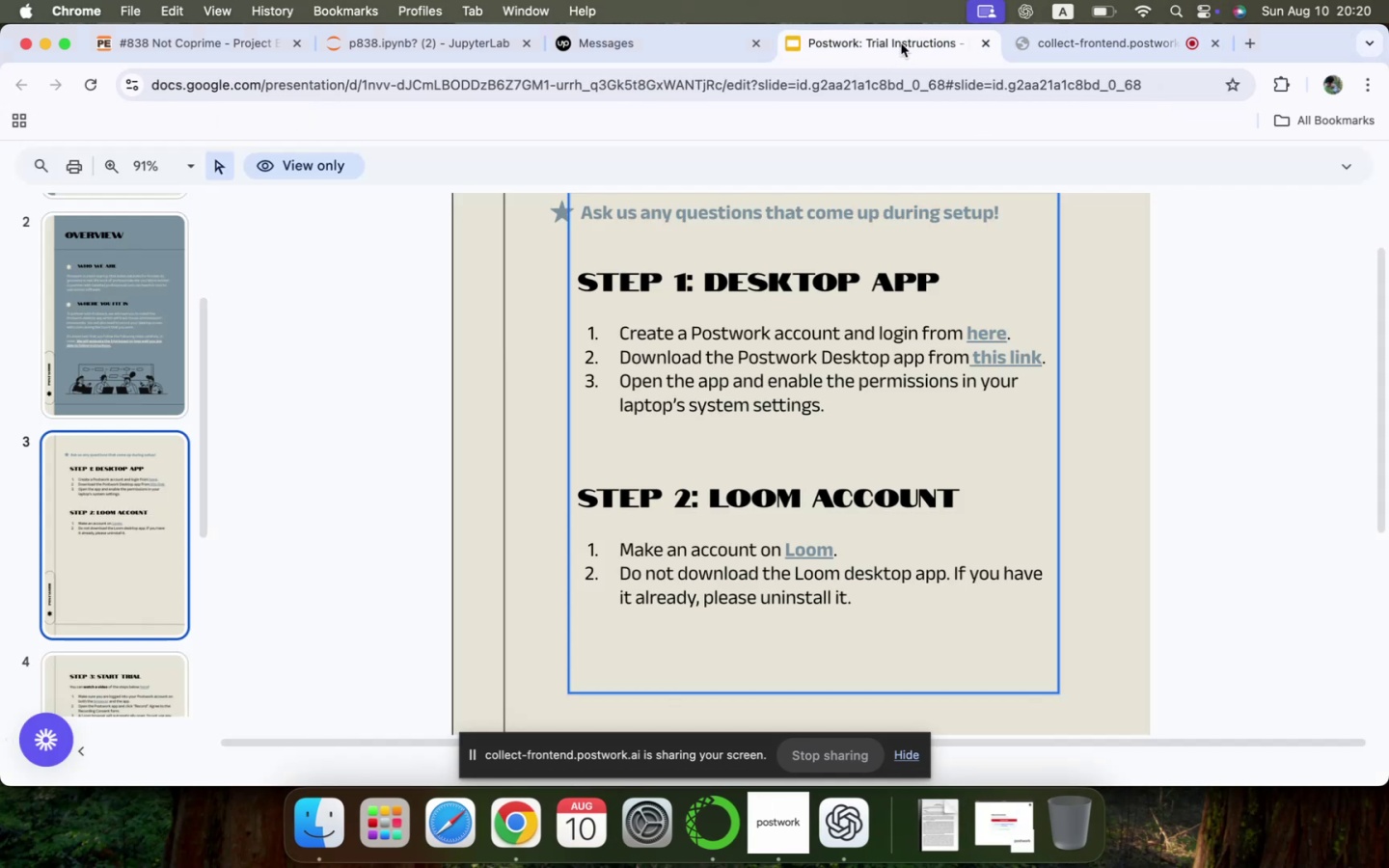 
left_click([983, 41])
 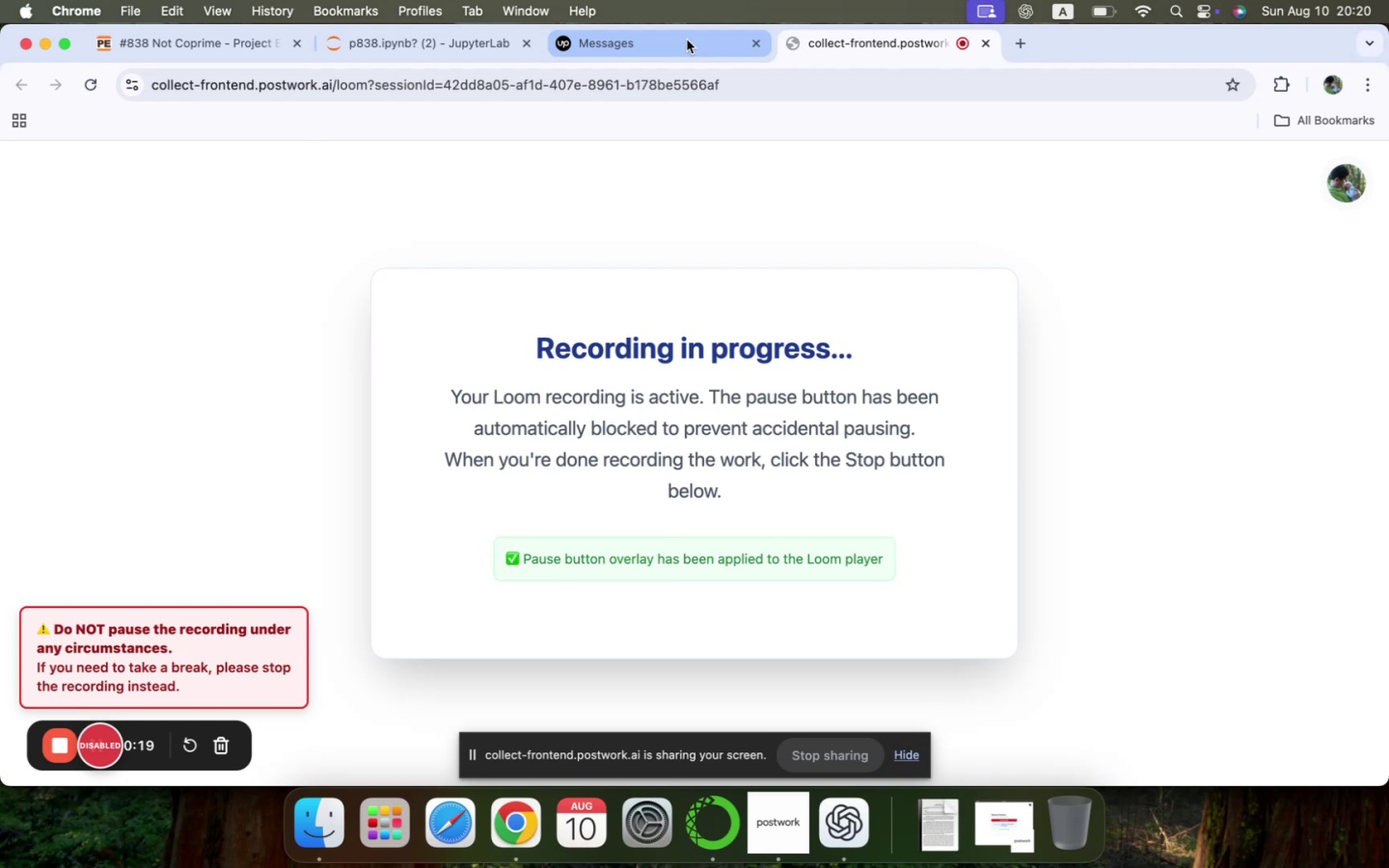 
left_click([664, 40])
 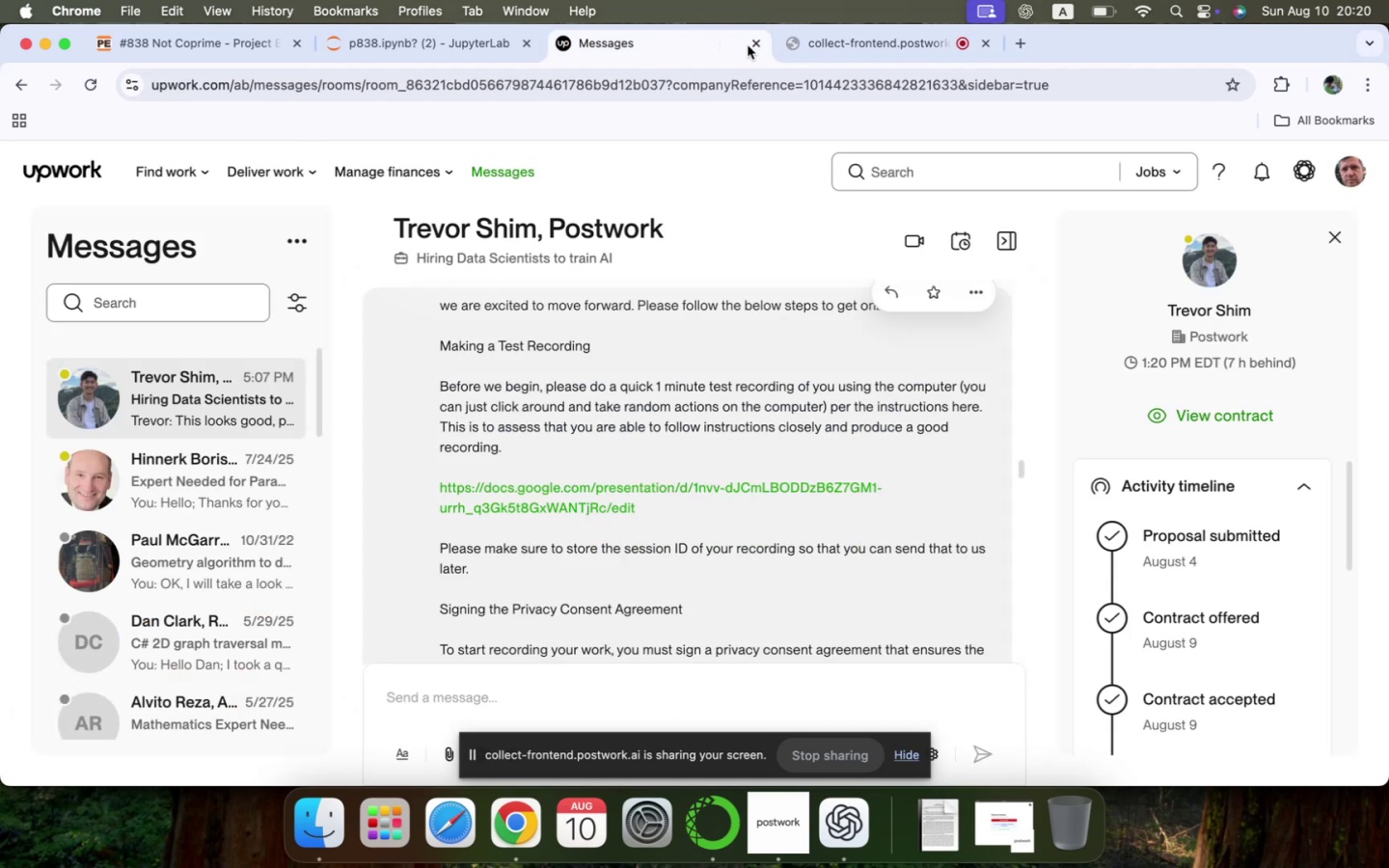 
left_click([751, 45])
 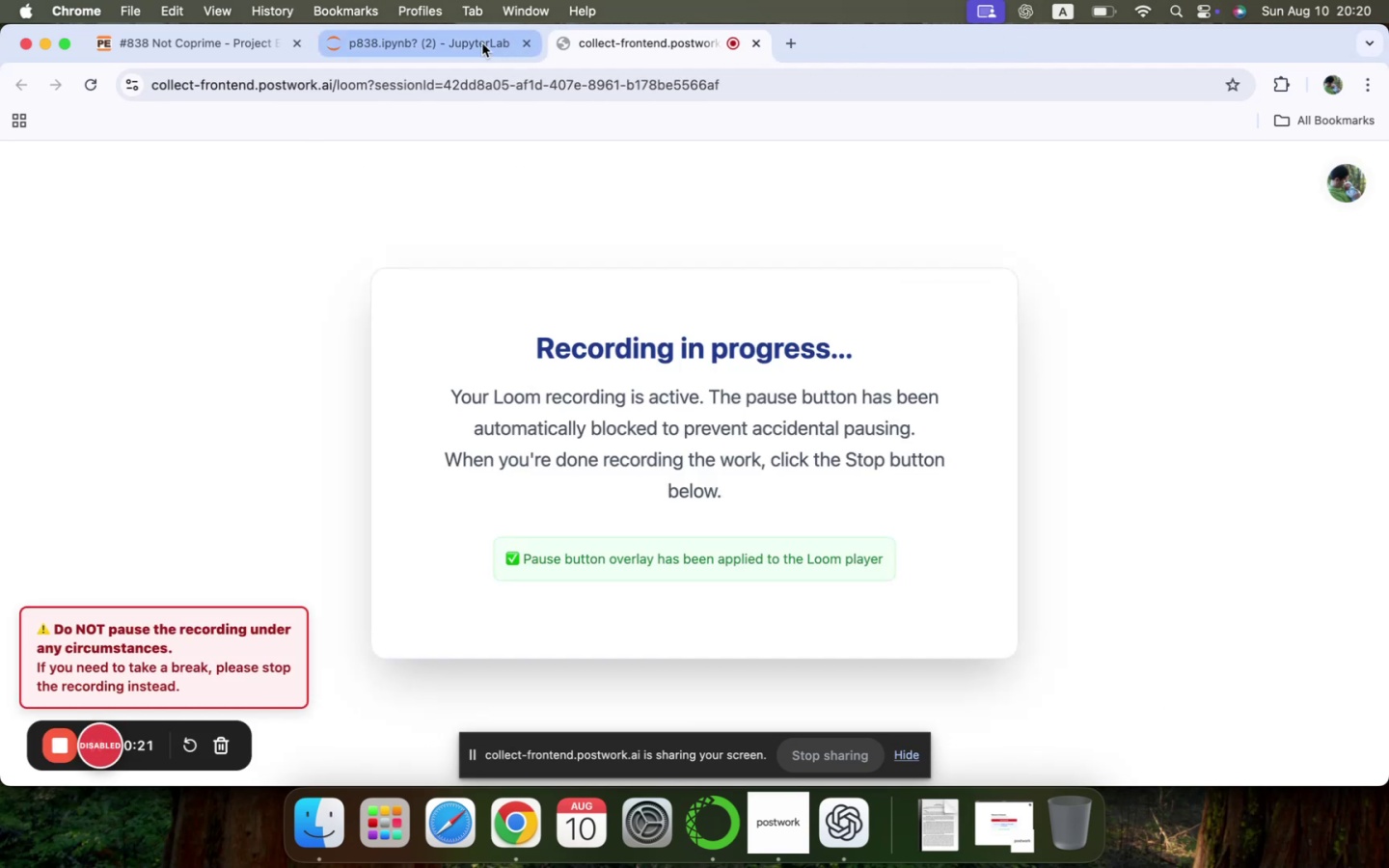 
left_click([469, 43])
 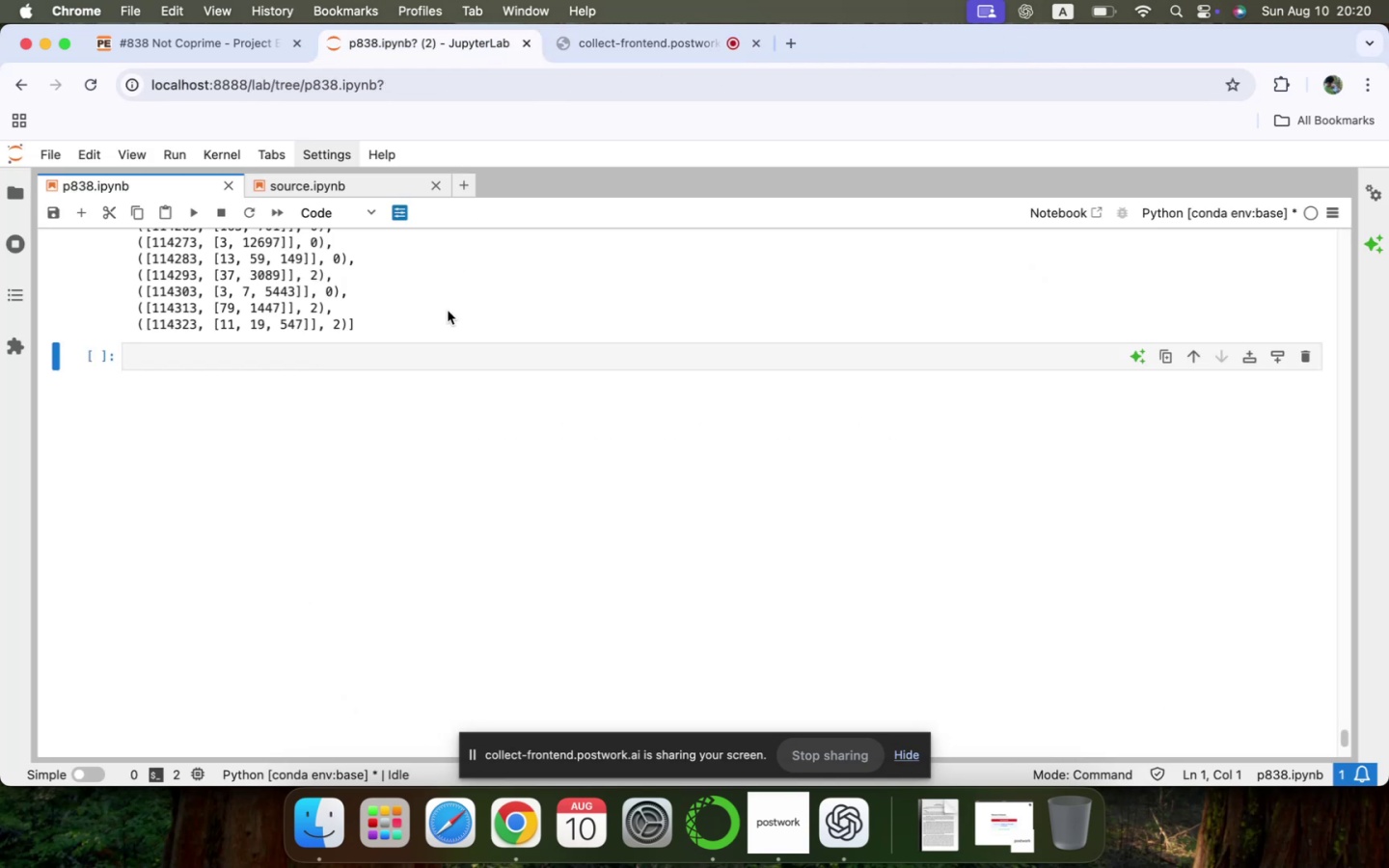 
scroll: coordinate [460, 416], scroll_direction: up, amount: 17.0
 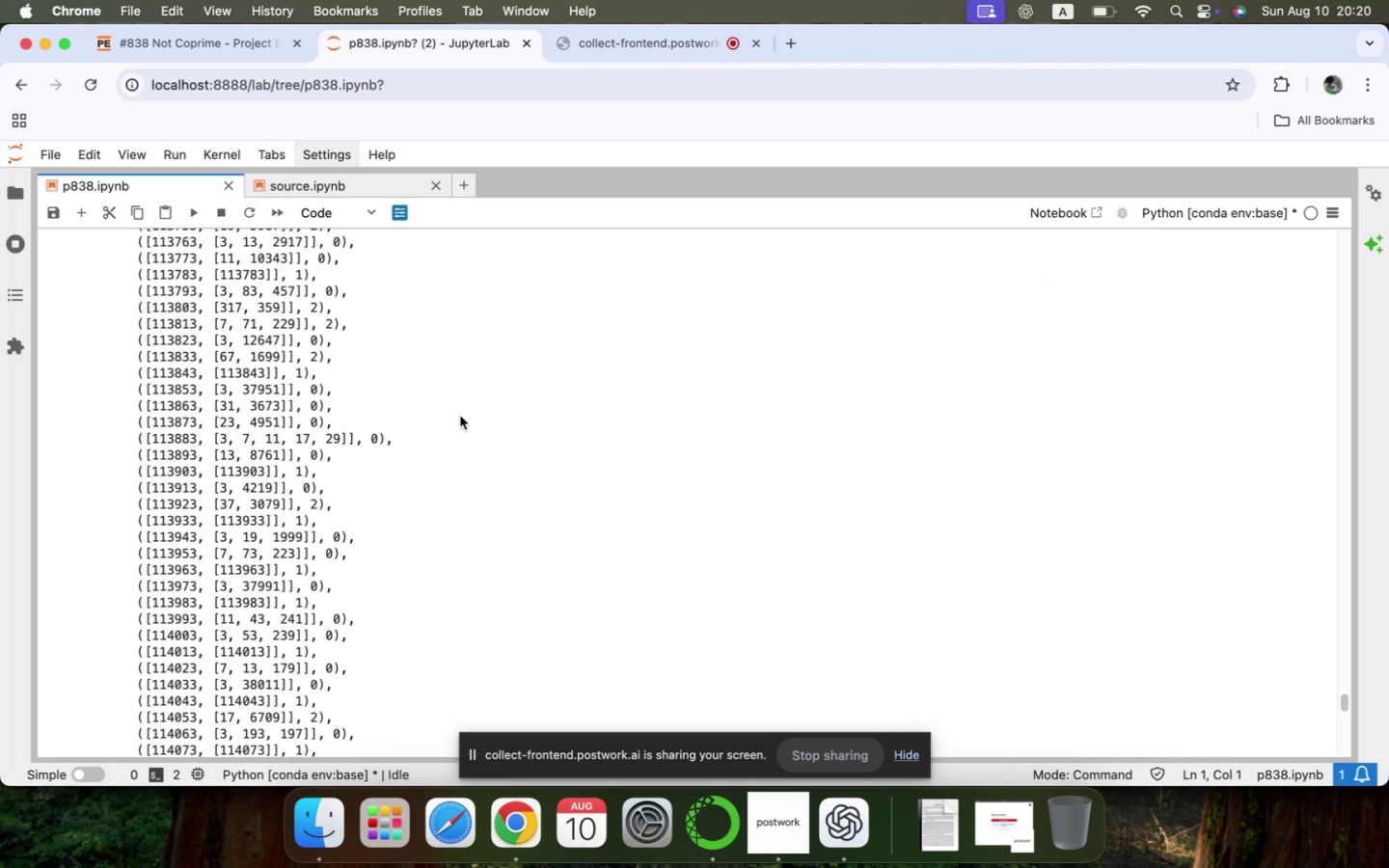 
scroll: coordinate [460, 416], scroll_direction: down, amount: 2.0
 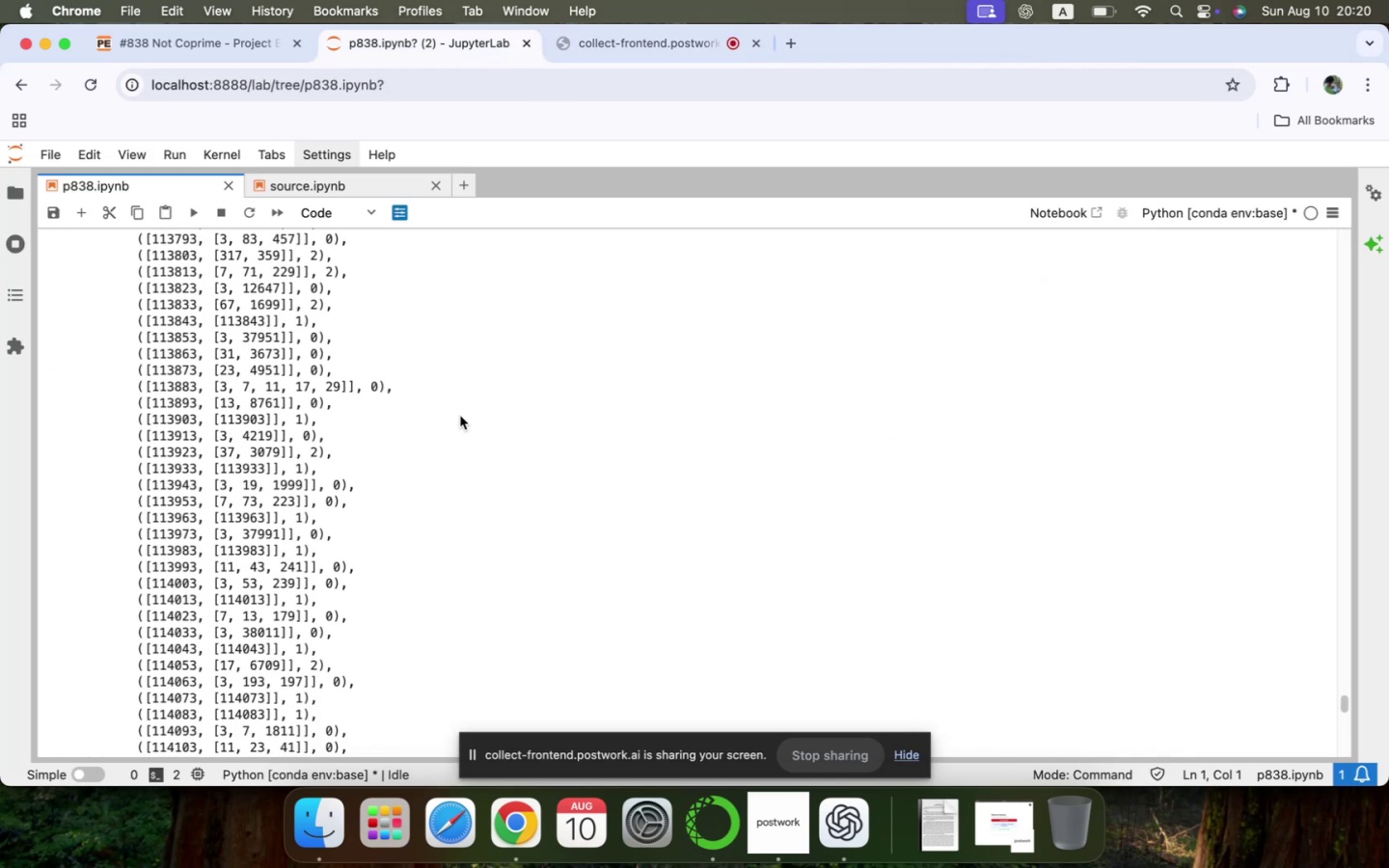 
scroll: coordinate [460, 416], scroll_direction: up, amount: 1.0
 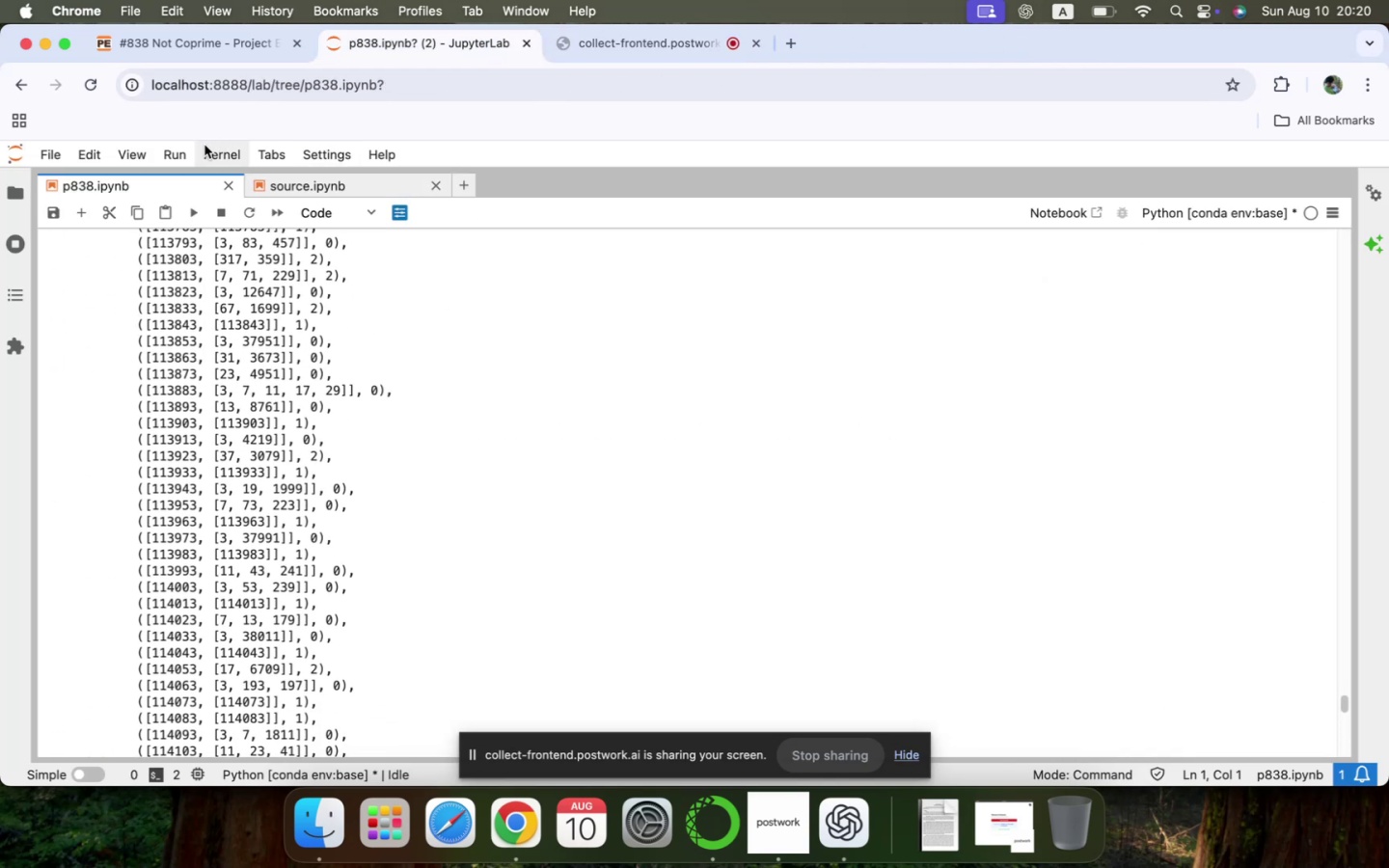 
left_click([191, 149])
 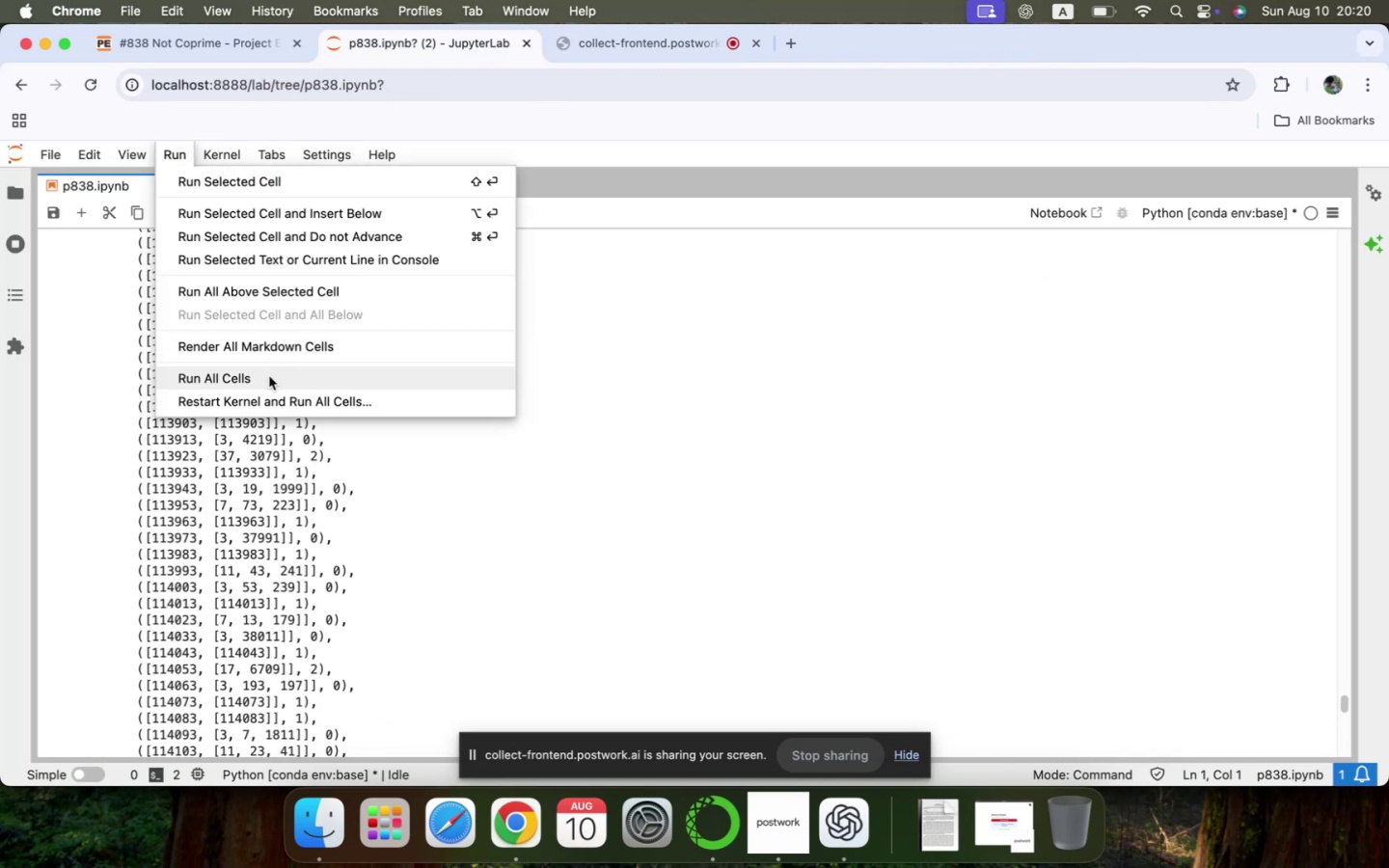 
left_click([269, 376])
 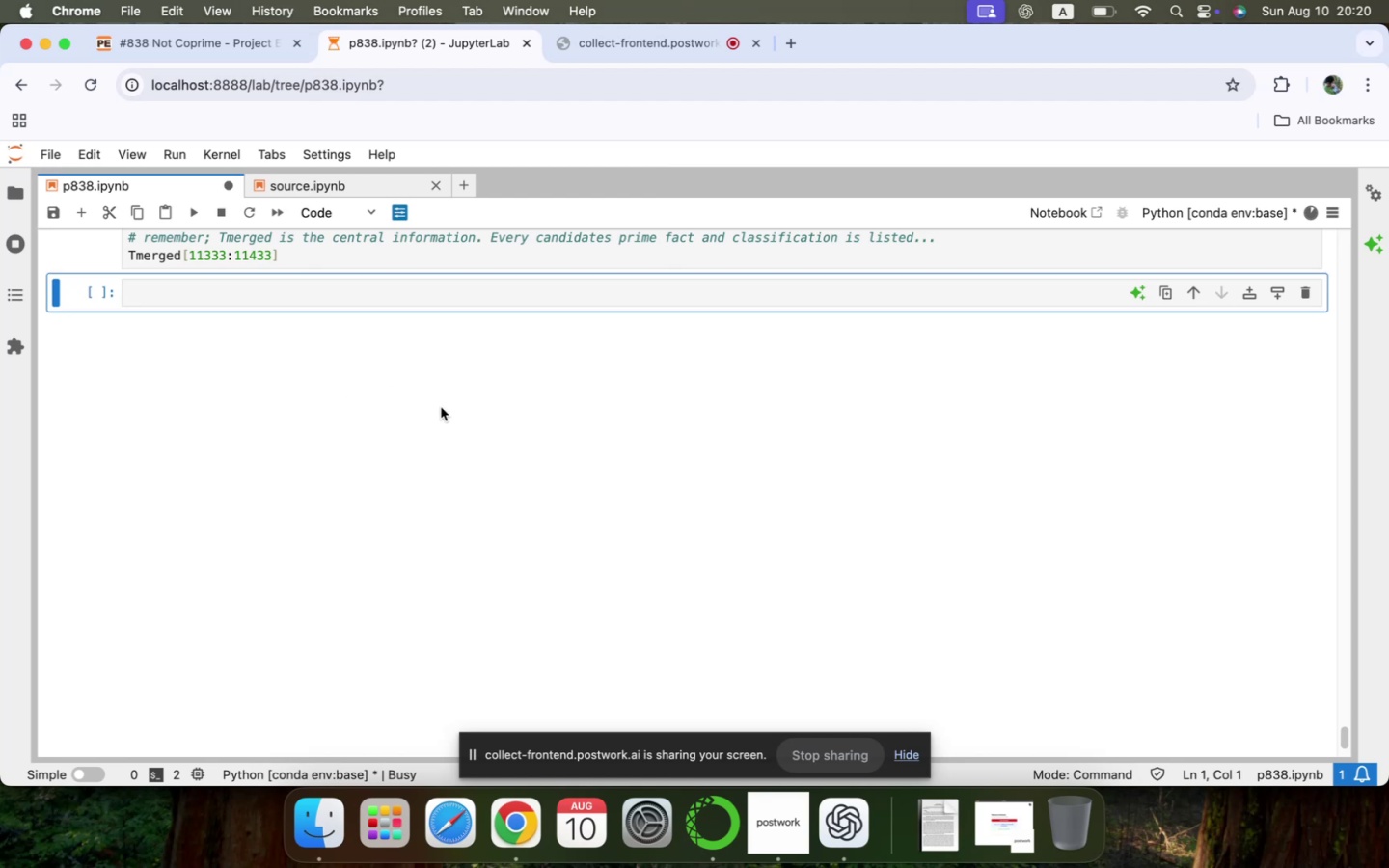 
scroll: coordinate [452, 449], scroll_direction: up, amount: 2.0
 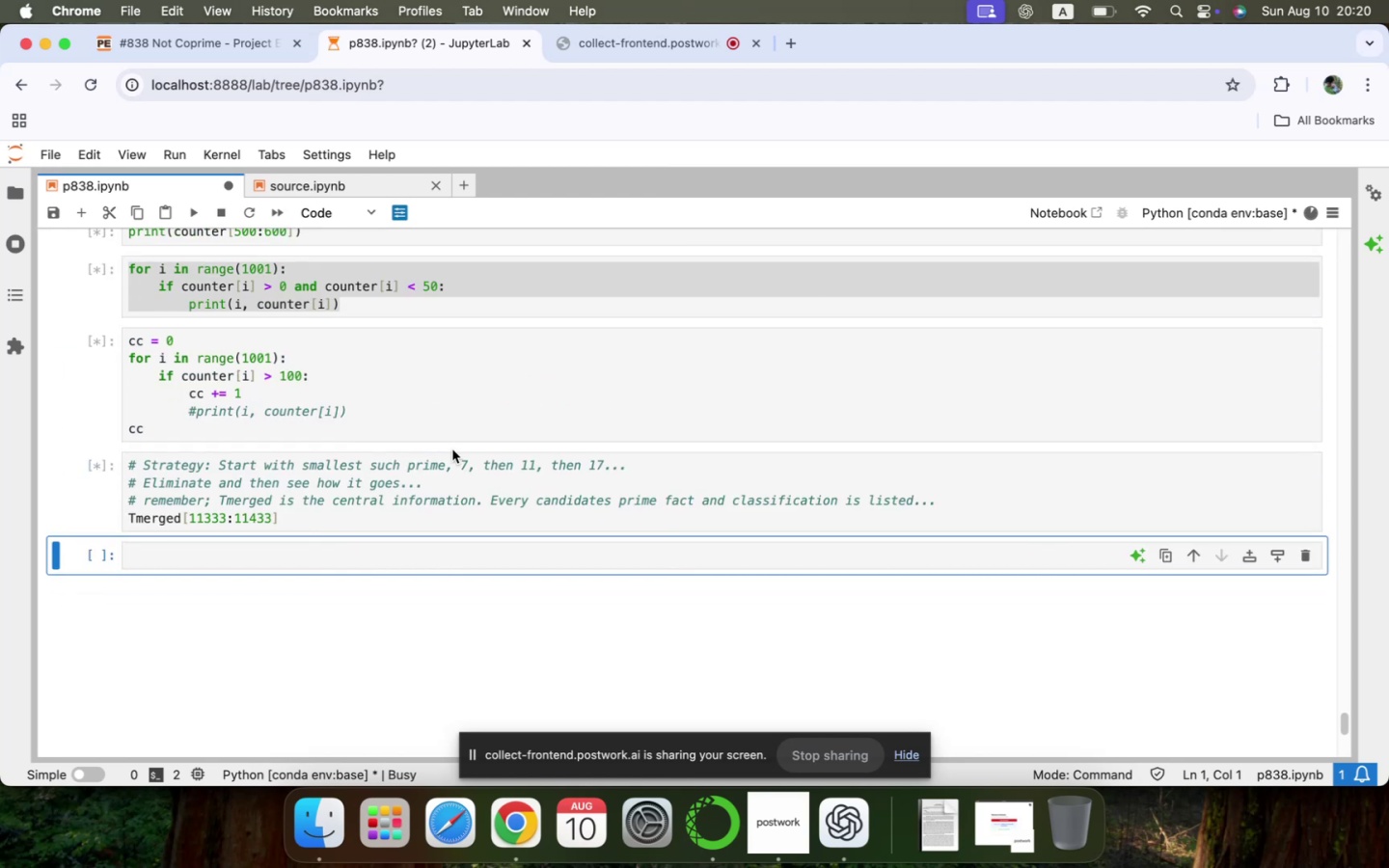 
wait(5.65)
 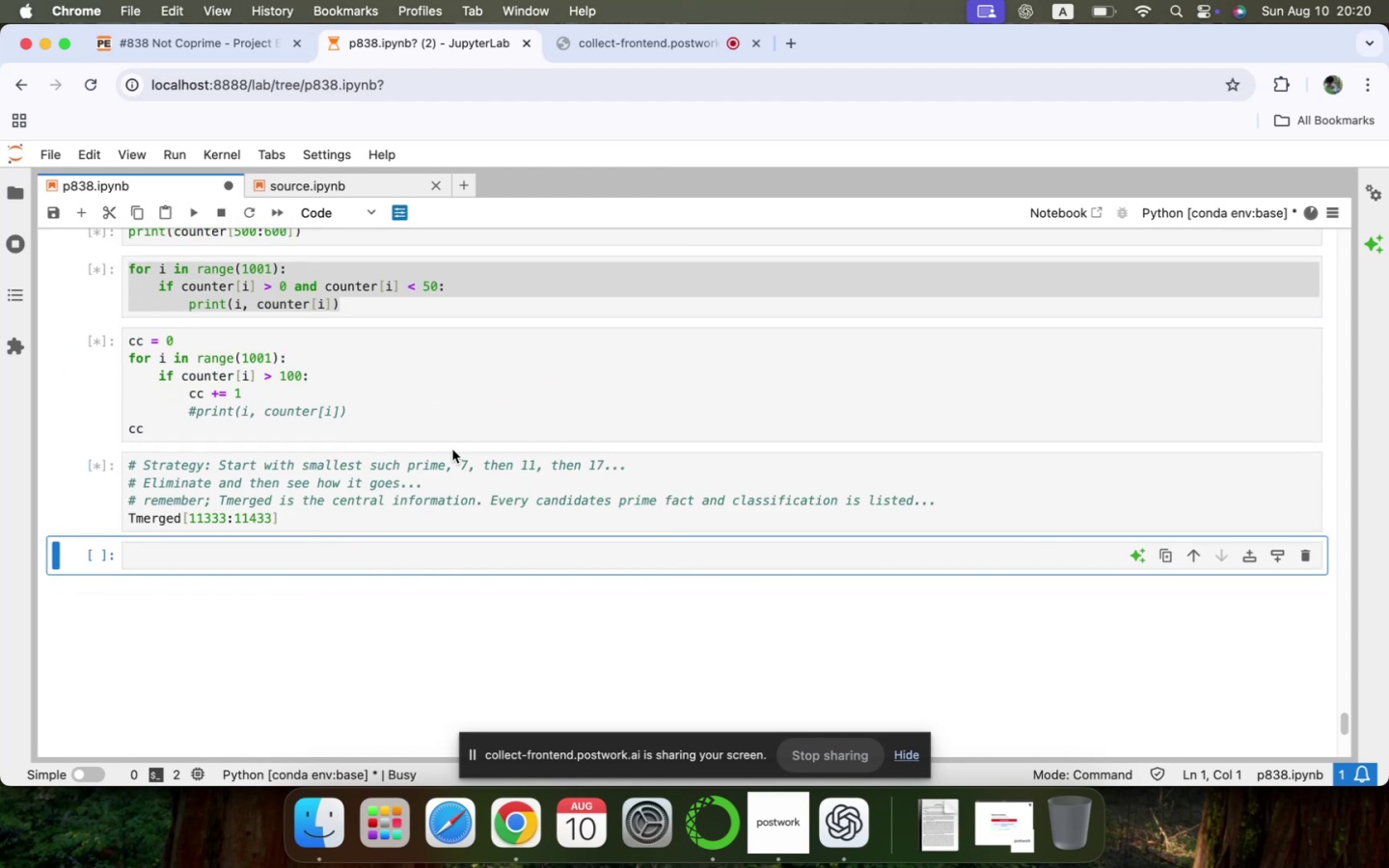 
scroll: coordinate [452, 449], scroll_direction: up, amount: 18.0
 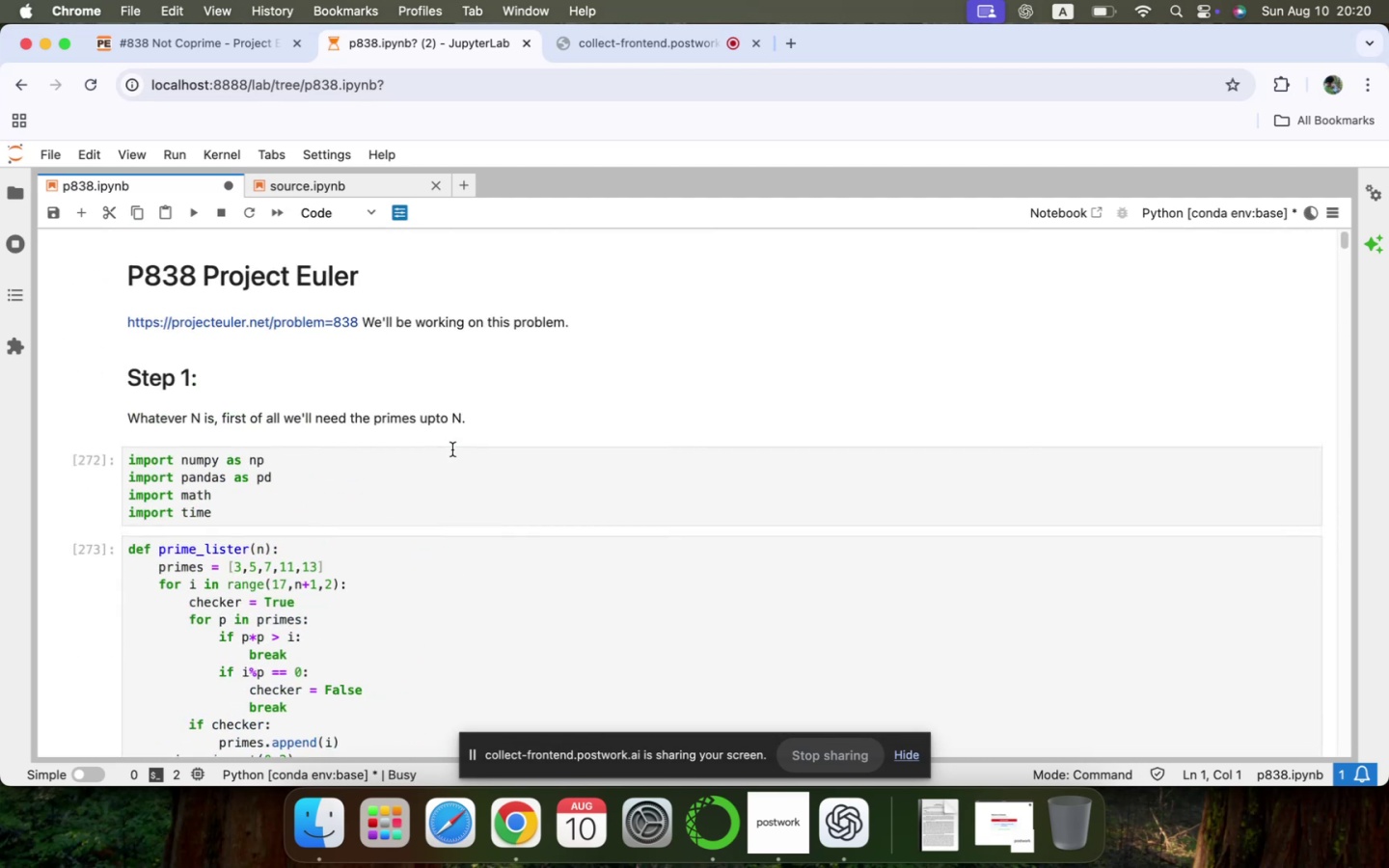 
scroll: coordinate [449, 448], scroll_direction: down, amount: 618.0
 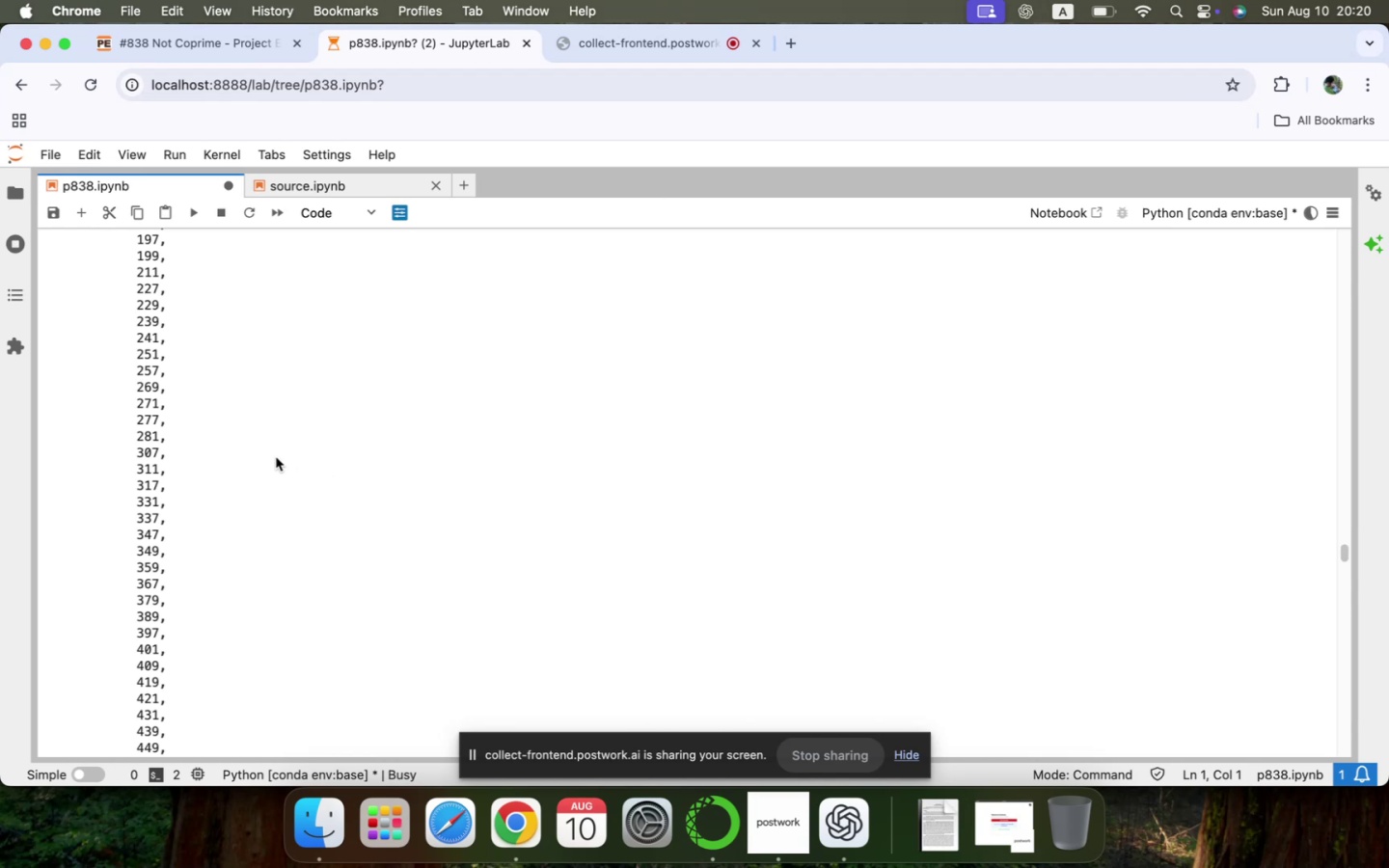 
left_click([246, 456])
 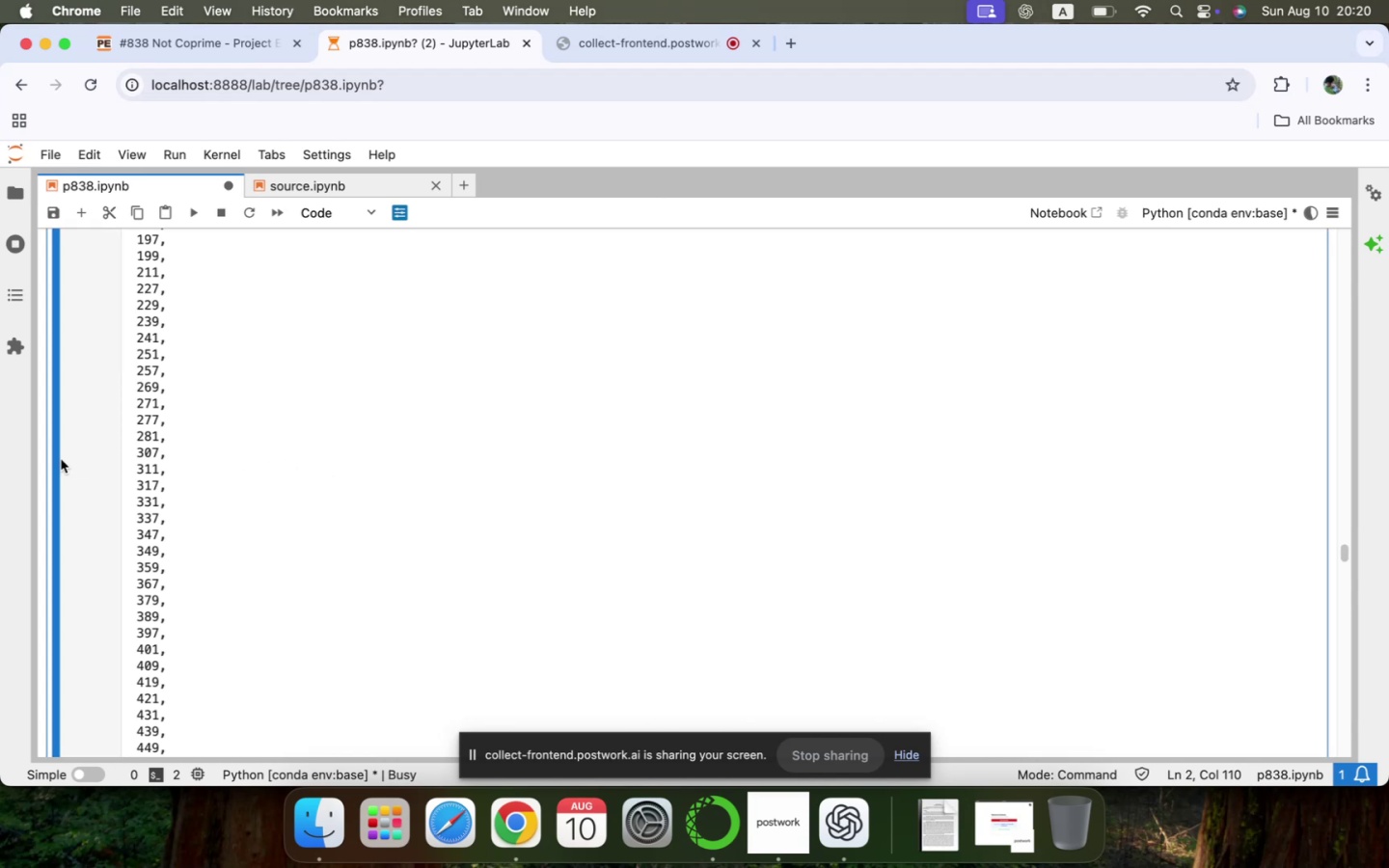 
left_click([53, 459])
 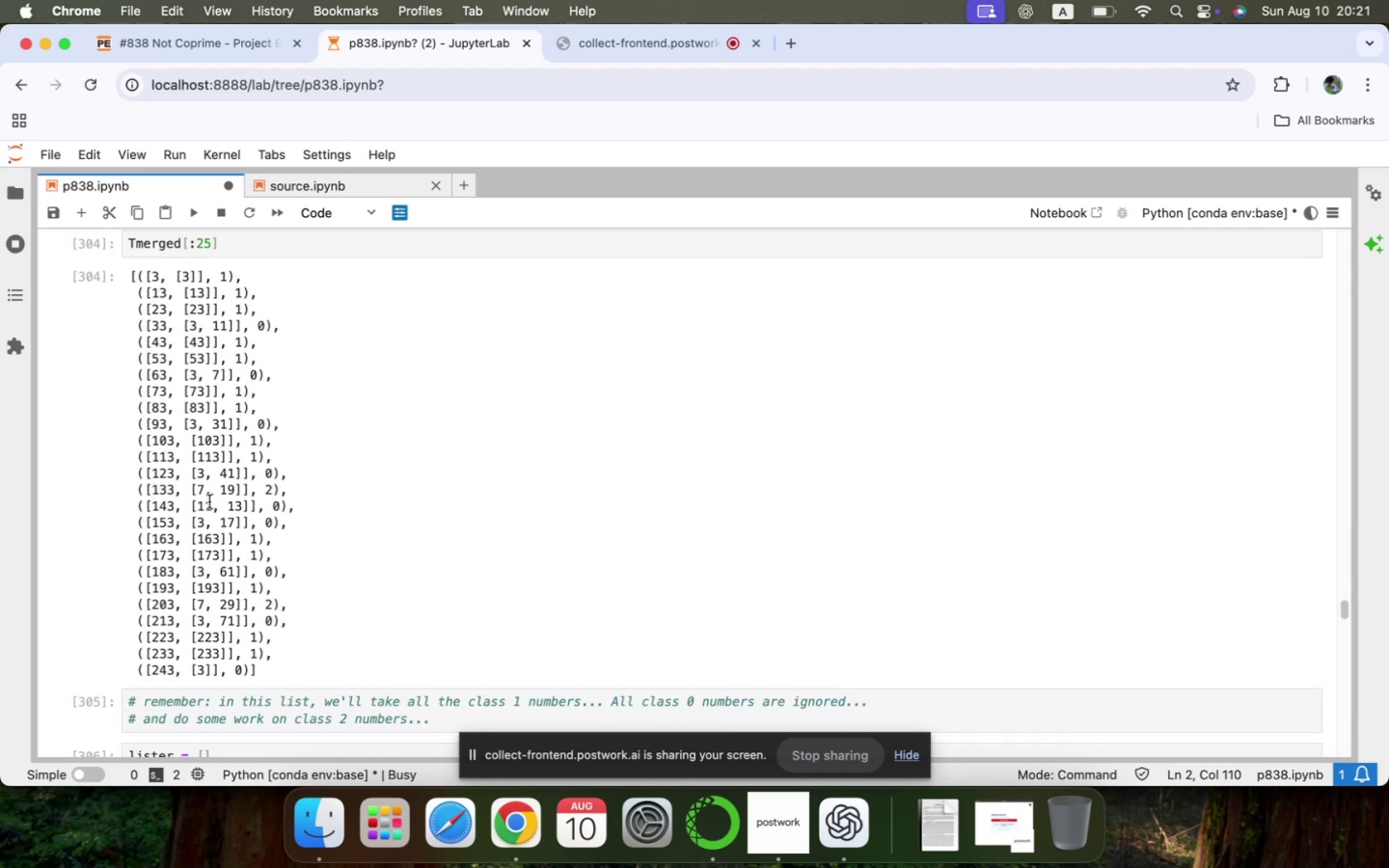 
left_click([210, 502])
 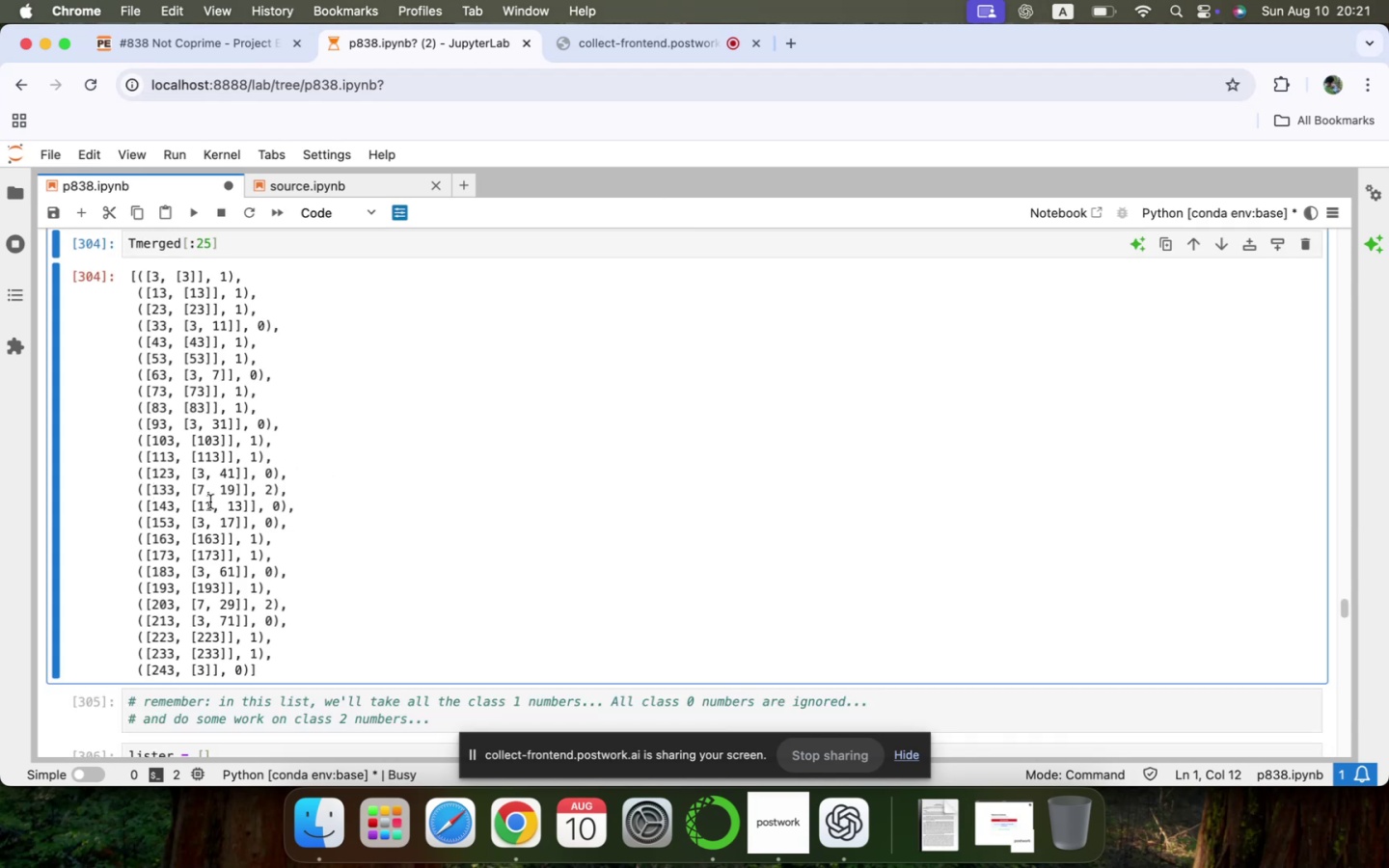 
scroll: coordinate [210, 502], scroll_direction: up, amount: 15.0
 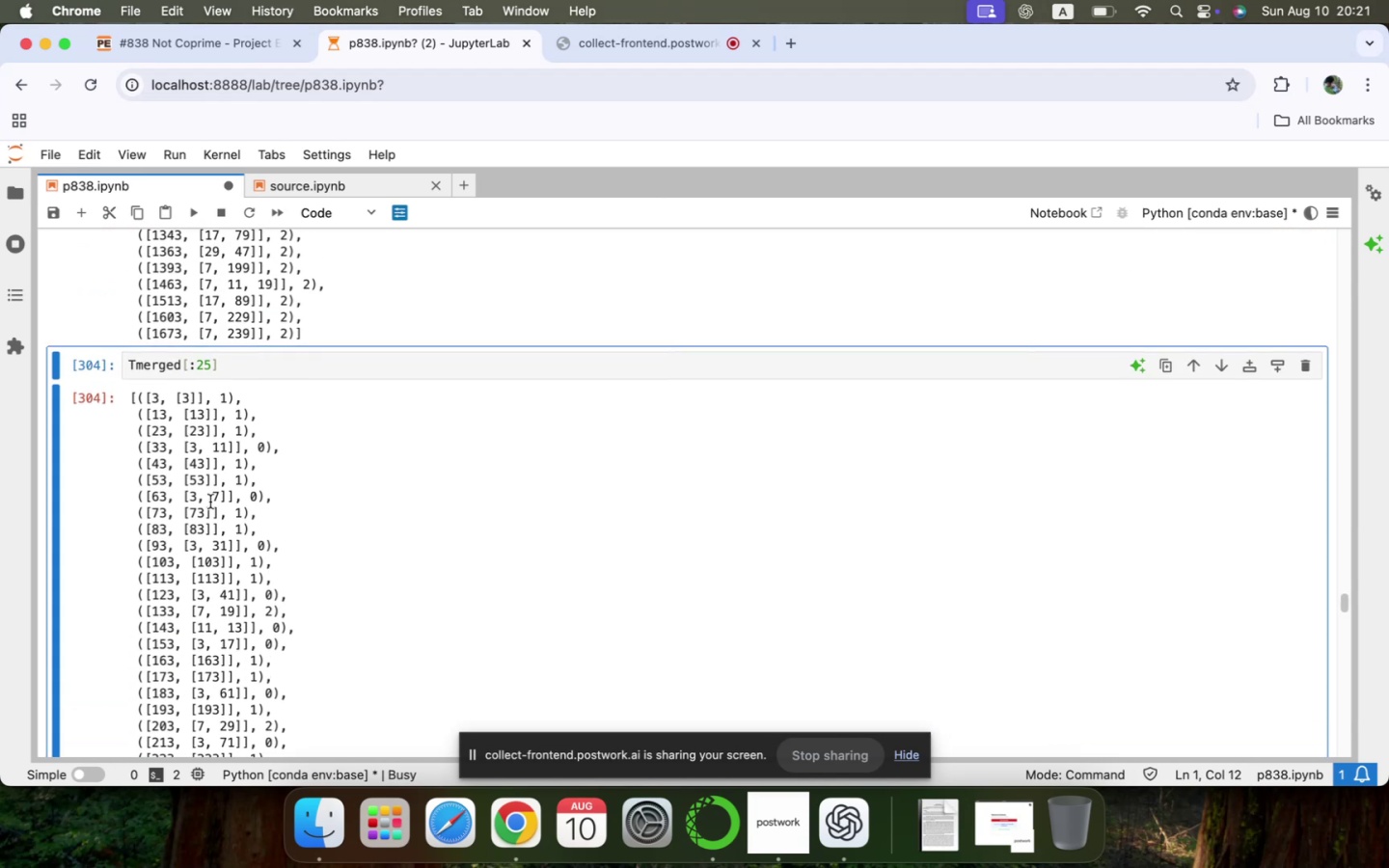 
scroll: coordinate [95, 502], scroll_direction: down, amount: 21.0
 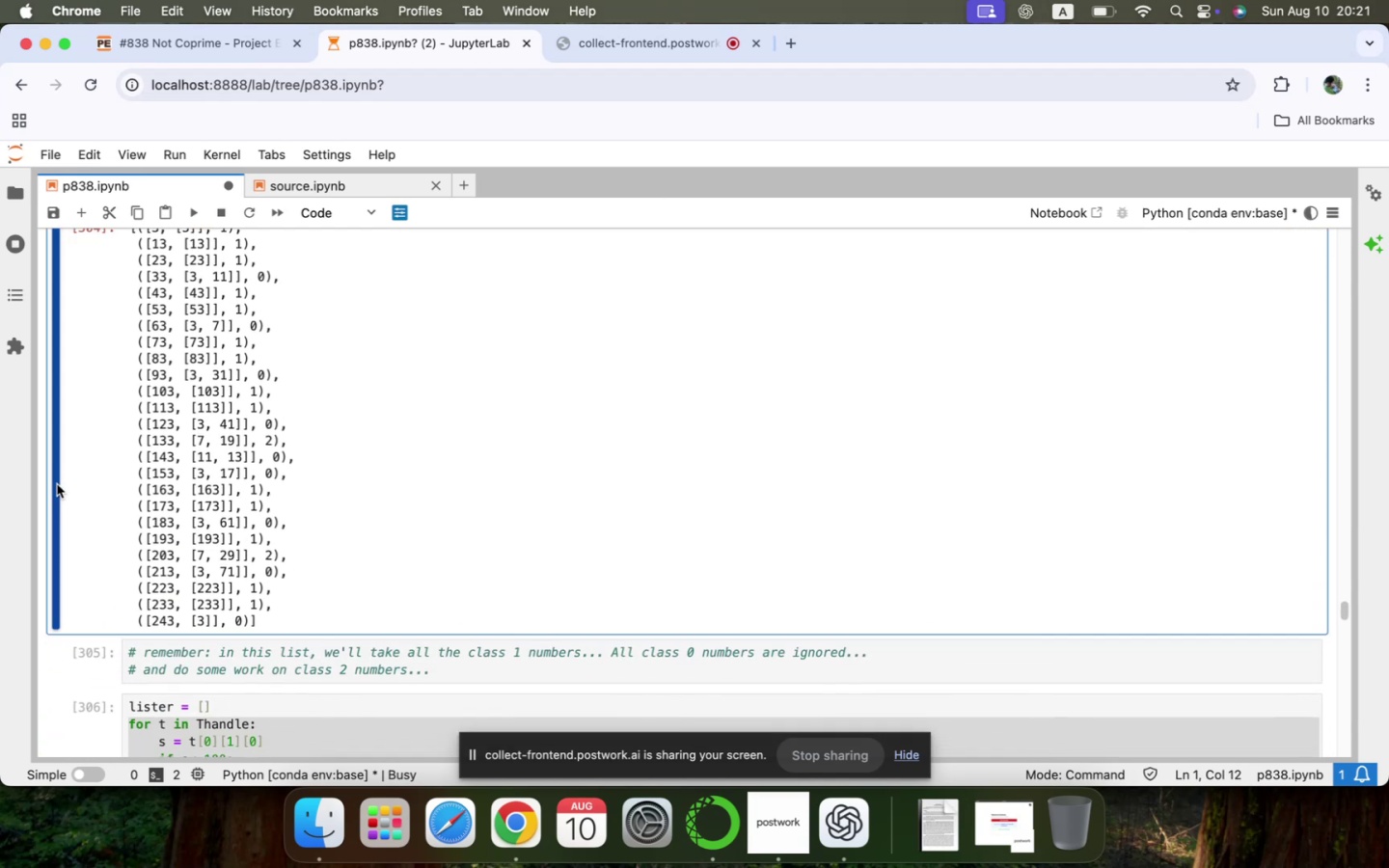 
left_click([55, 484])
 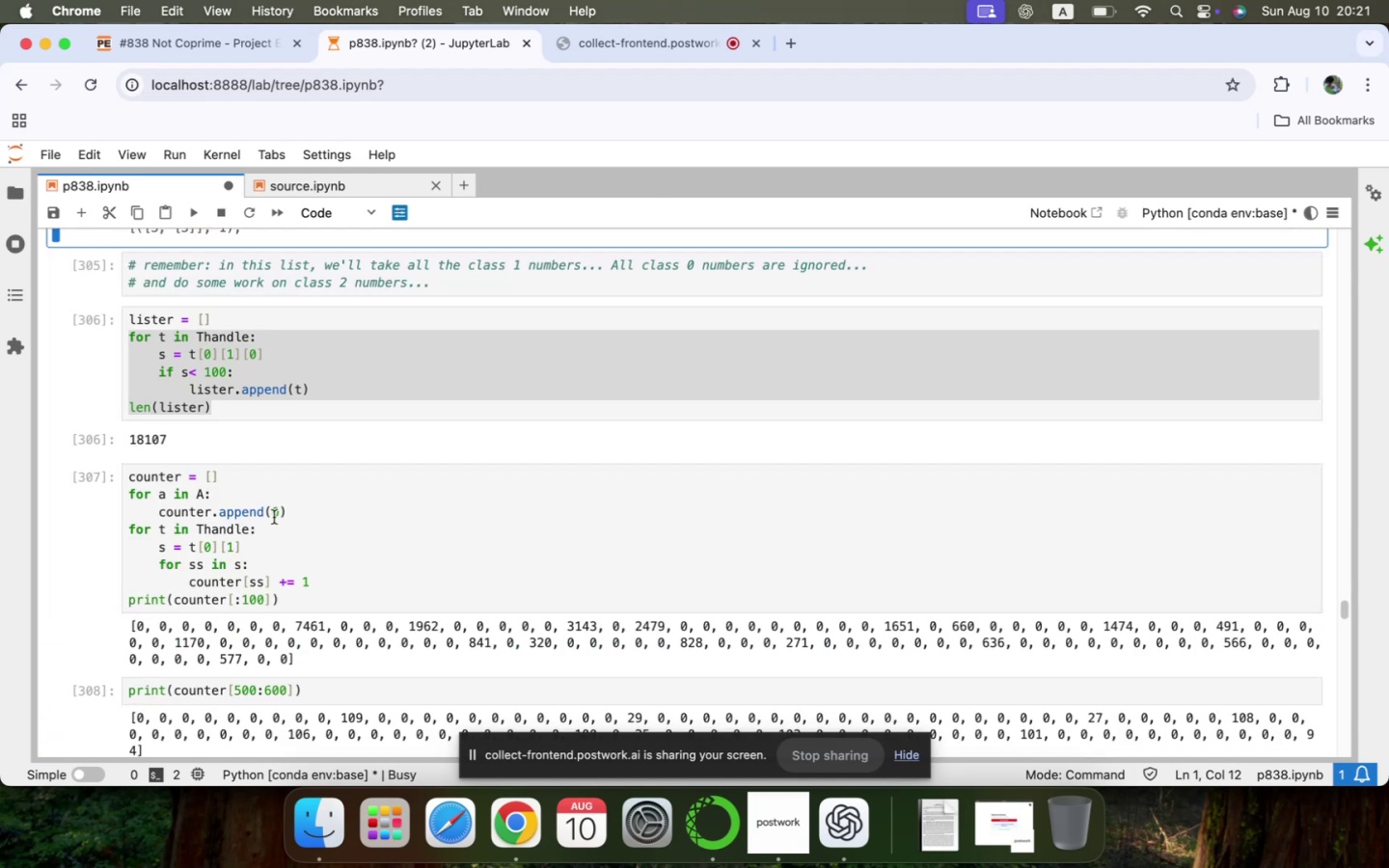 
scroll: coordinate [288, 523], scroll_direction: down, amount: 16.0
 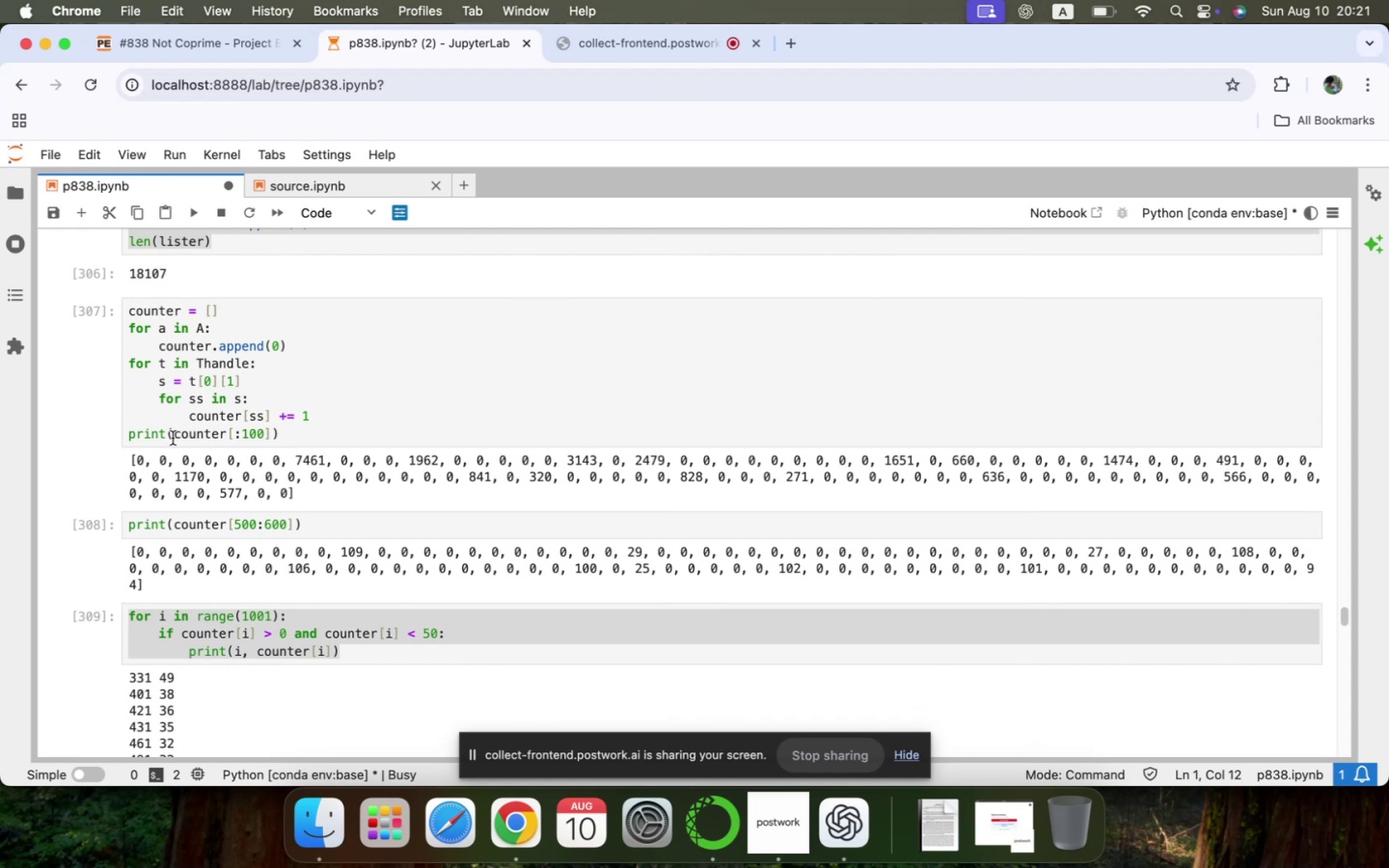 
left_click([81, 406])
 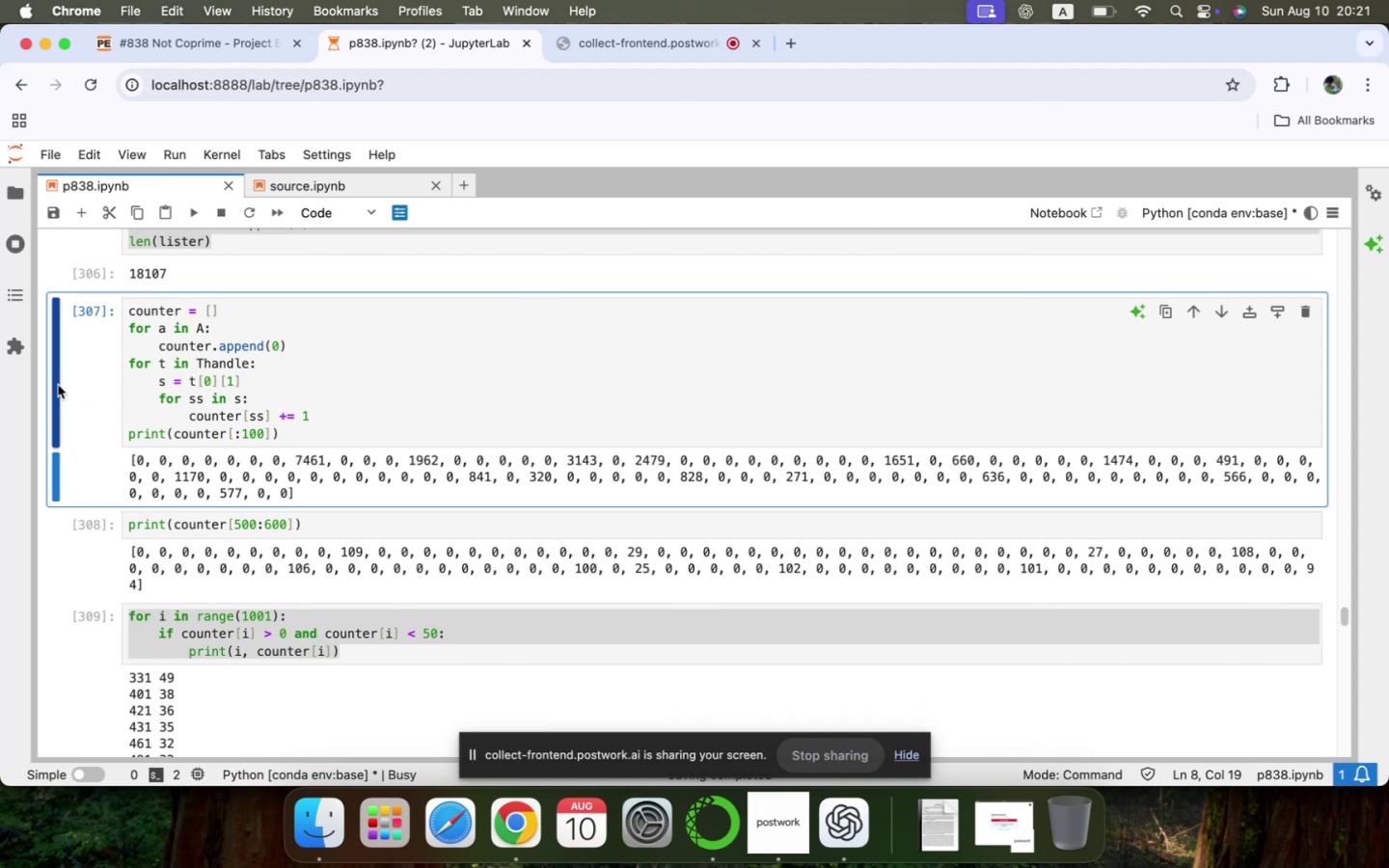 
left_click([56, 384])
 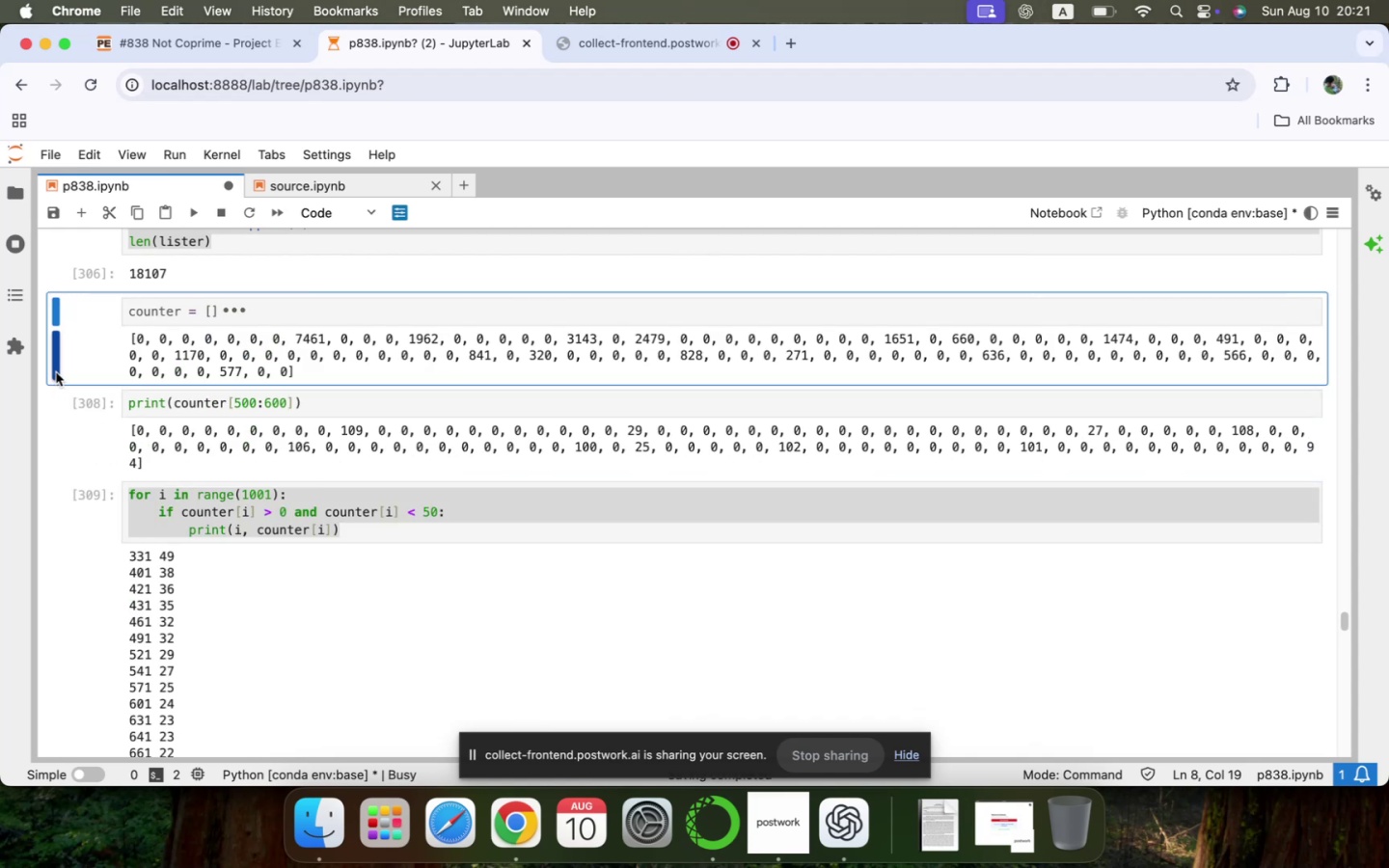 
left_click([56, 366])
 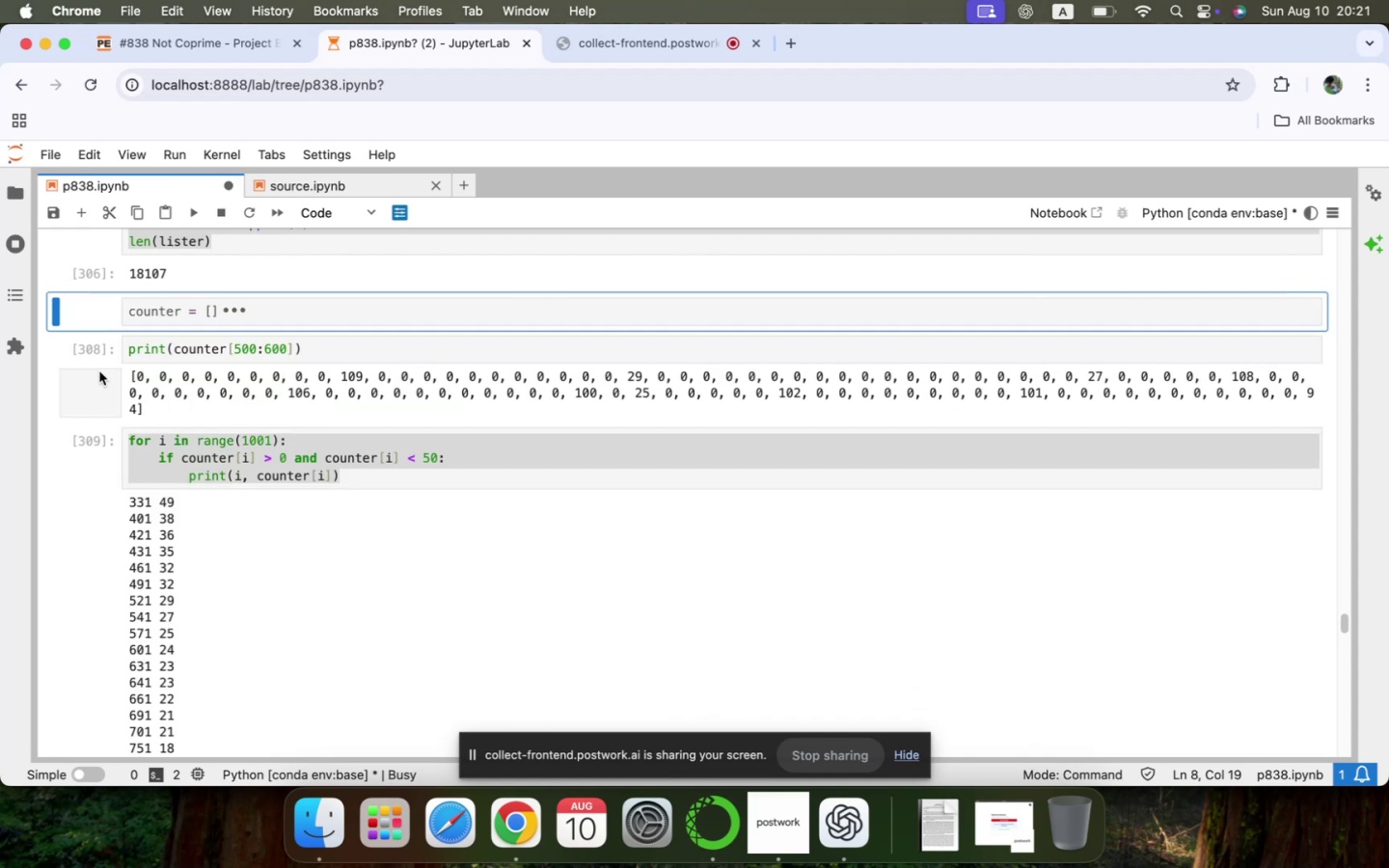 
left_click([98, 388])
 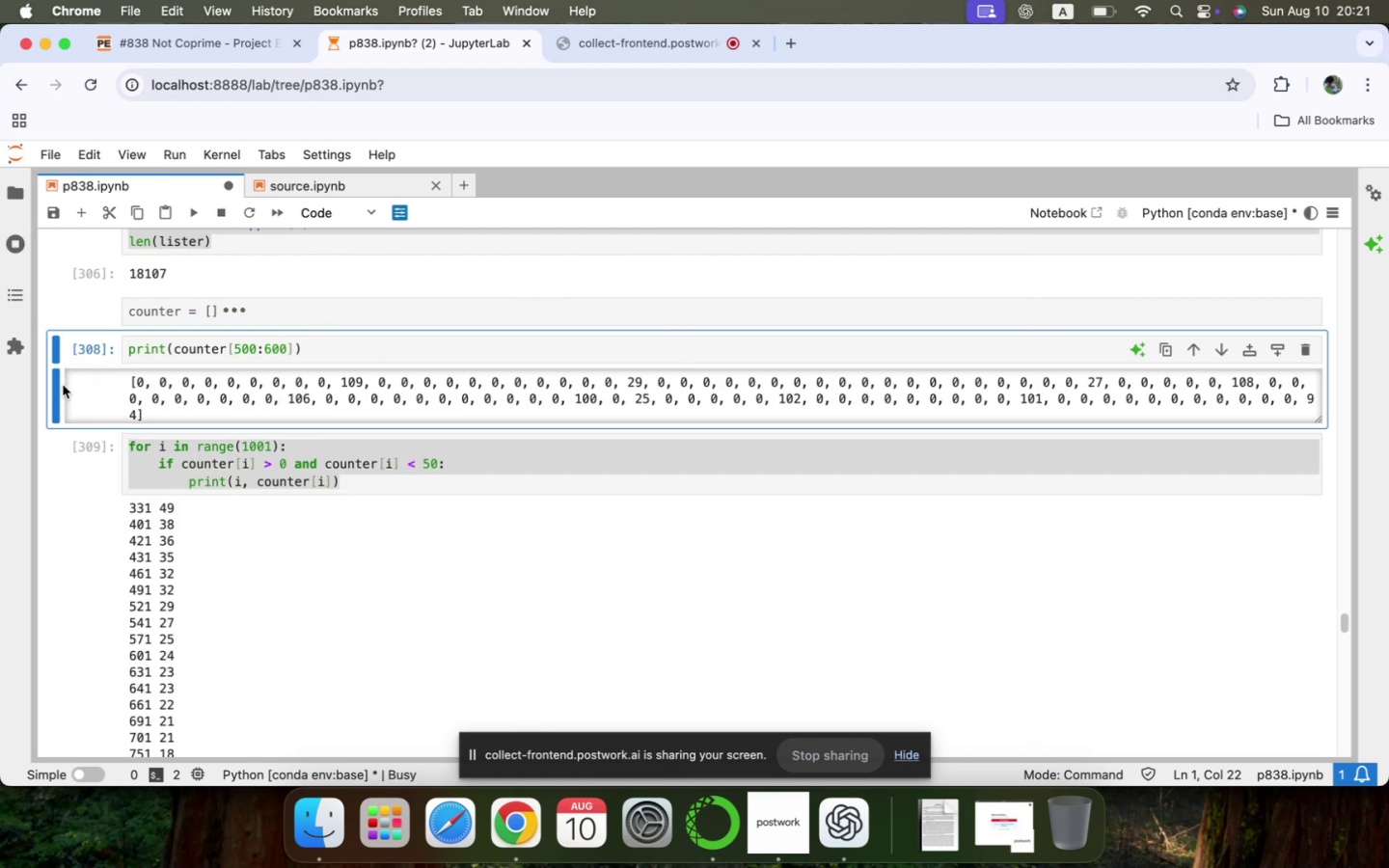 
left_click([52, 383])
 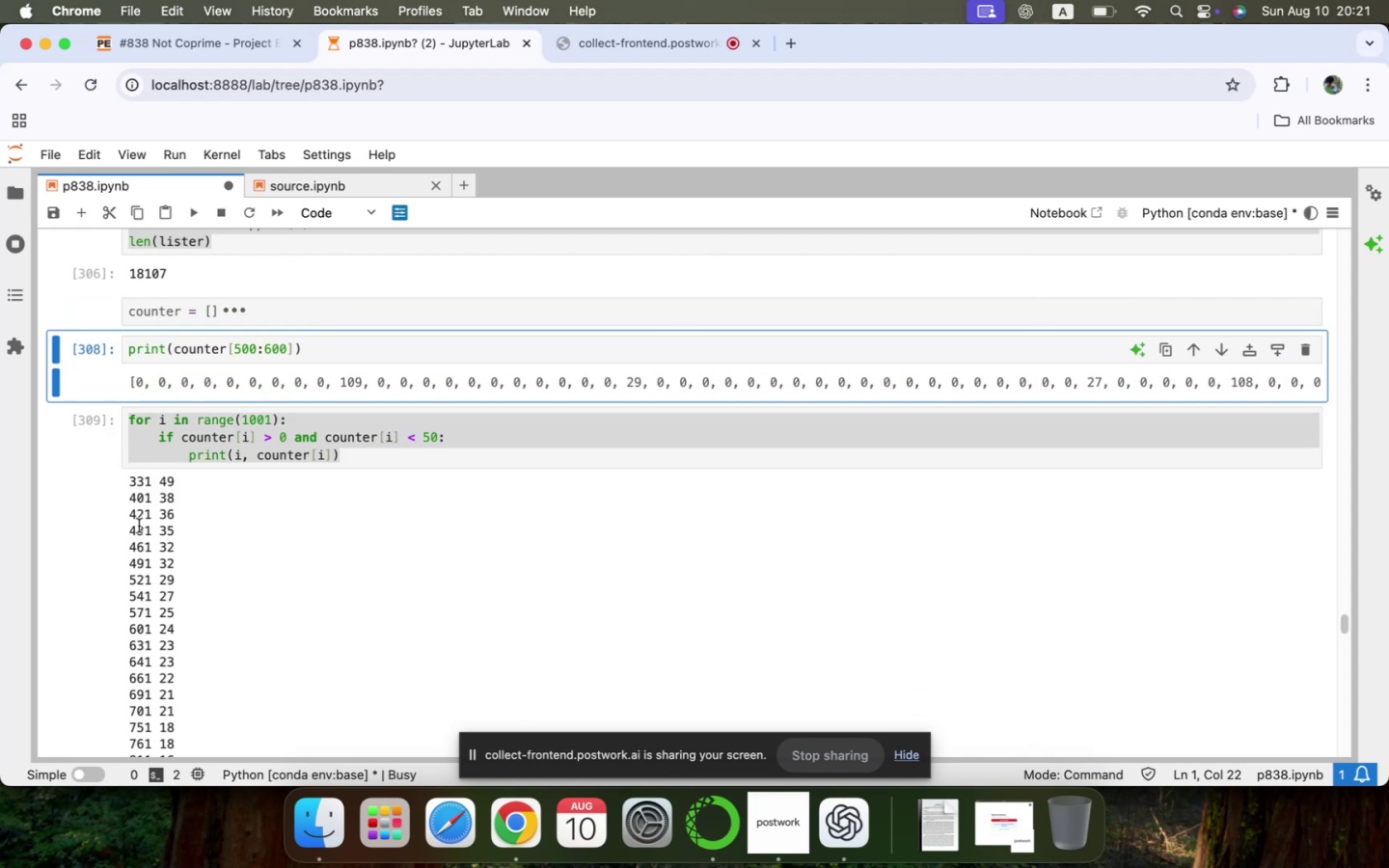 
left_click([138, 532])
 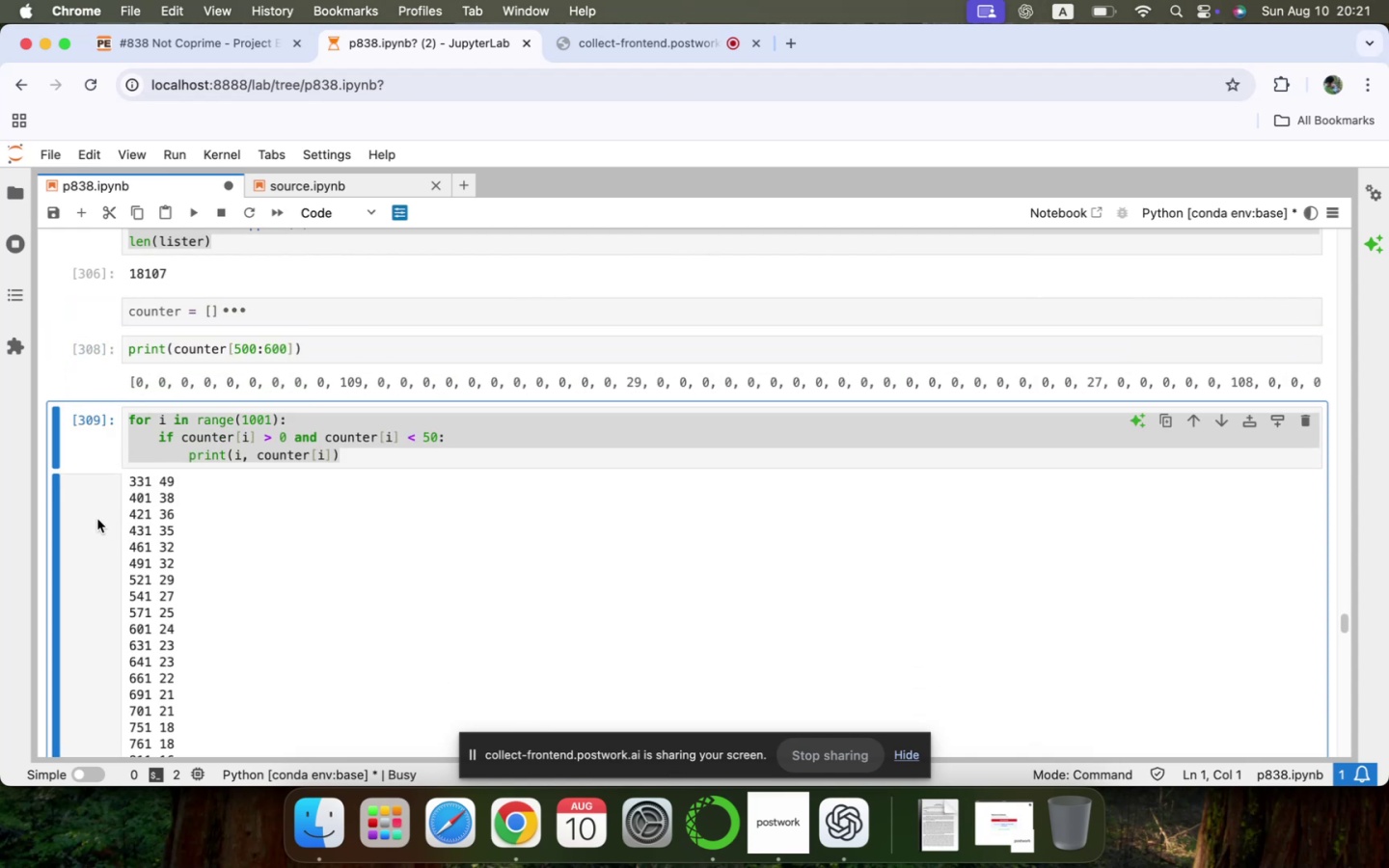 
mouse_move([100, 517])
 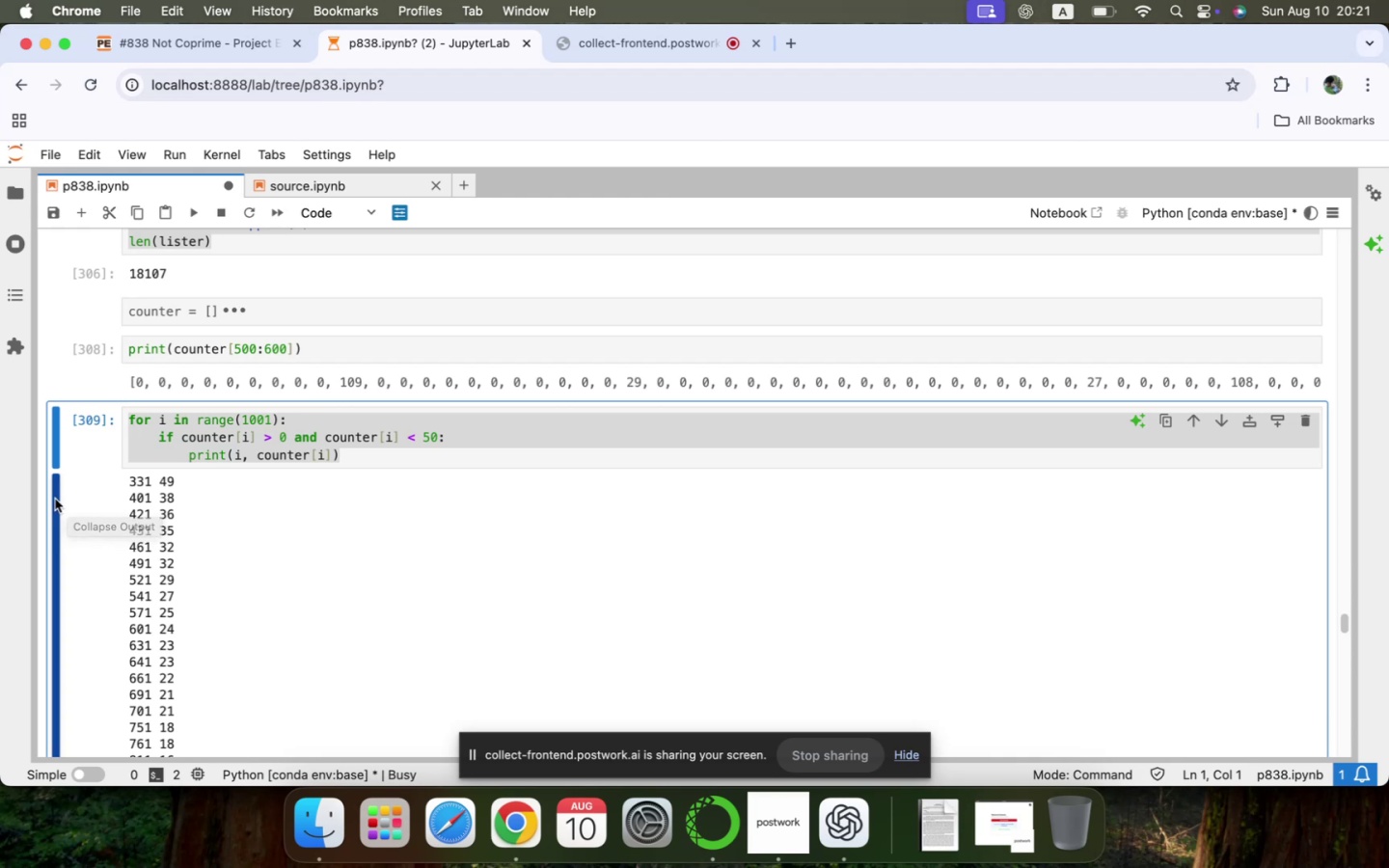 
left_click([55, 499])
 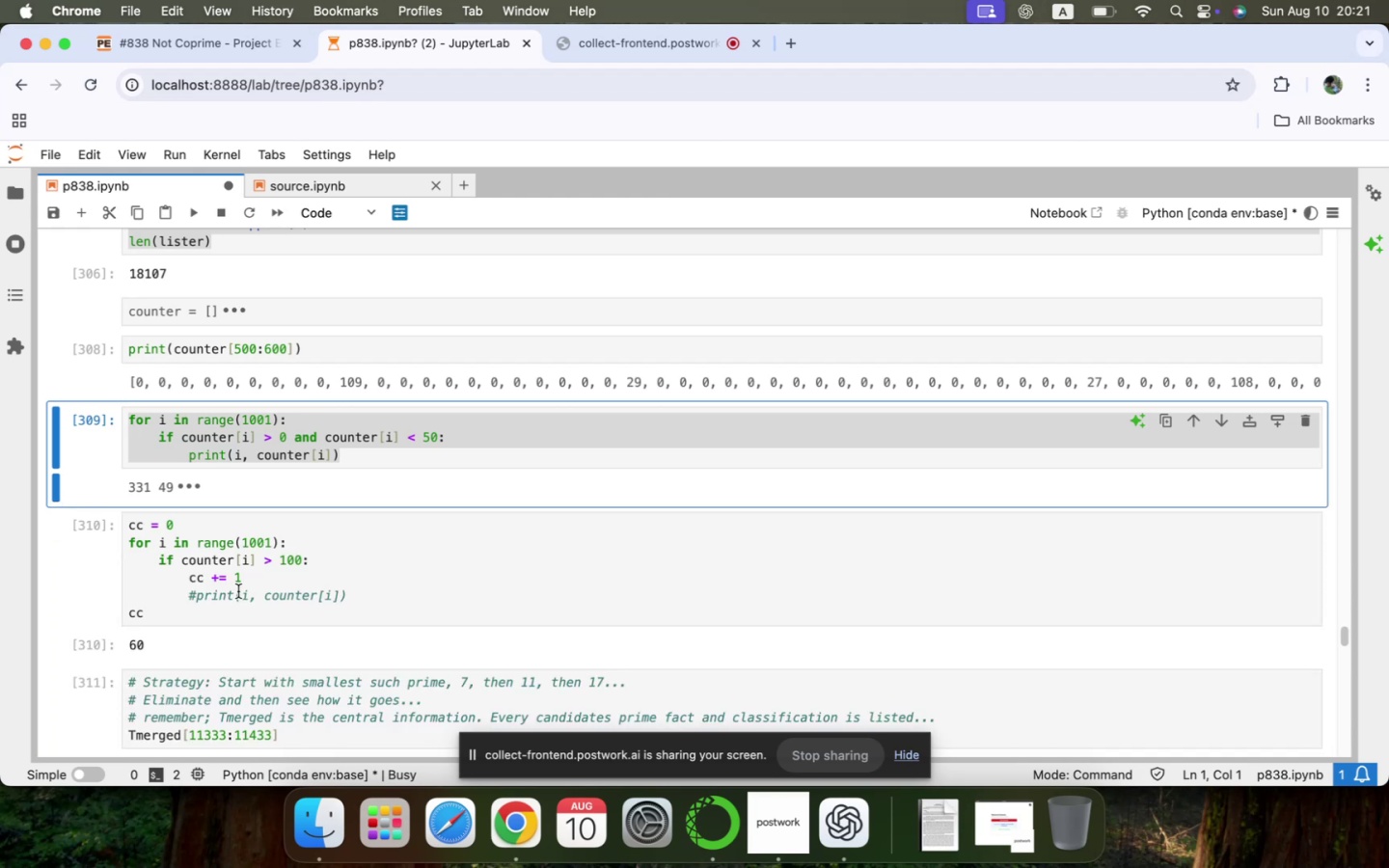 
scroll: coordinate [238, 591], scroll_direction: down, amount: 28.0
 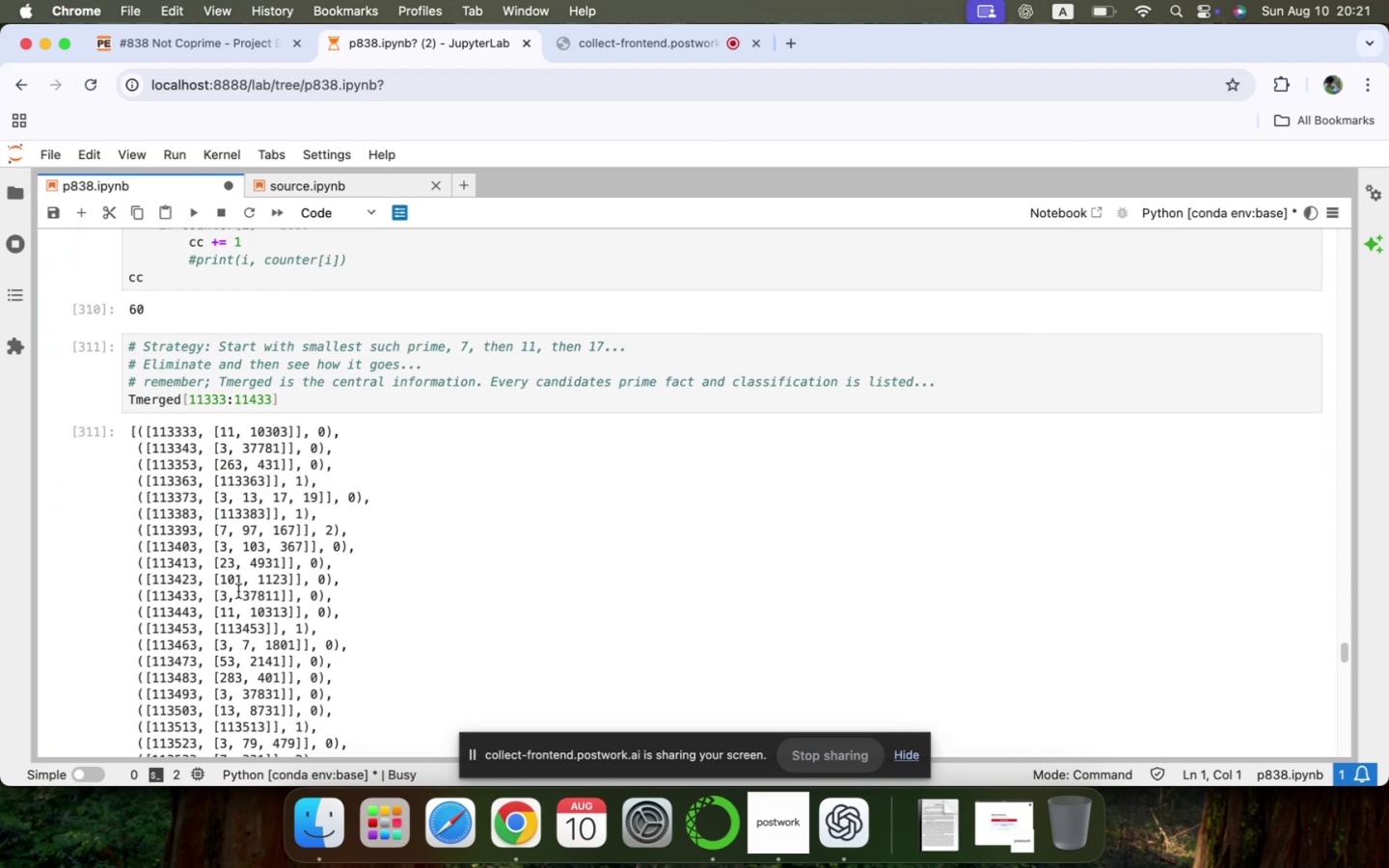 
scroll: coordinate [238, 591], scroll_direction: up, amount: 4.0
 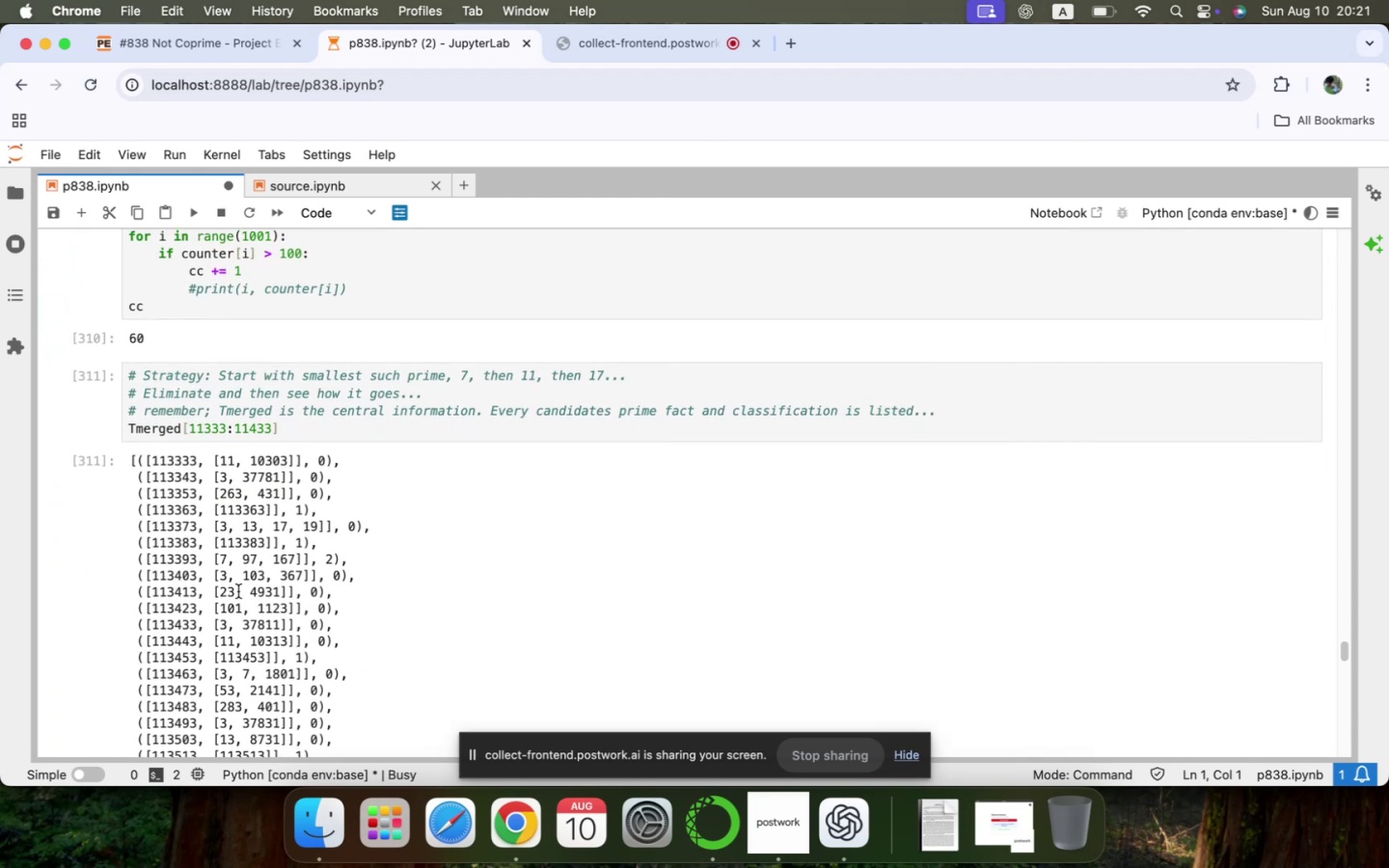 
scroll: coordinate [238, 591], scroll_direction: down, amount: 2.0
 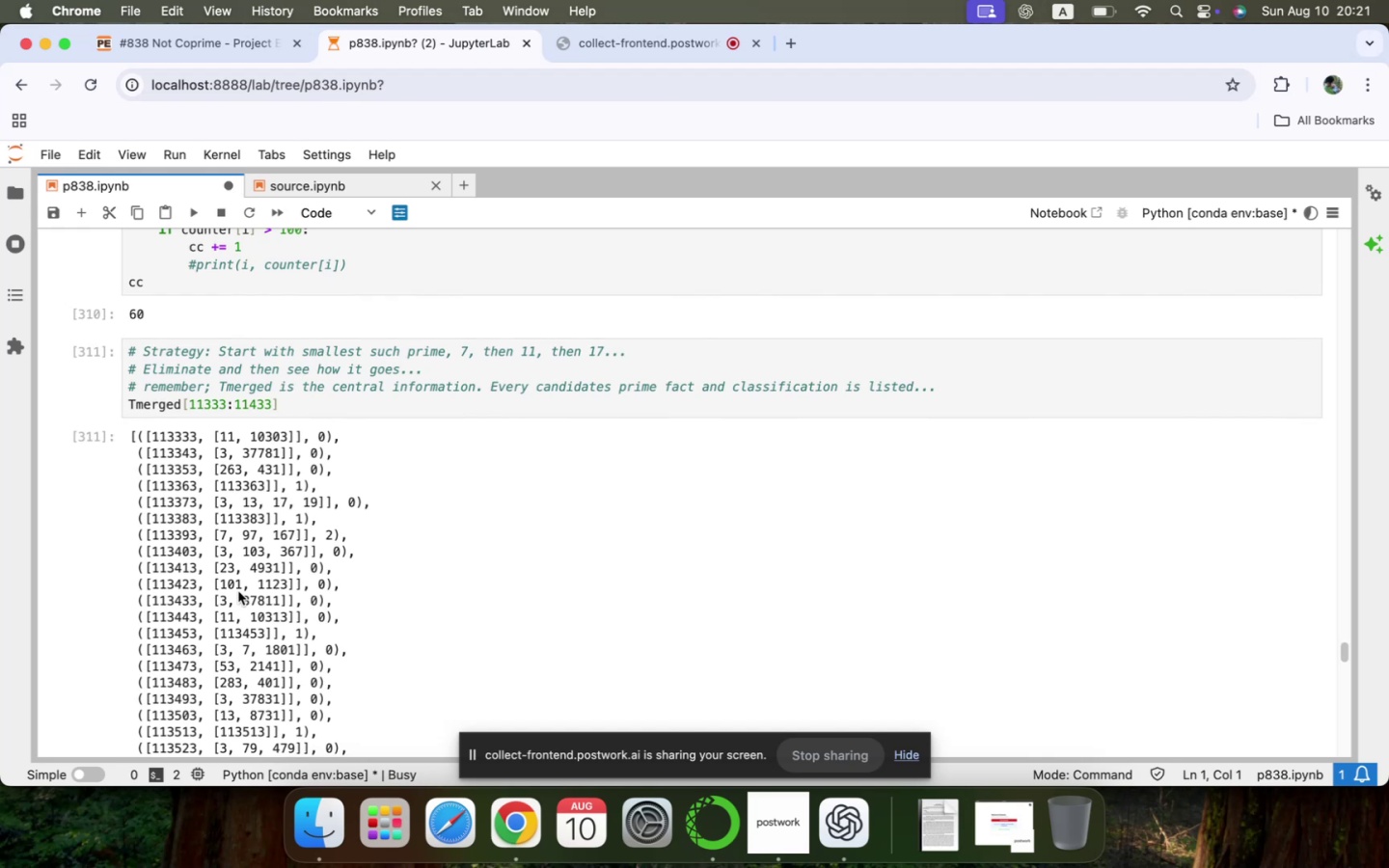 
scroll: coordinate [238, 591], scroll_direction: up, amount: 3.0
 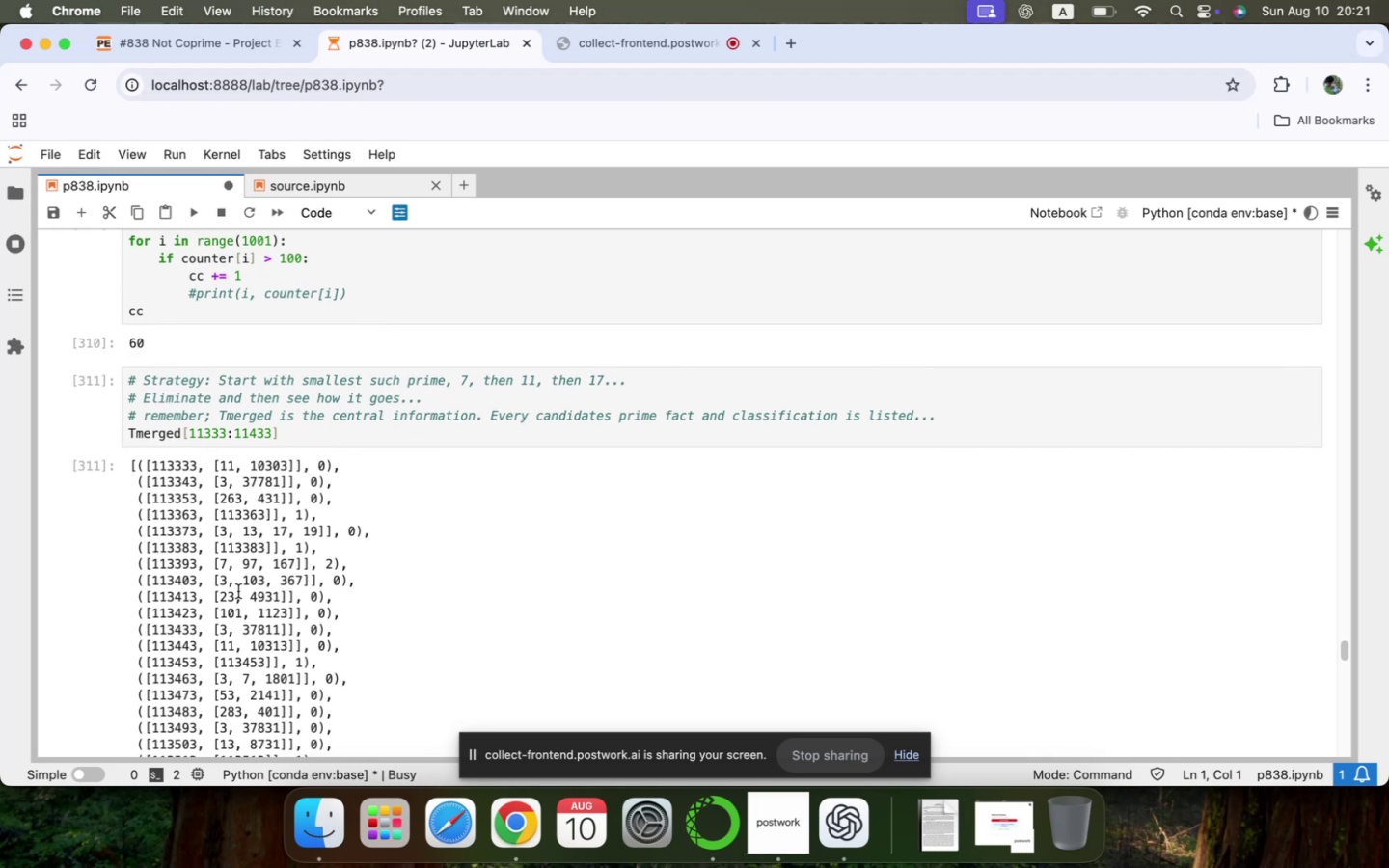 
scroll: coordinate [238, 591], scroll_direction: down, amount: 5.0
 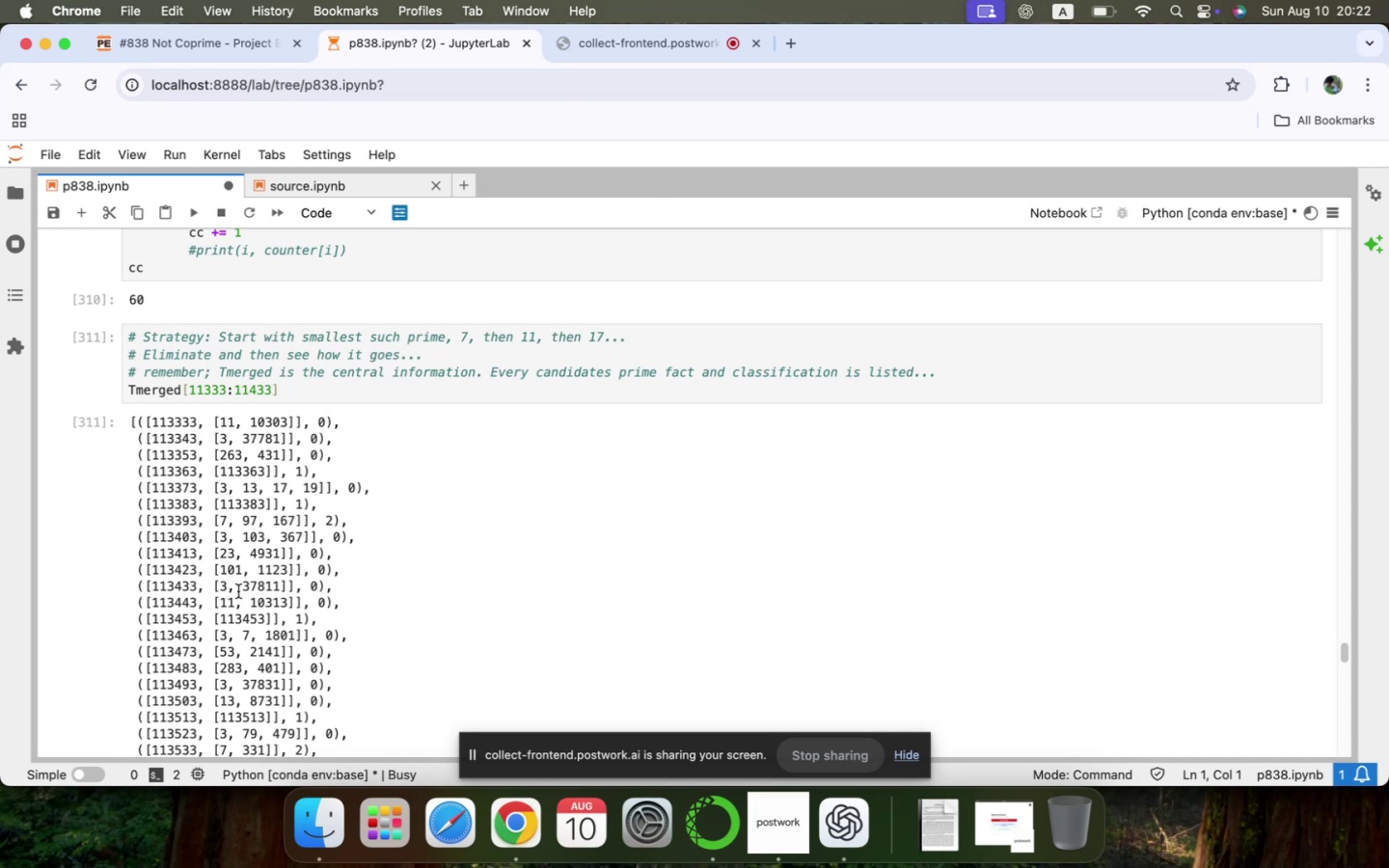 
wait(42.08)
 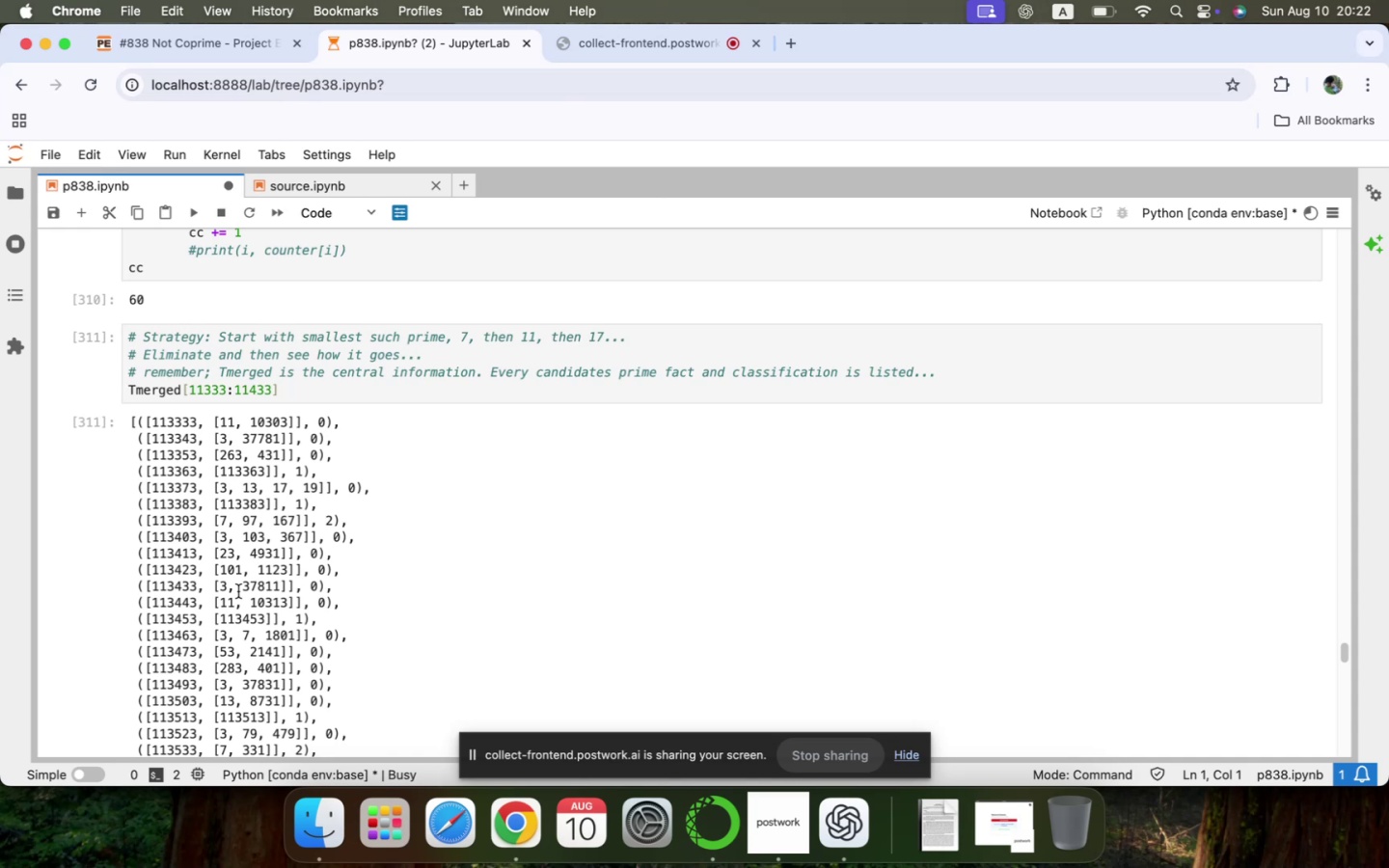 
left_click([203, 529])
 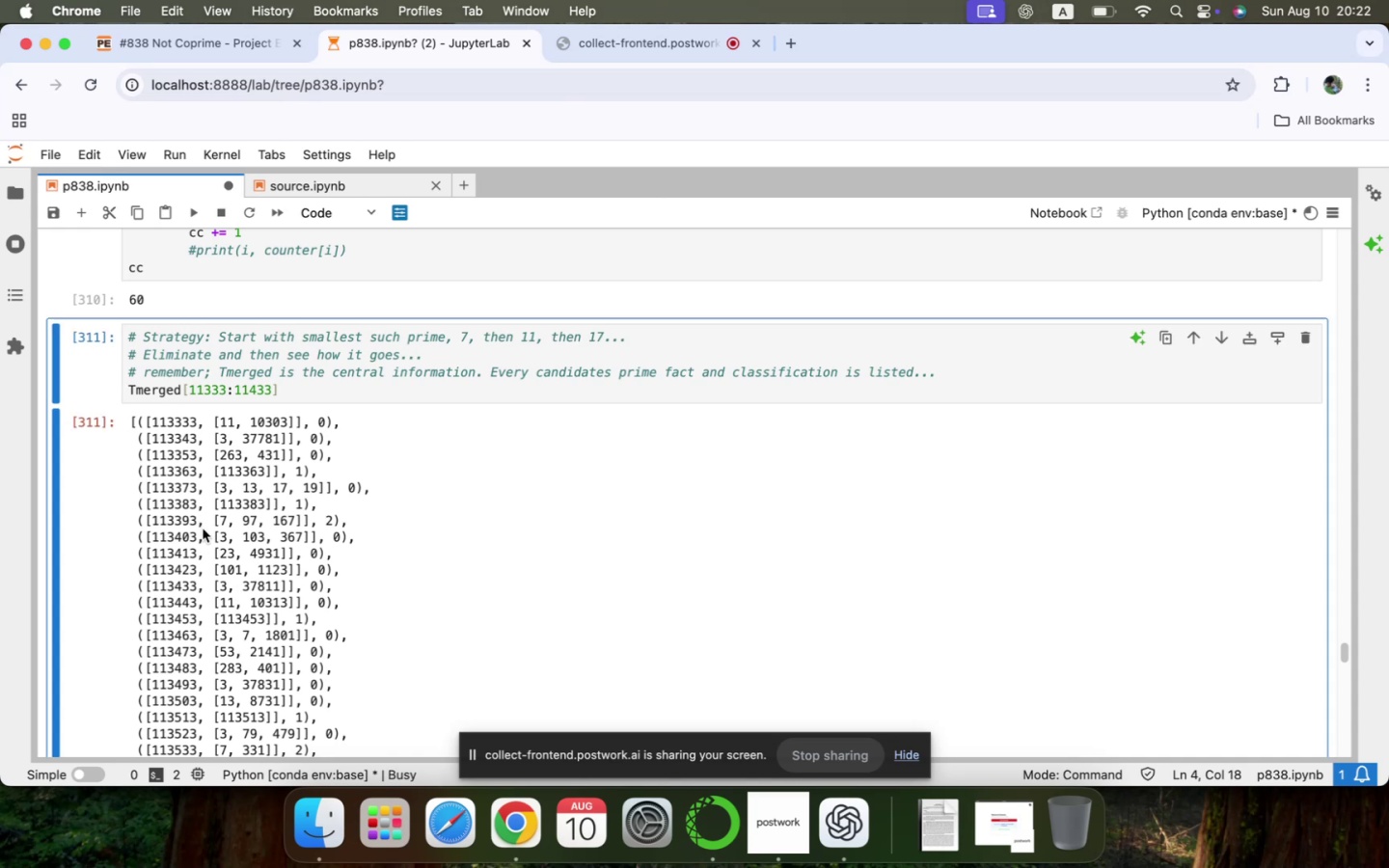 
left_click([203, 529])
 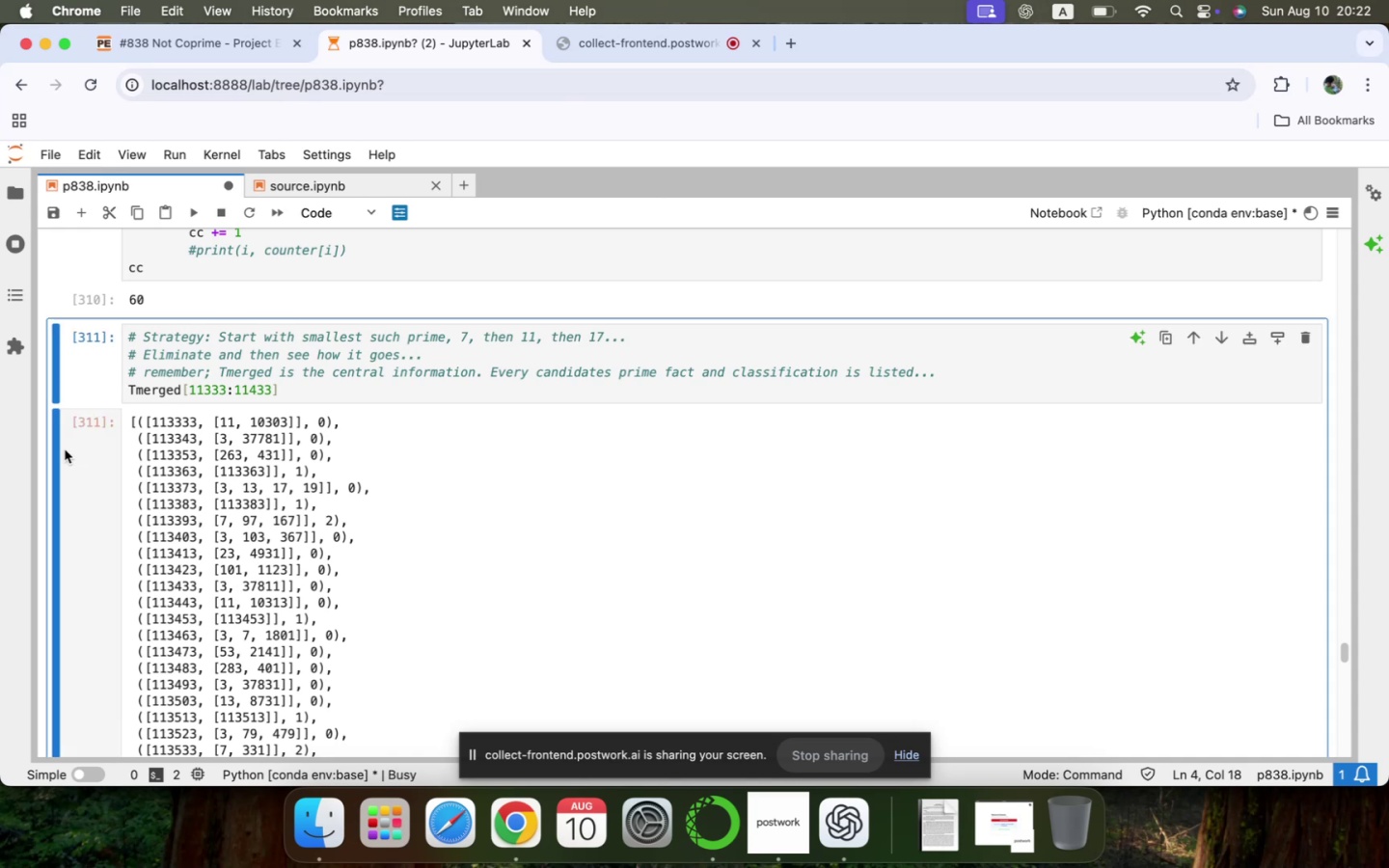 
left_click([58, 452])
 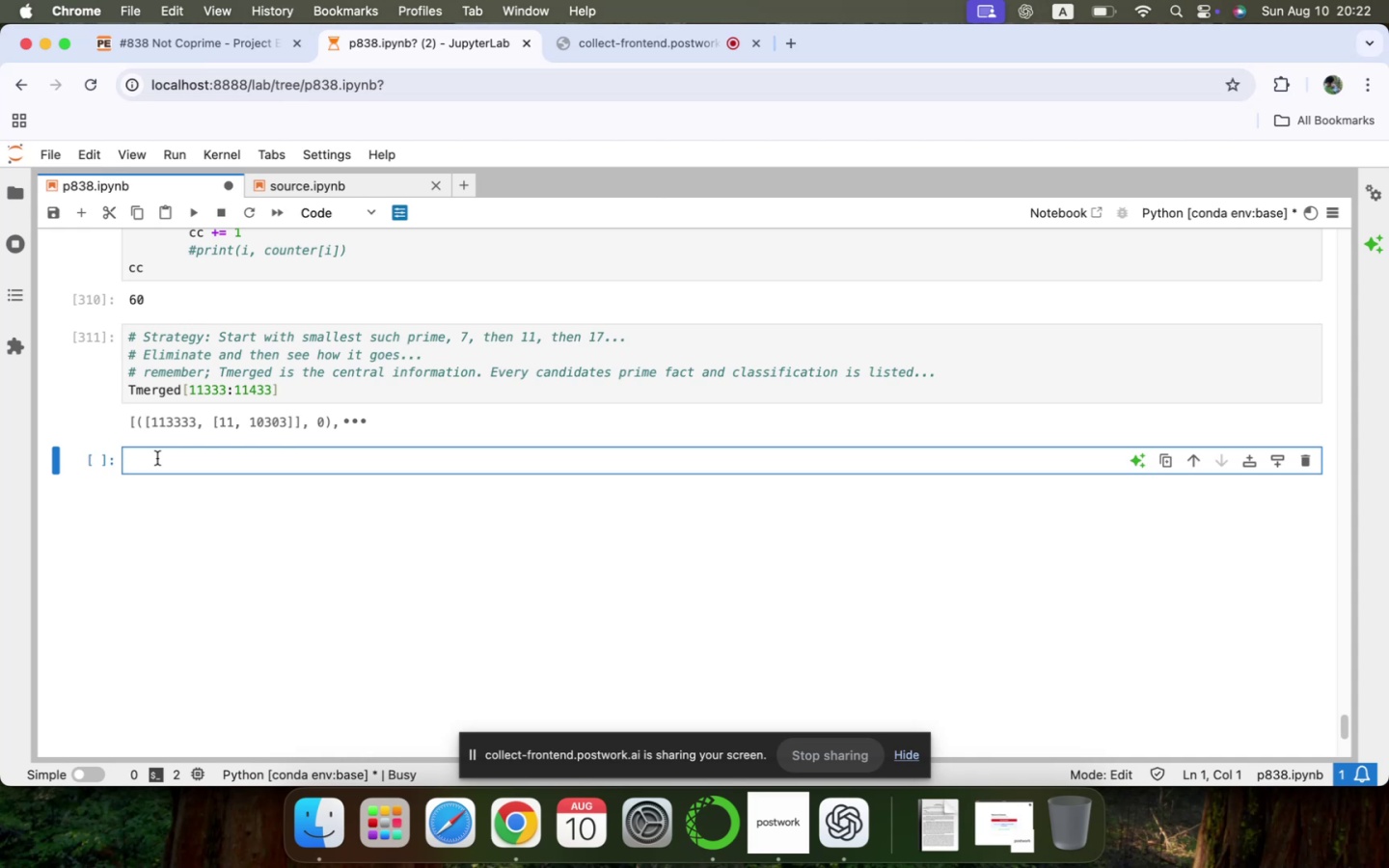 
type(Tmer)
key(Tab)
 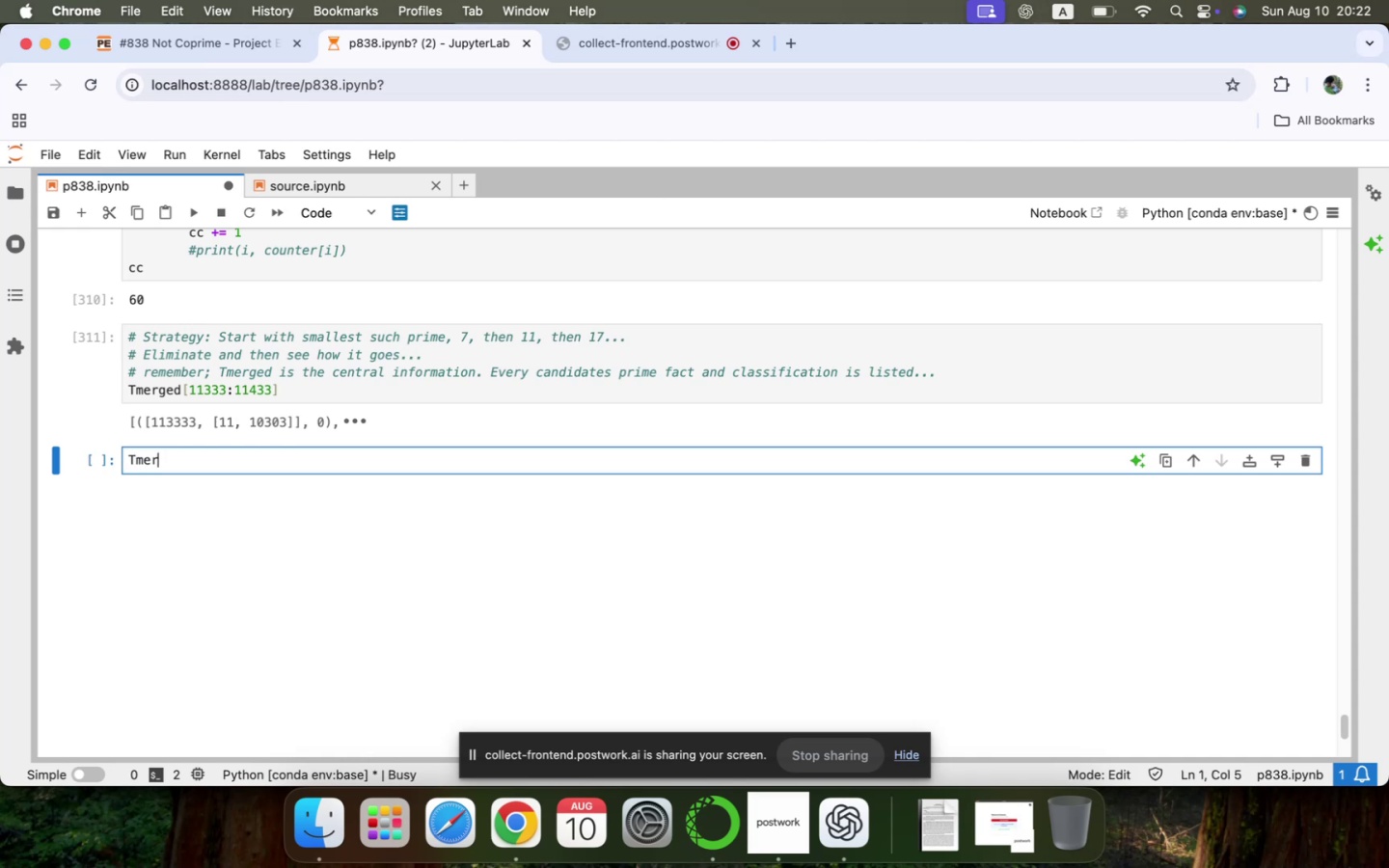 
key(Tab)
key(Backspace)
key(Backspace)
key(Backspace)
type(merg)
key(Tab)
type(ed[34)
 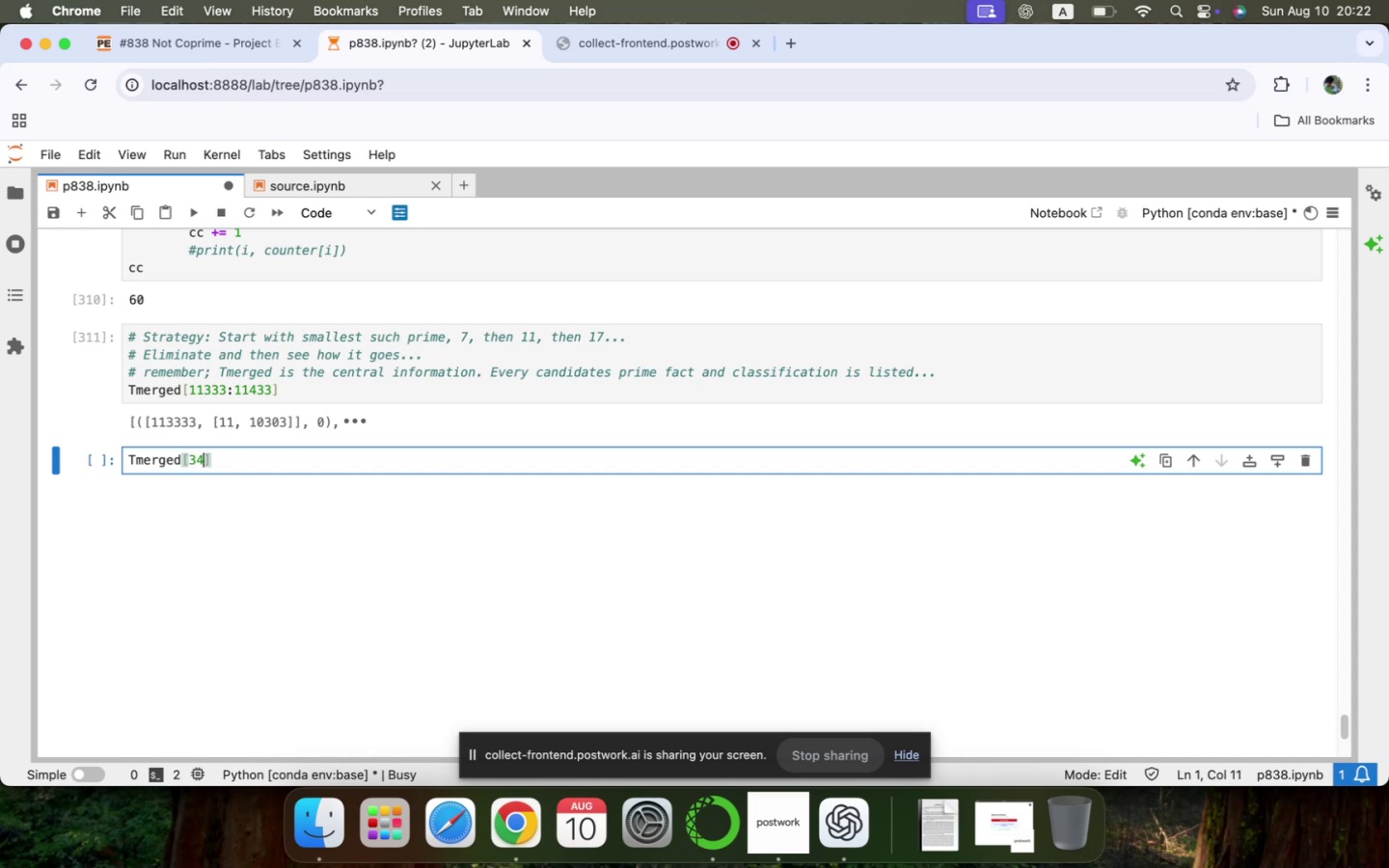 
key(Shift+Enter)
 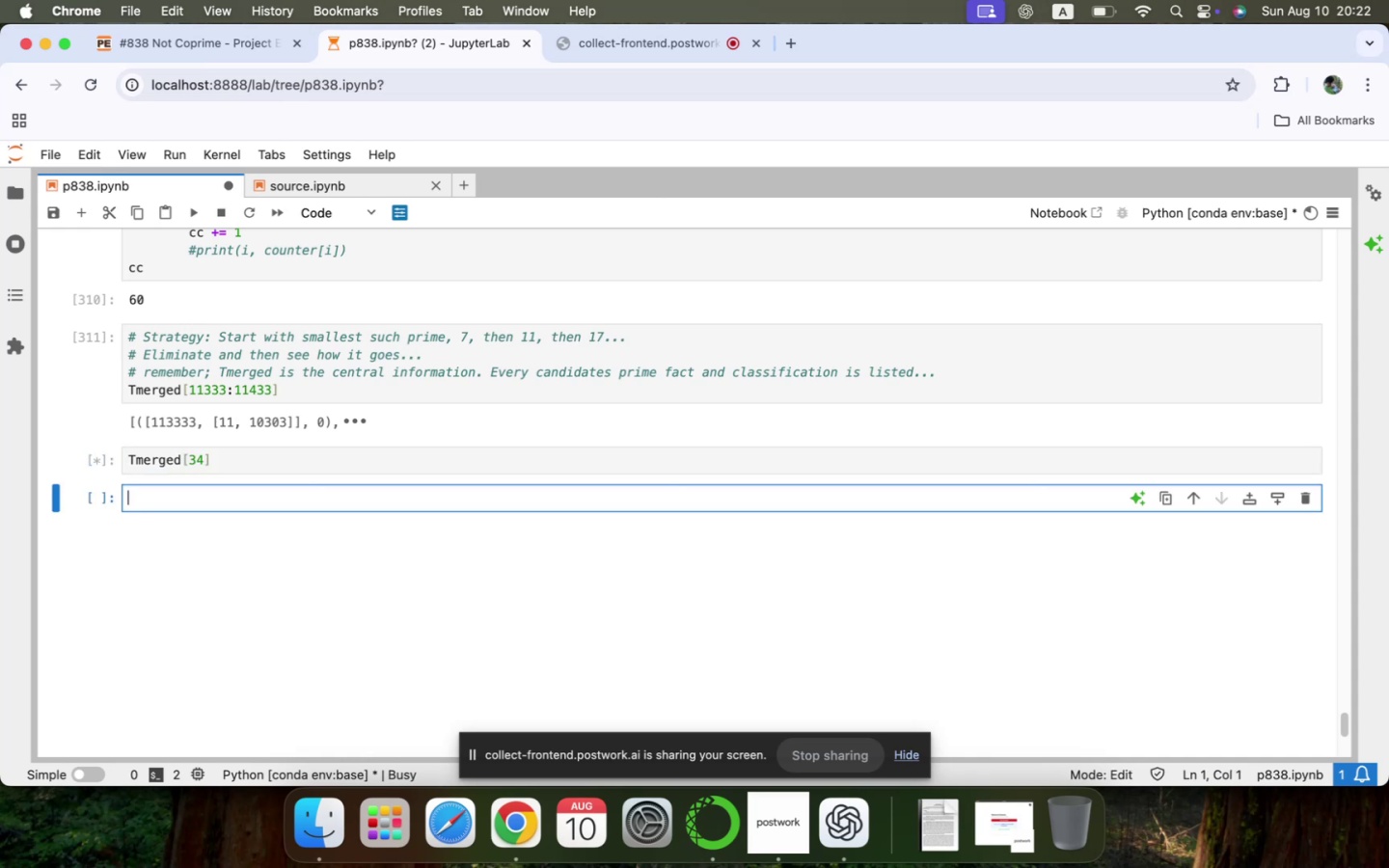 
hold_key(key=Enter, duration=0.52)
 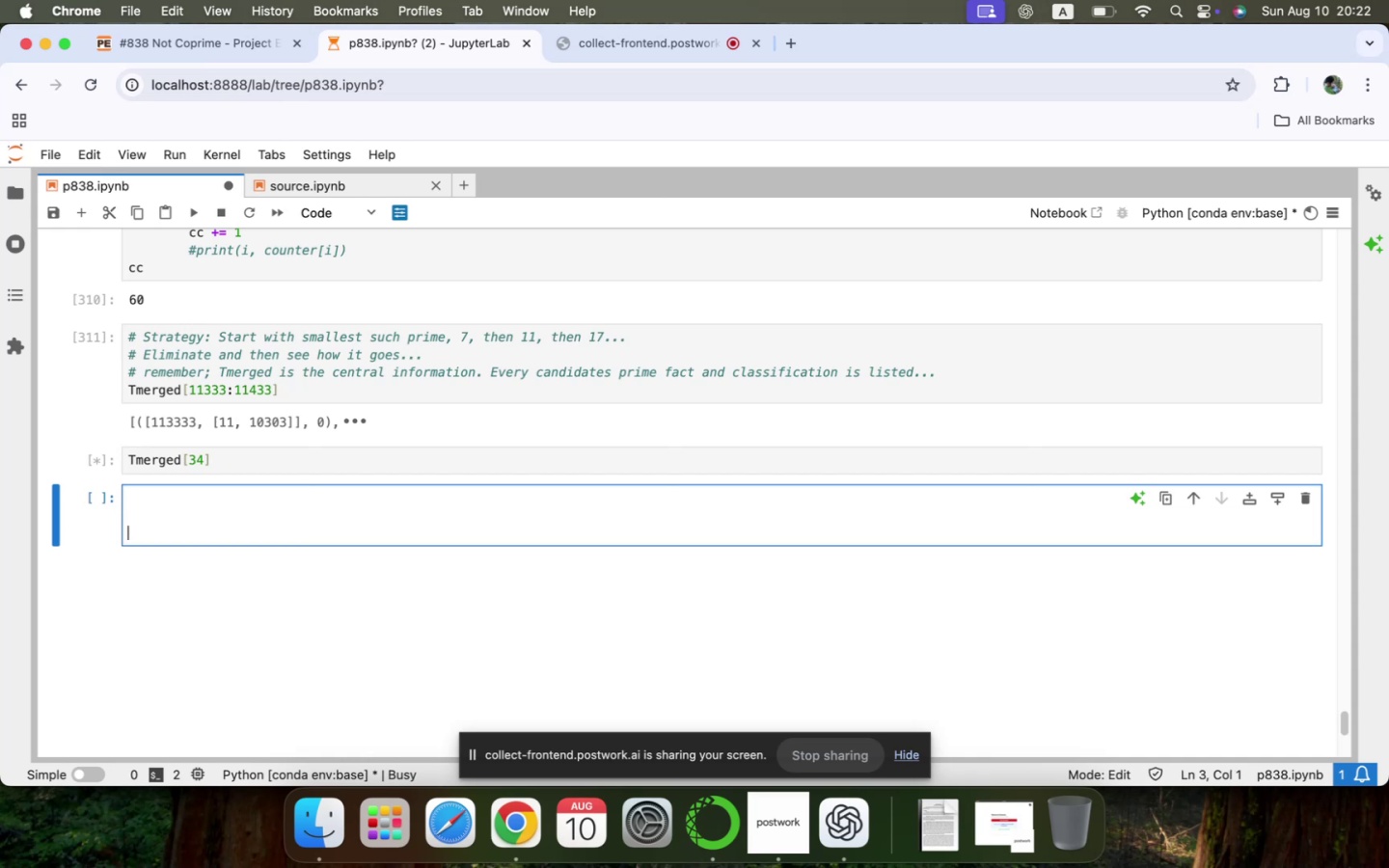 
key(Enter)
 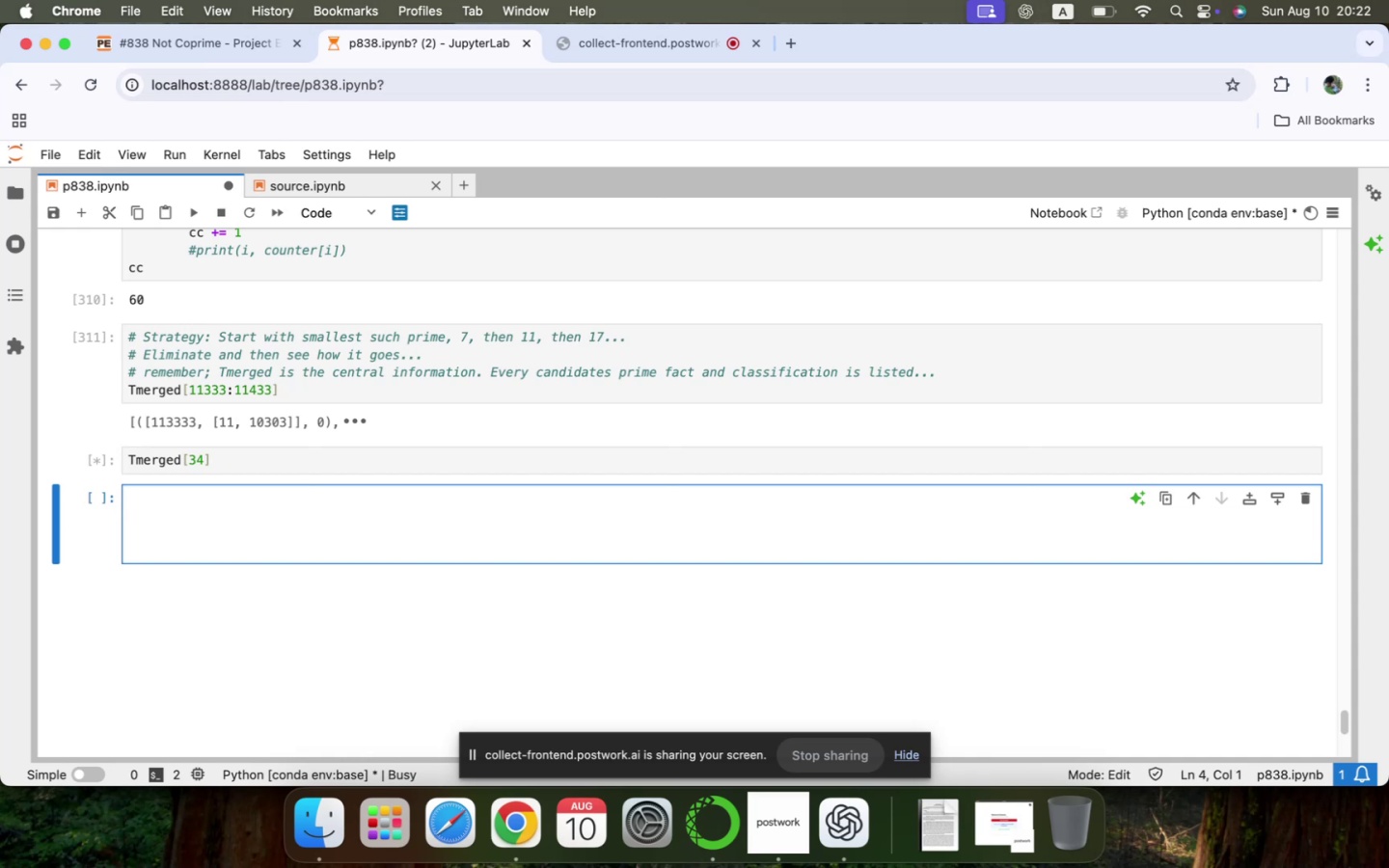 
key(Backspace)
 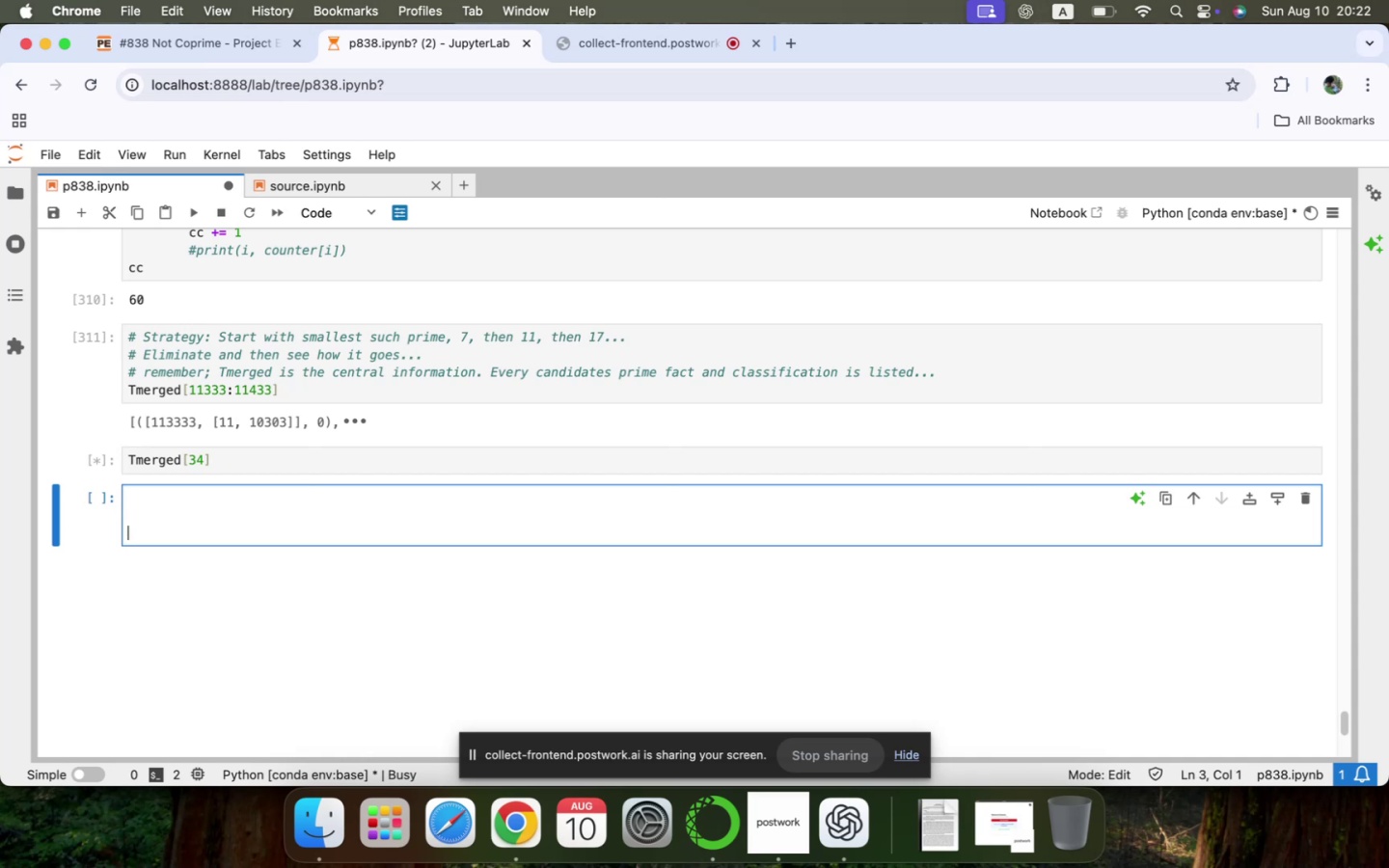 
key(Backspace)
 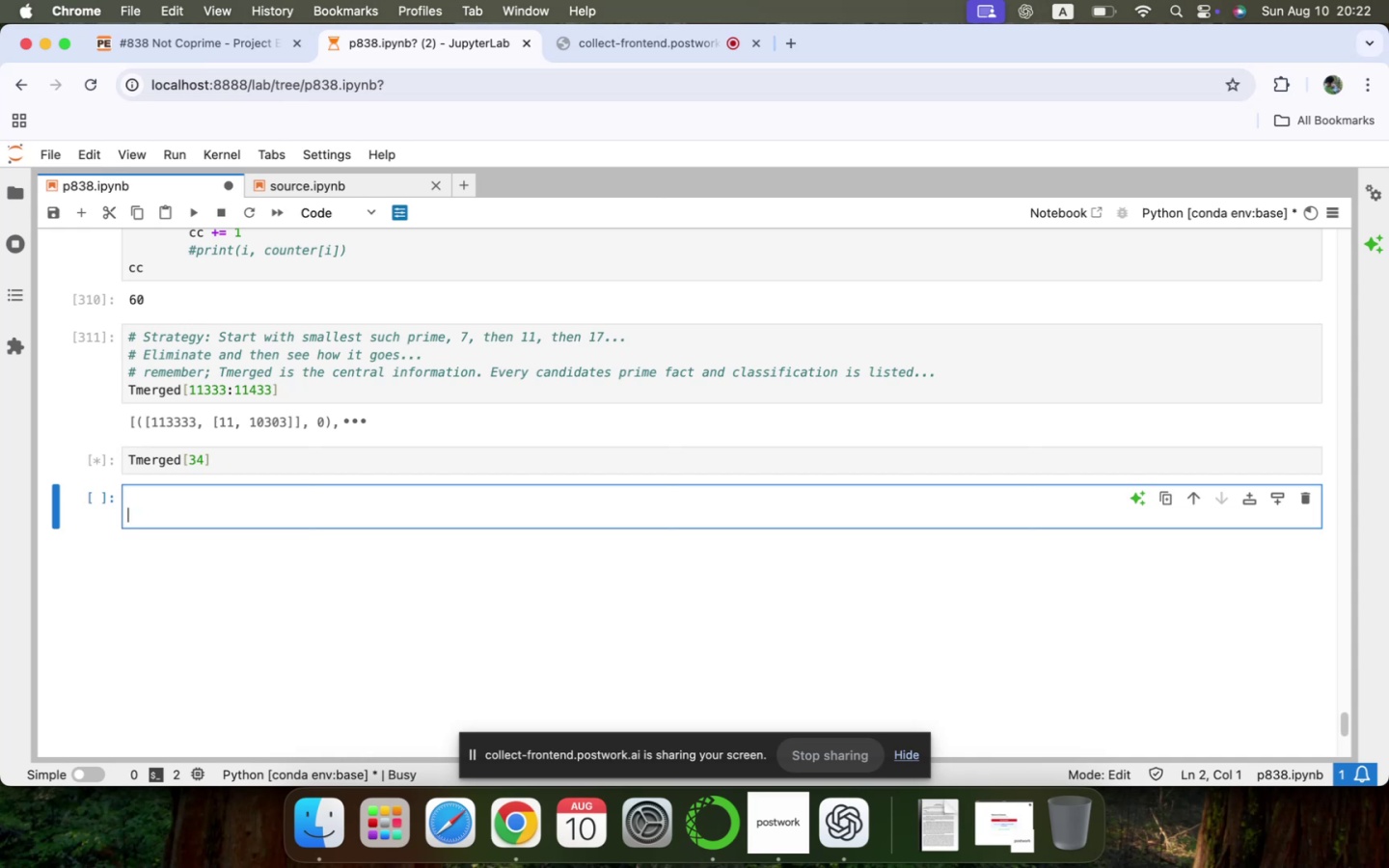 
key(Backspace)
 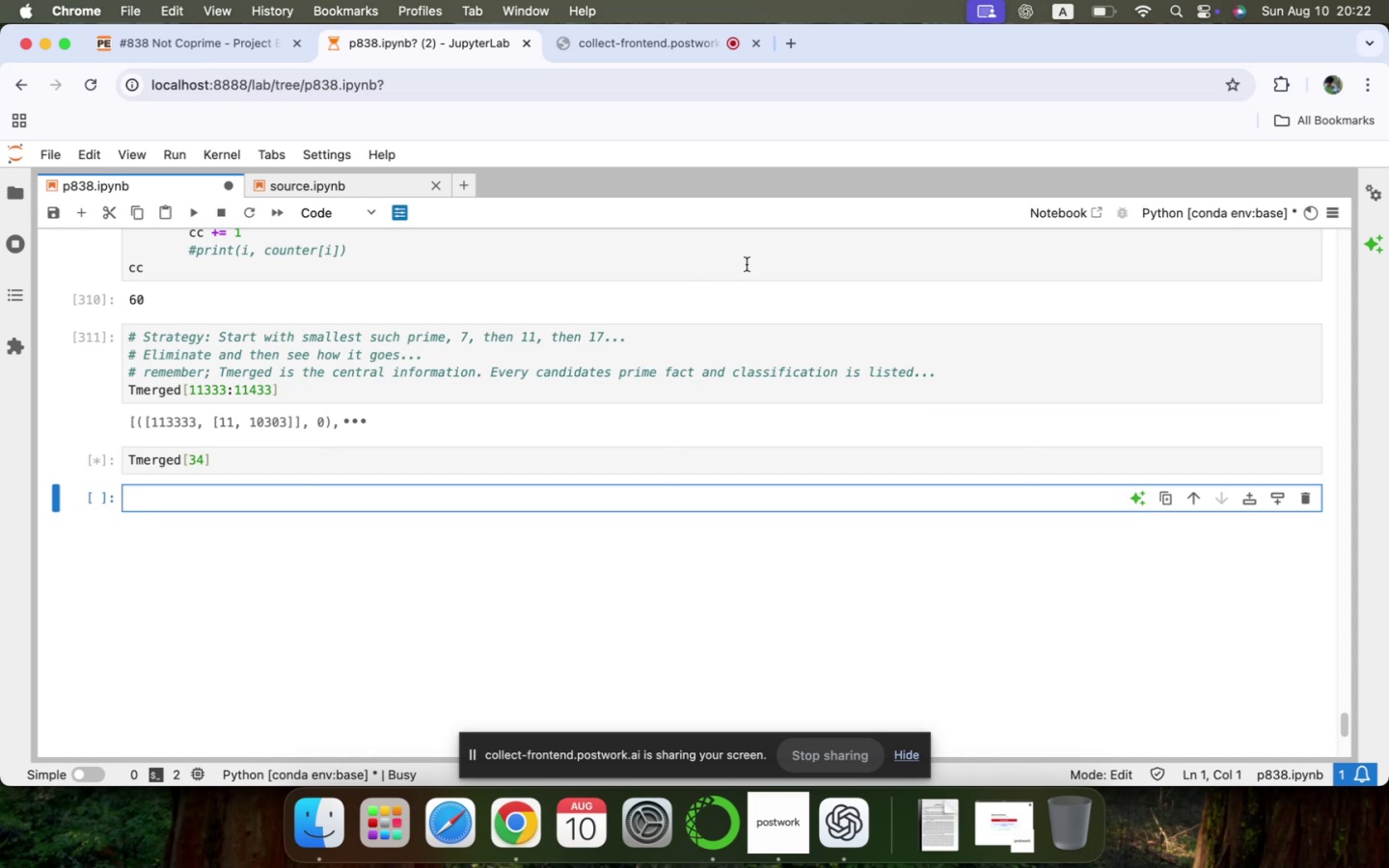 
wait(5.77)
 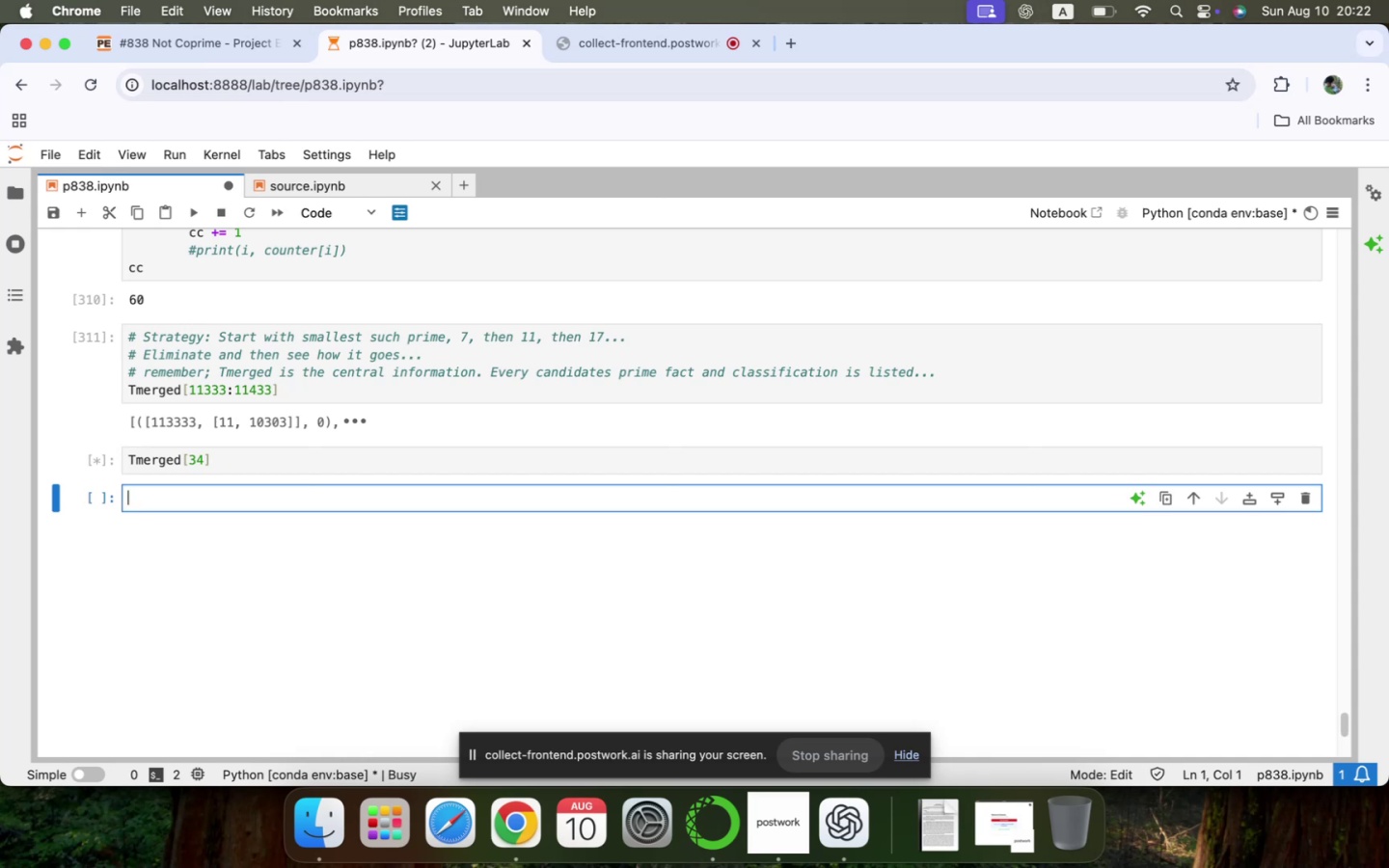 
left_click([721, 823])
 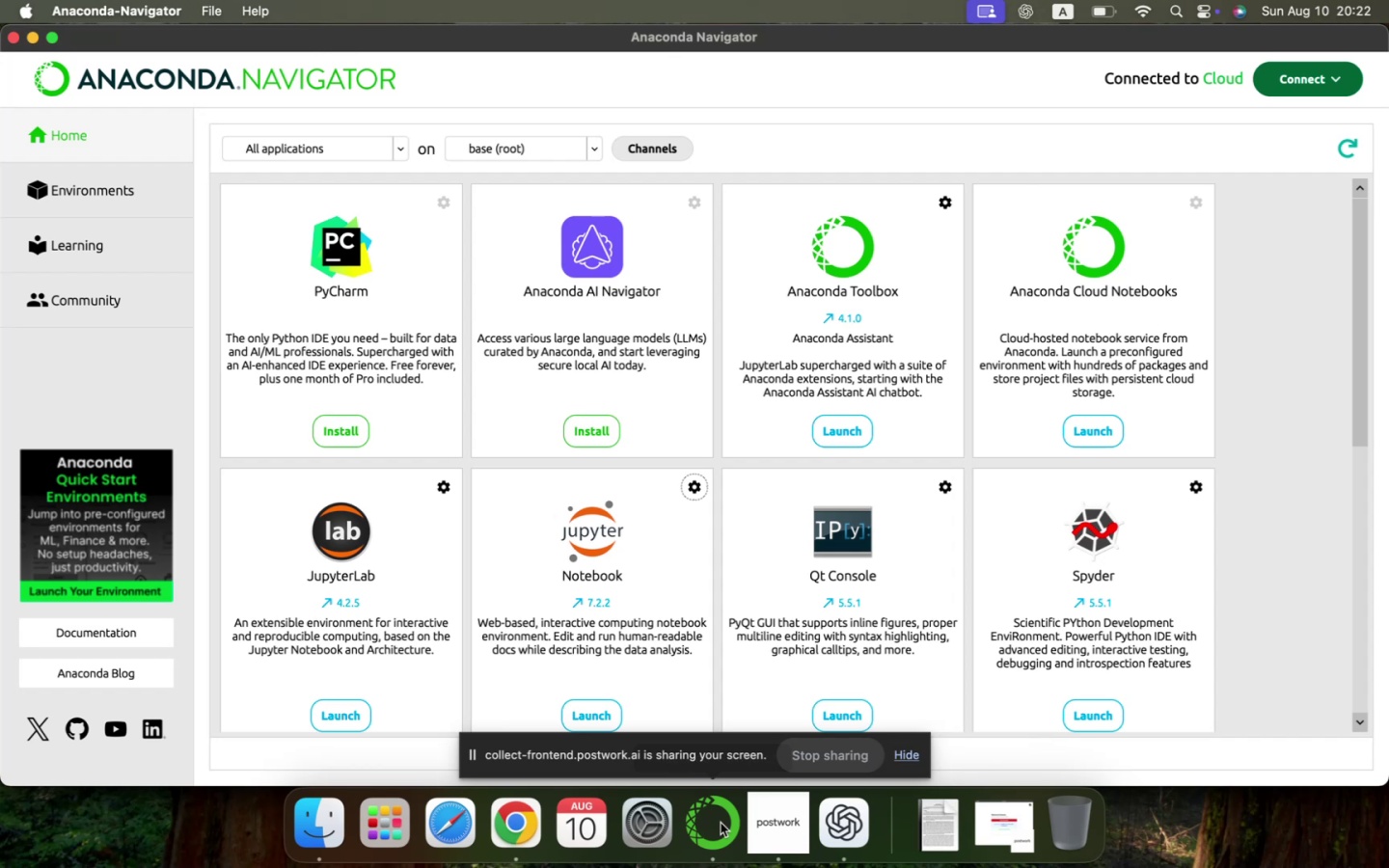 
left_click([721, 823])
 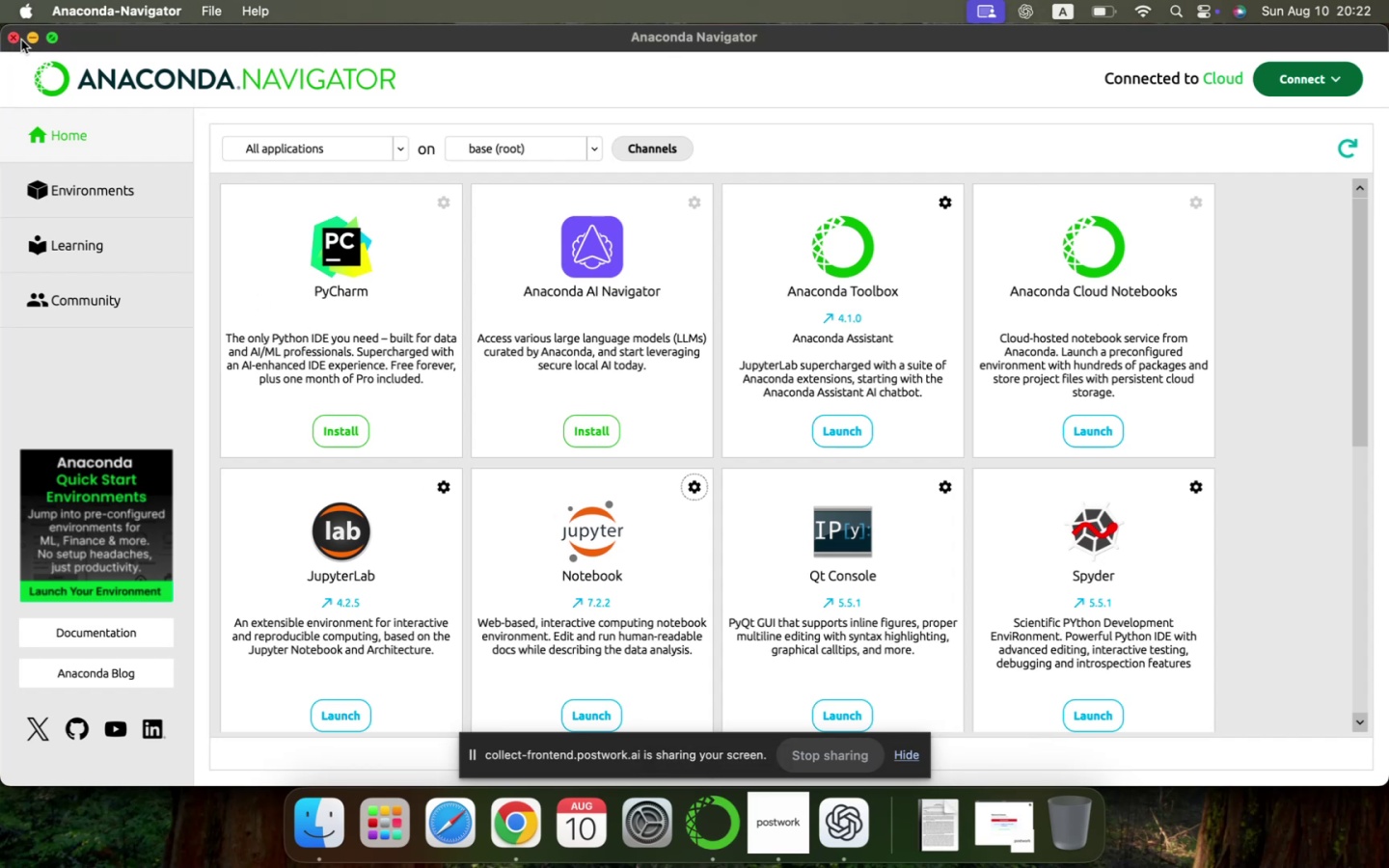 
left_click([31, 41])
 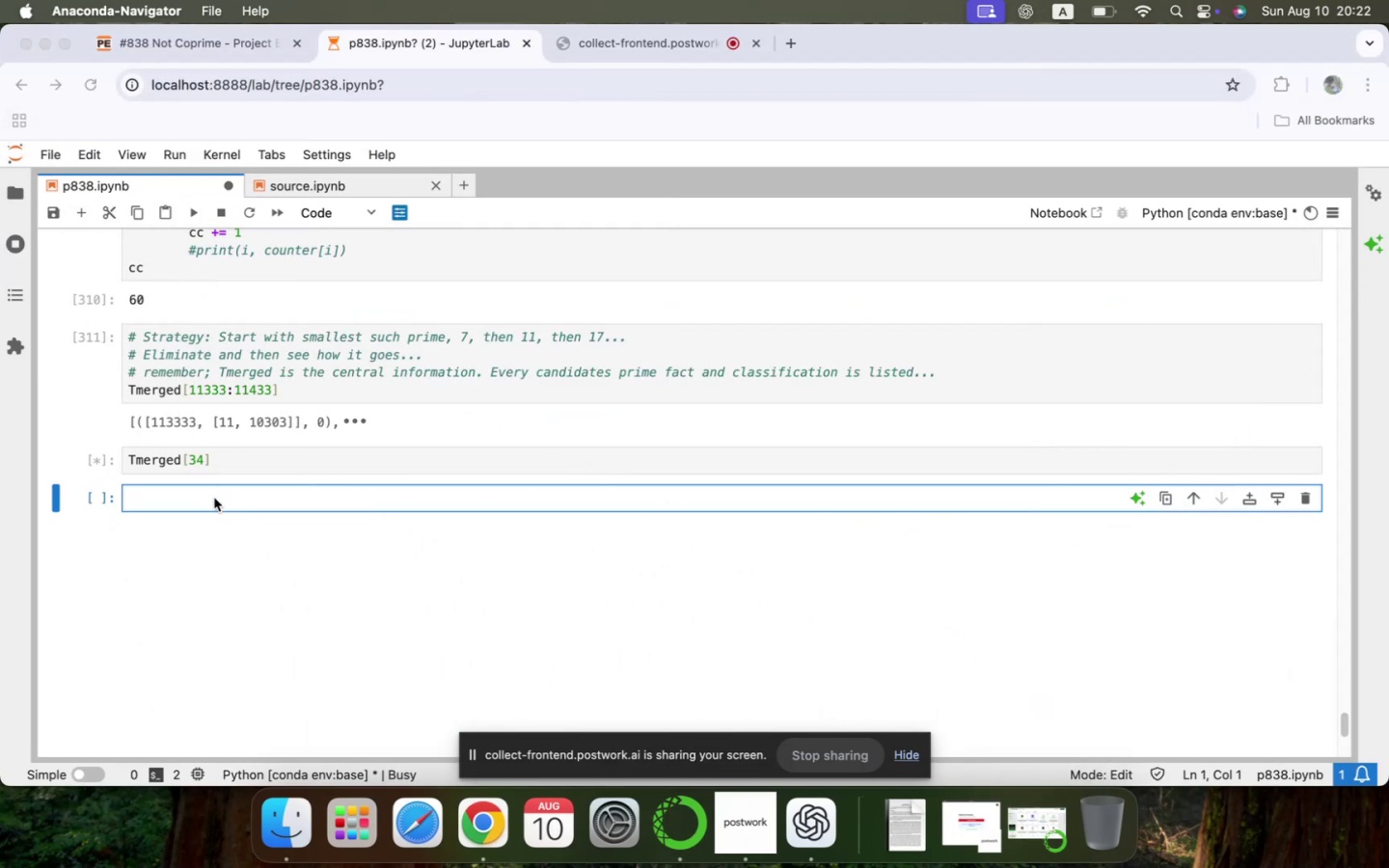 
left_click([209, 503])
 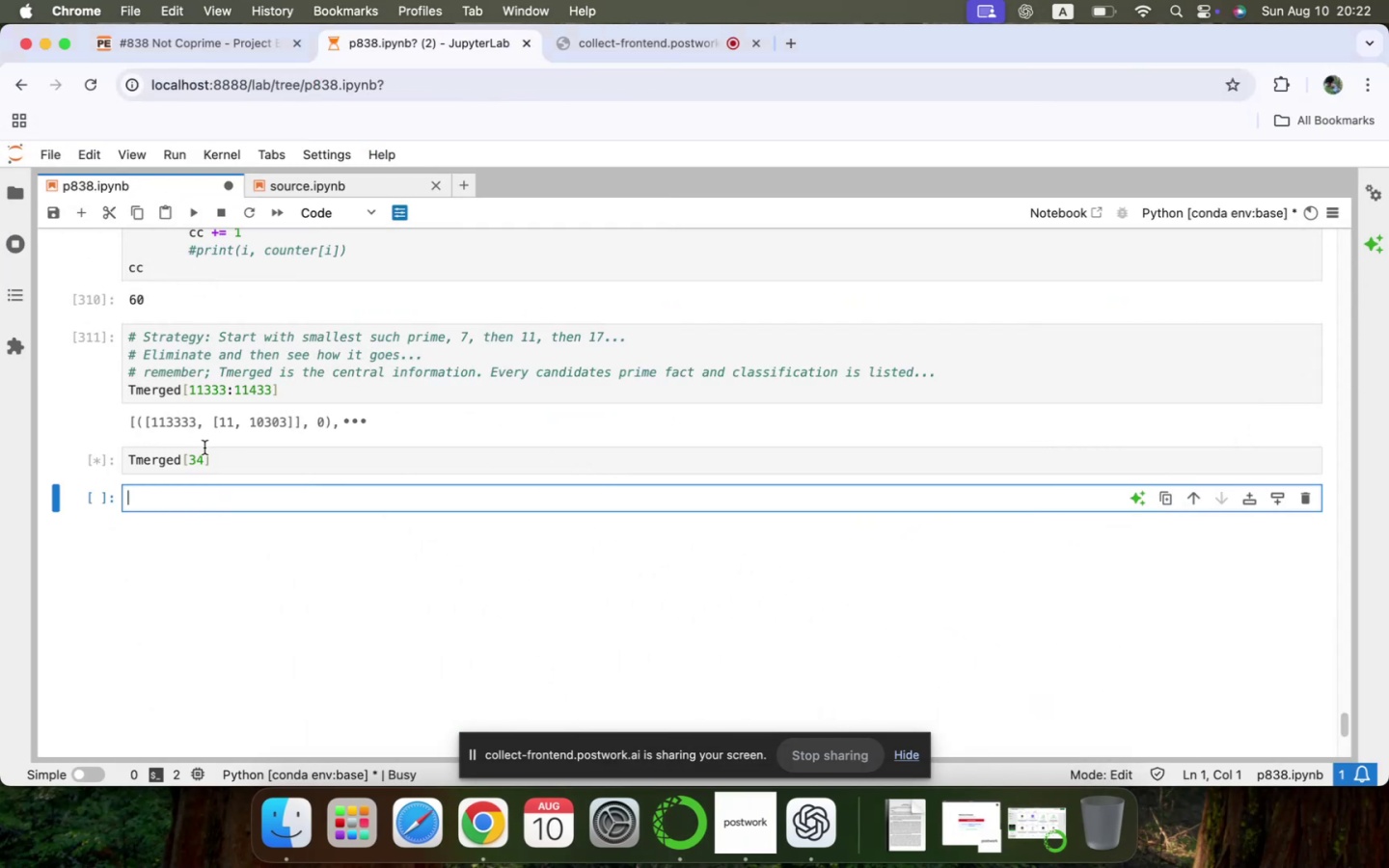 
left_click([207, 454])
 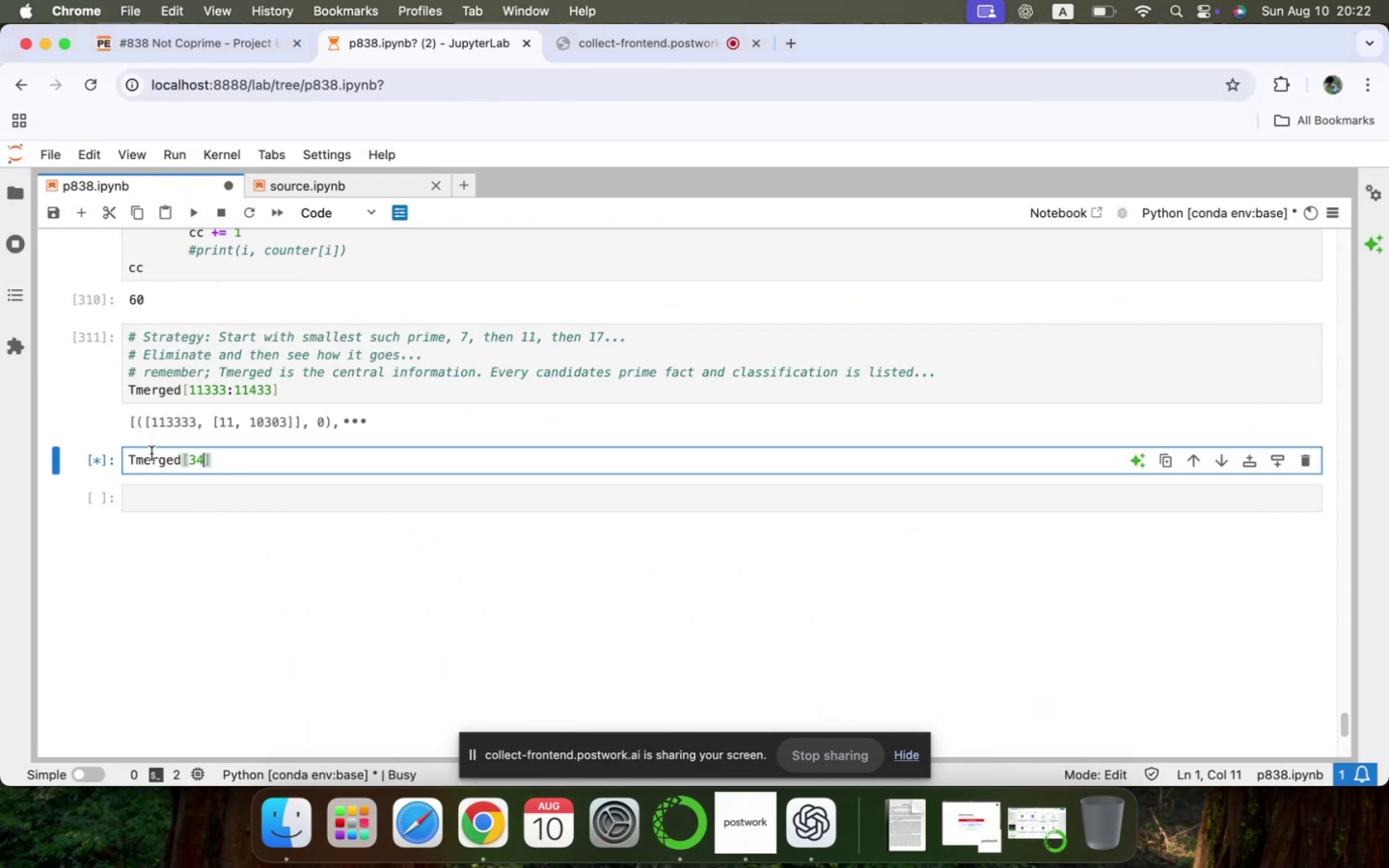 
double_click([225, 467])
 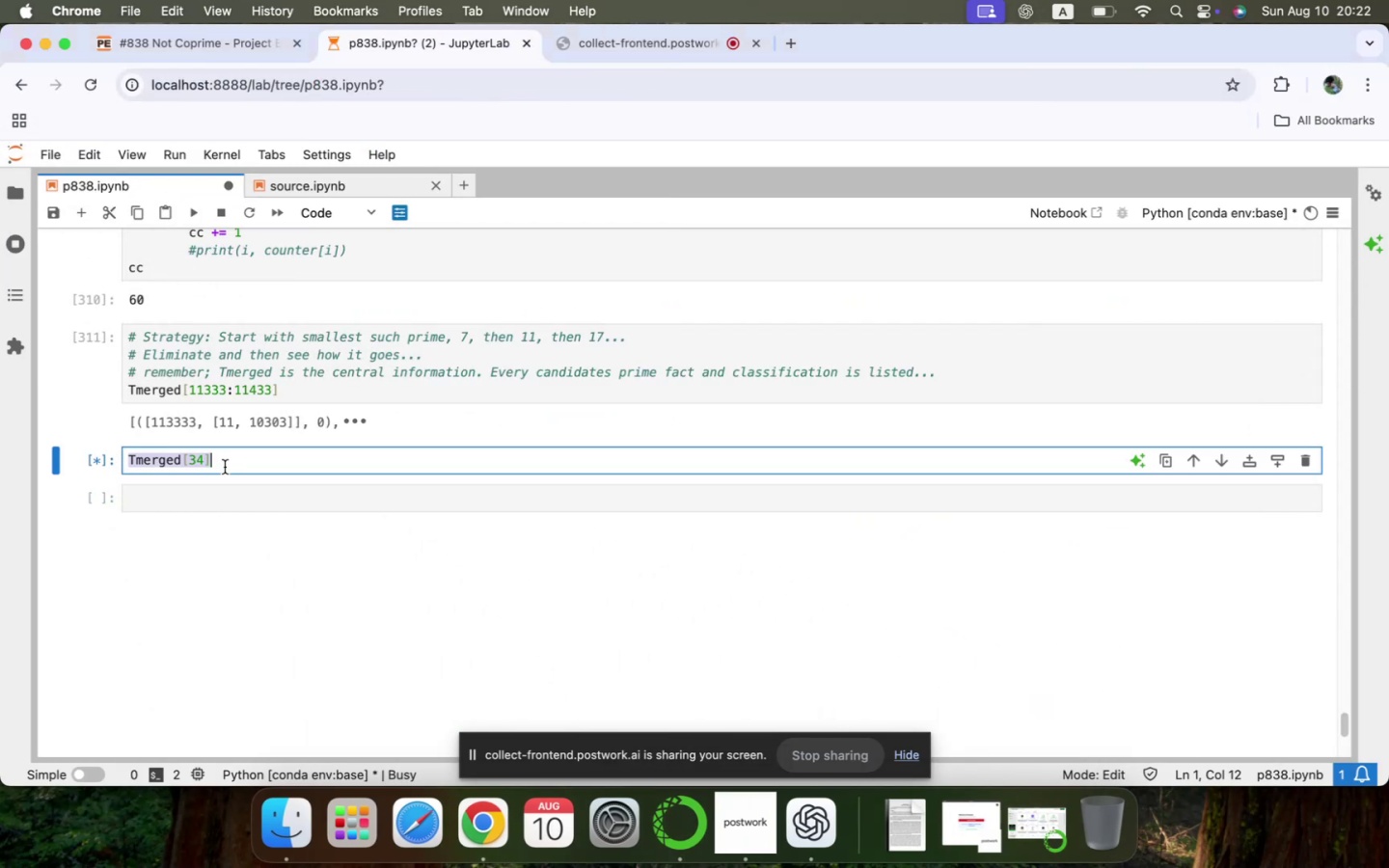 
triple_click([225, 467])
 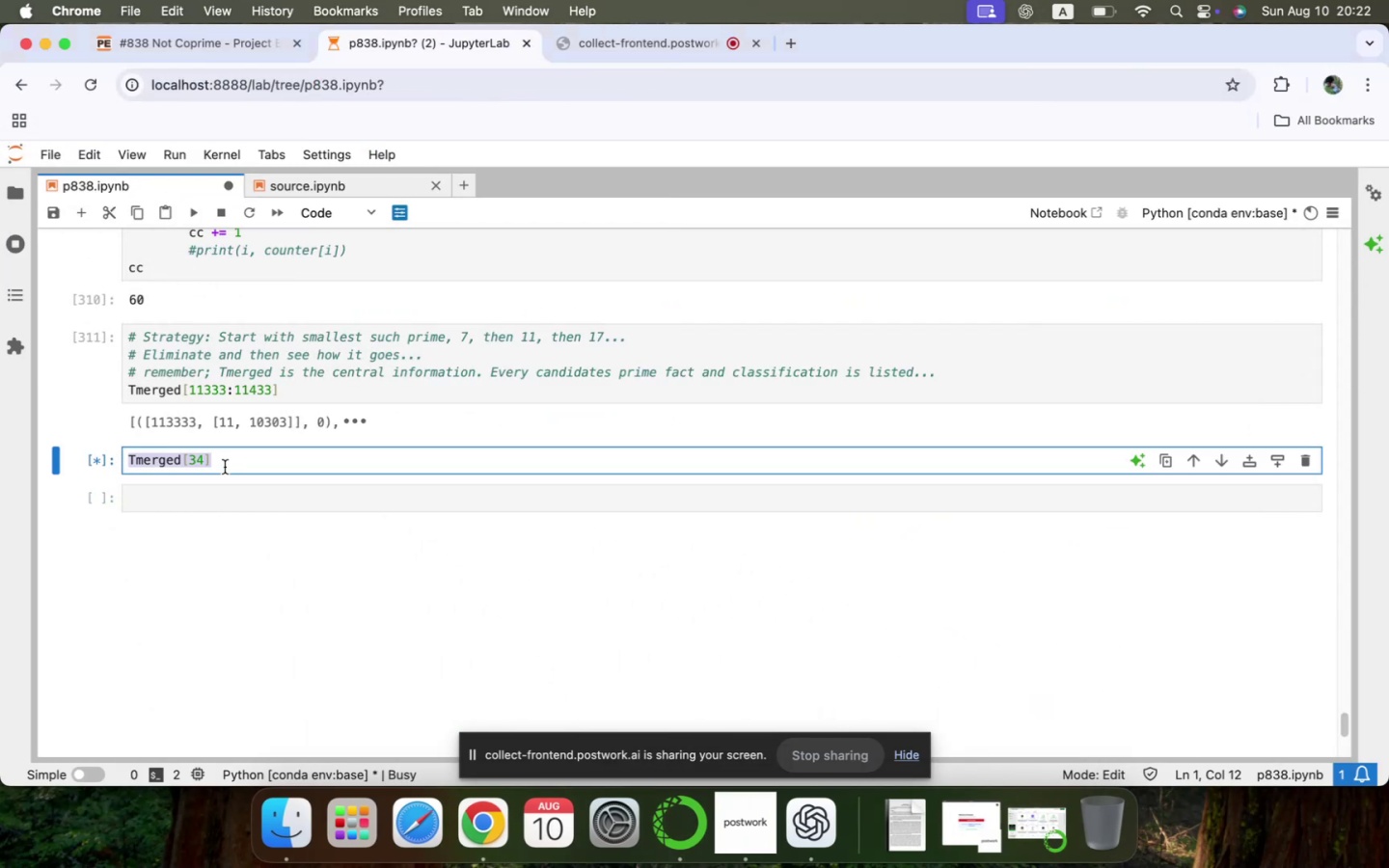 
key(Meta+CommandLeft)
 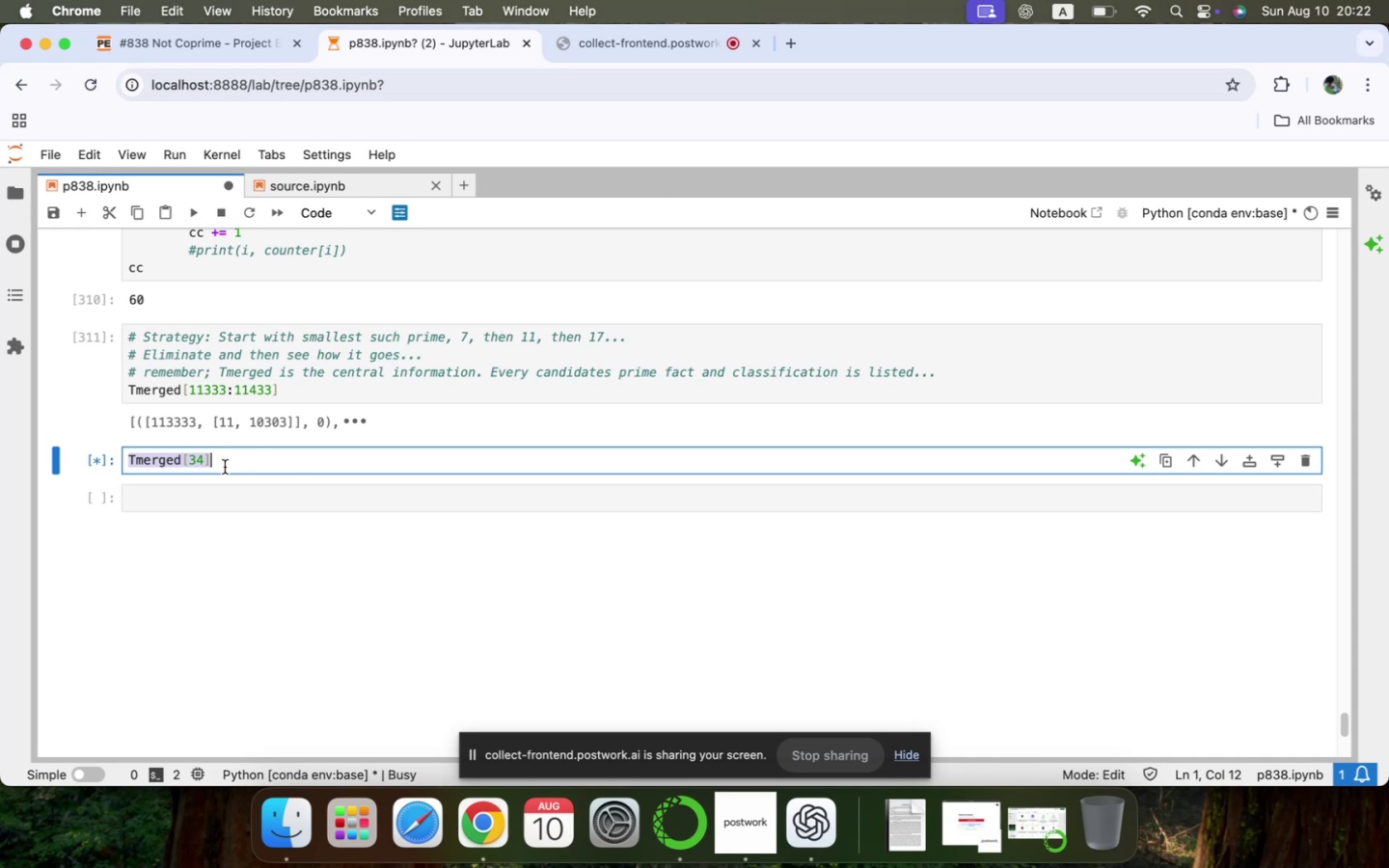 
key(Meta+X)
 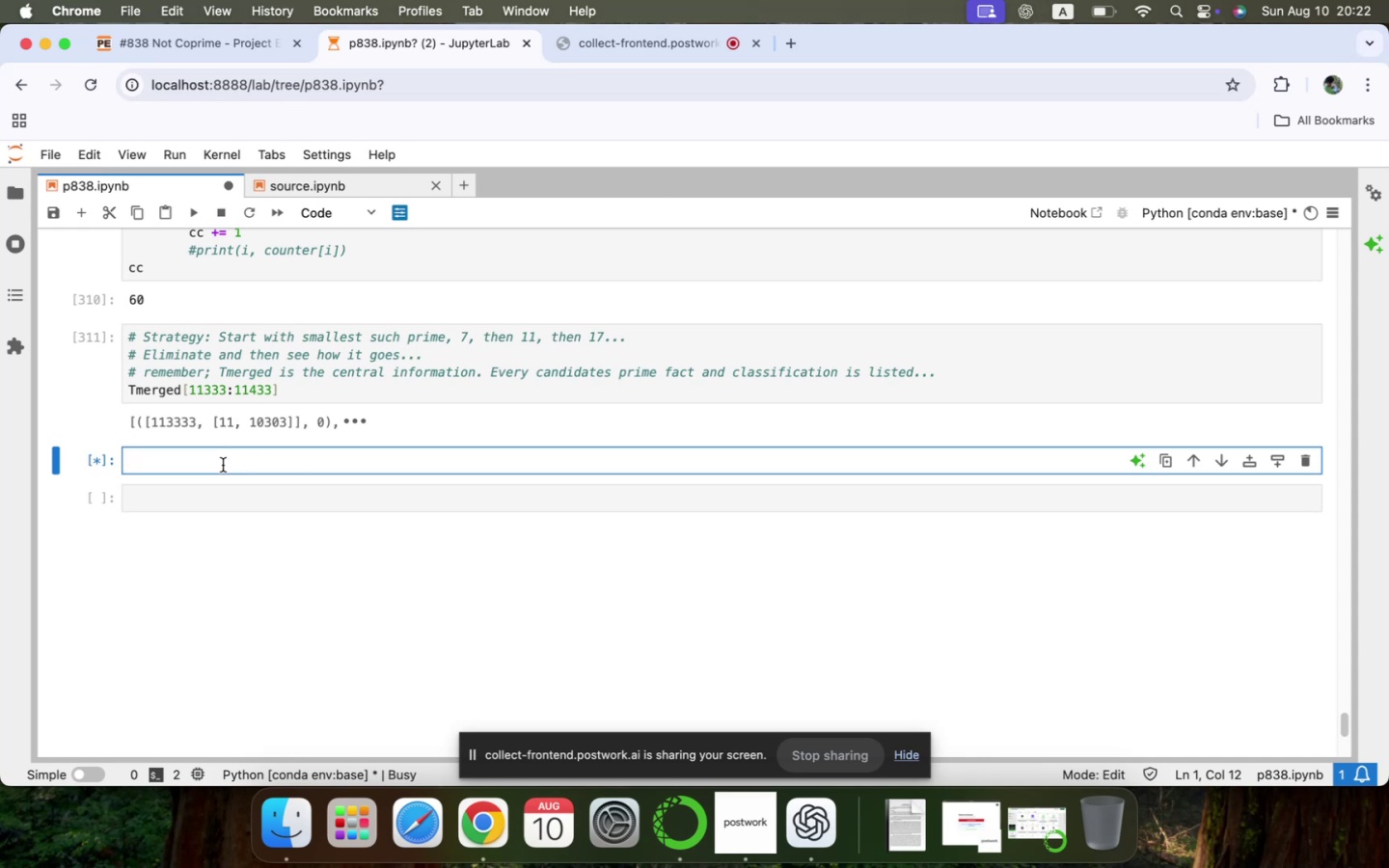 
key(Shift+Enter)
 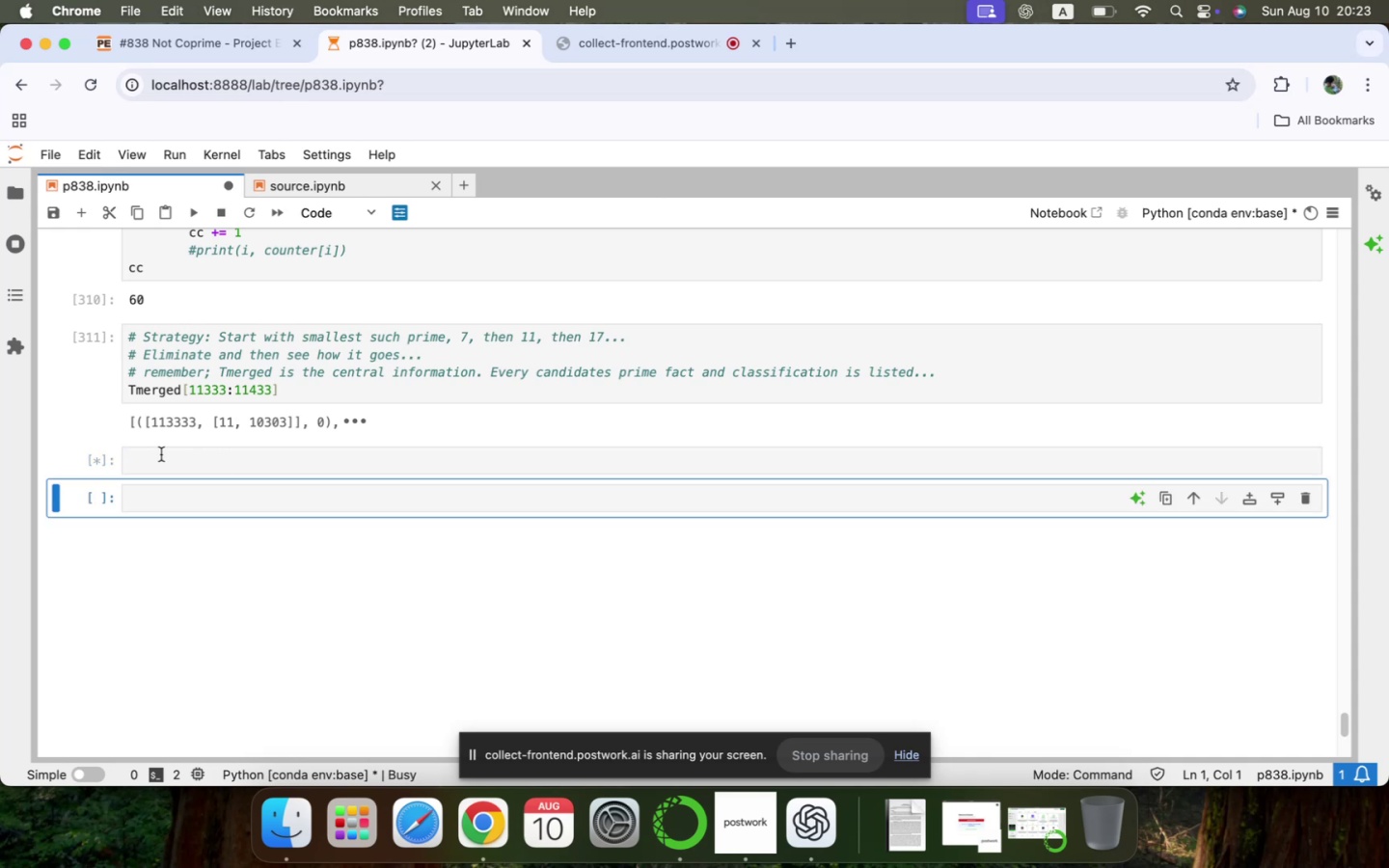 
left_click([130, 453])
 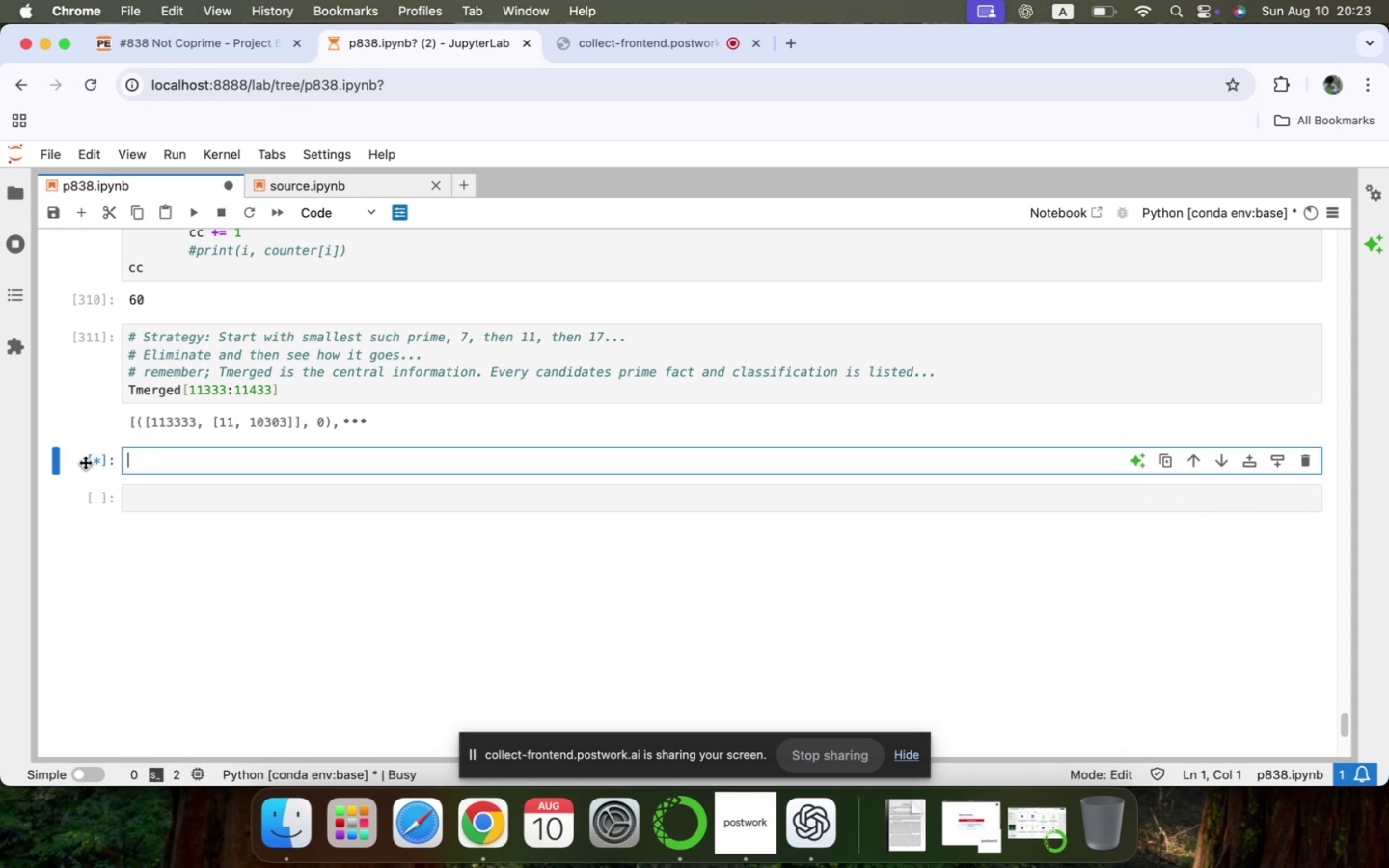 
left_click([85, 462])
 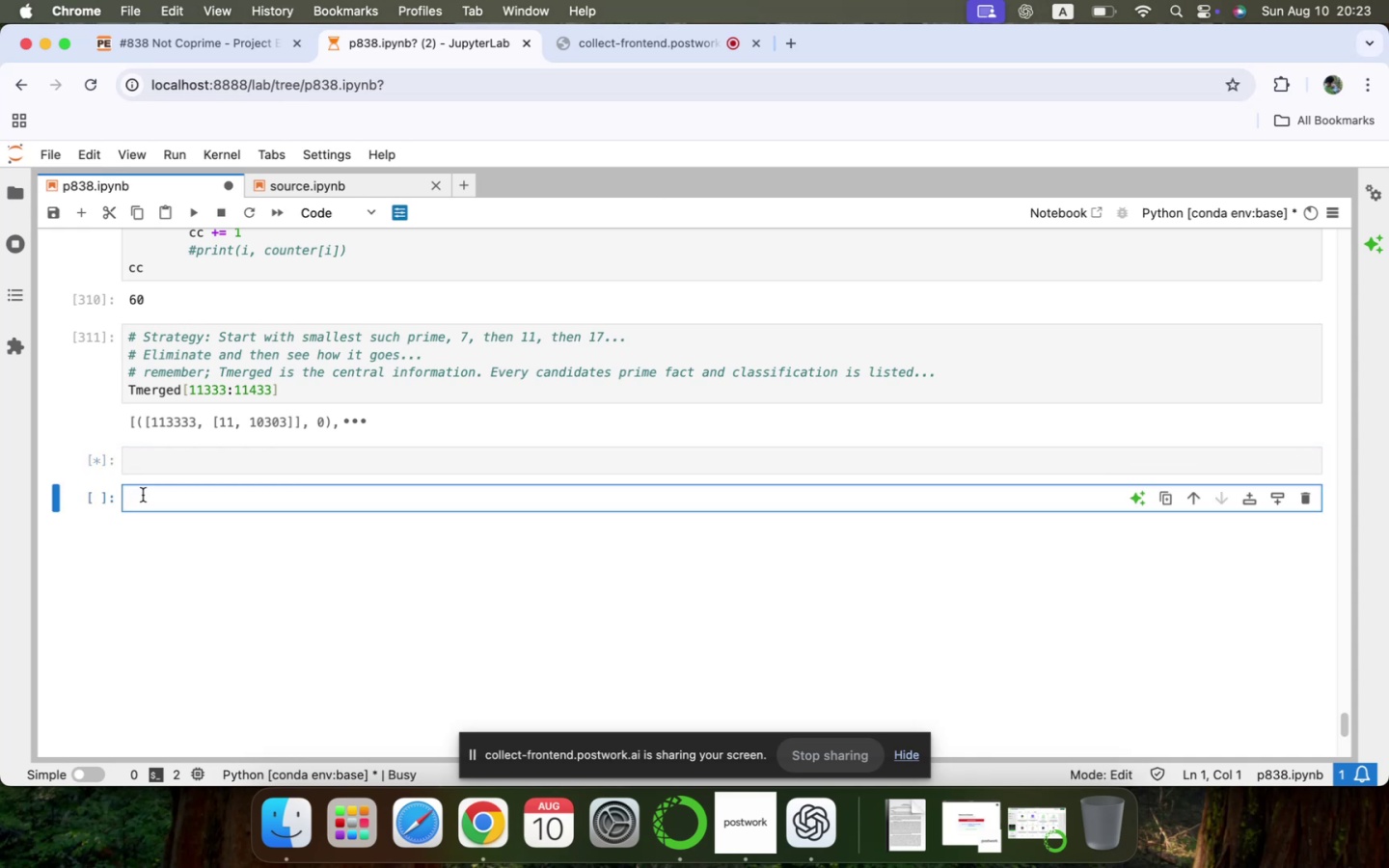 
type(Tnerged)
 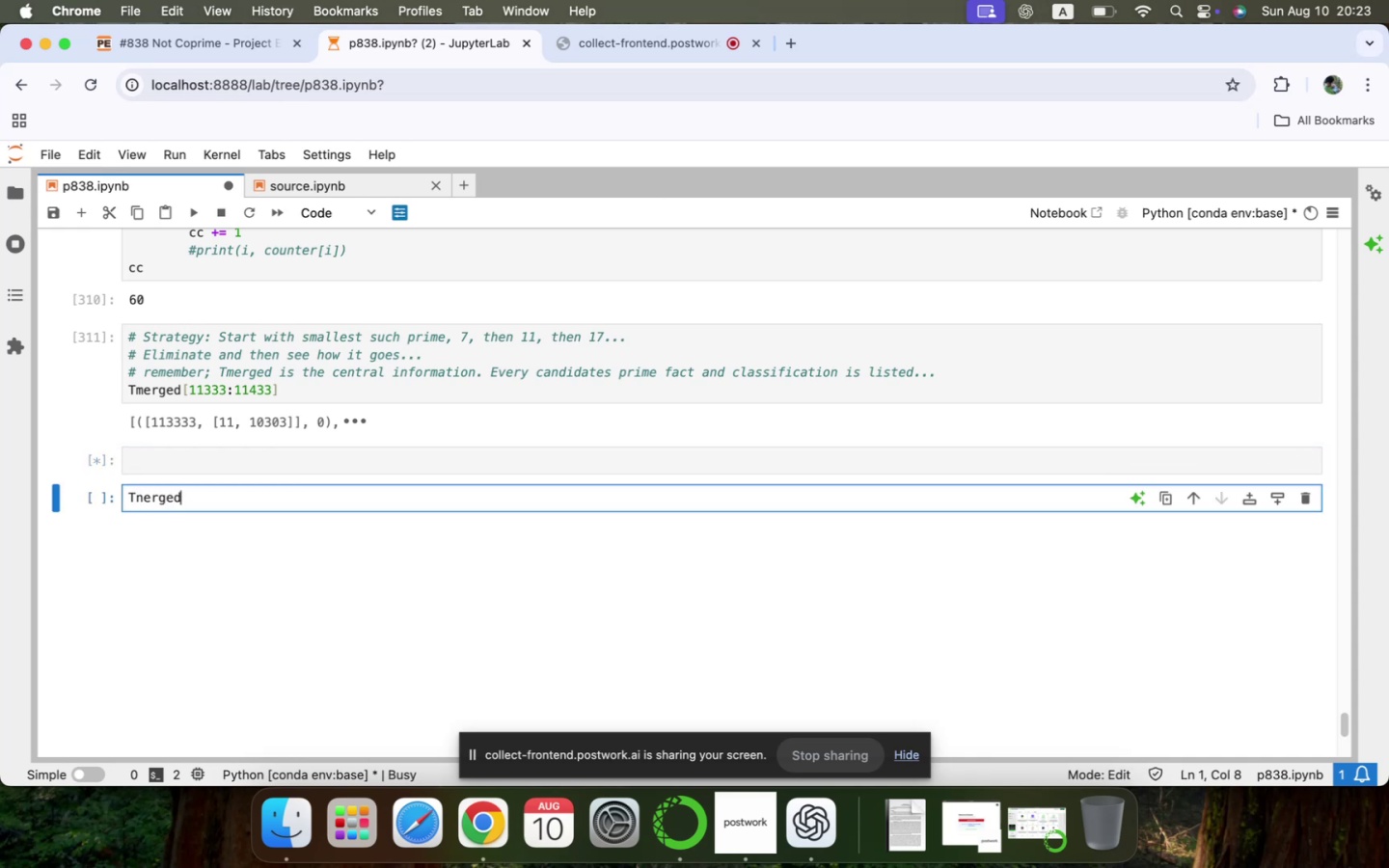 
key(Shift+Enter)
 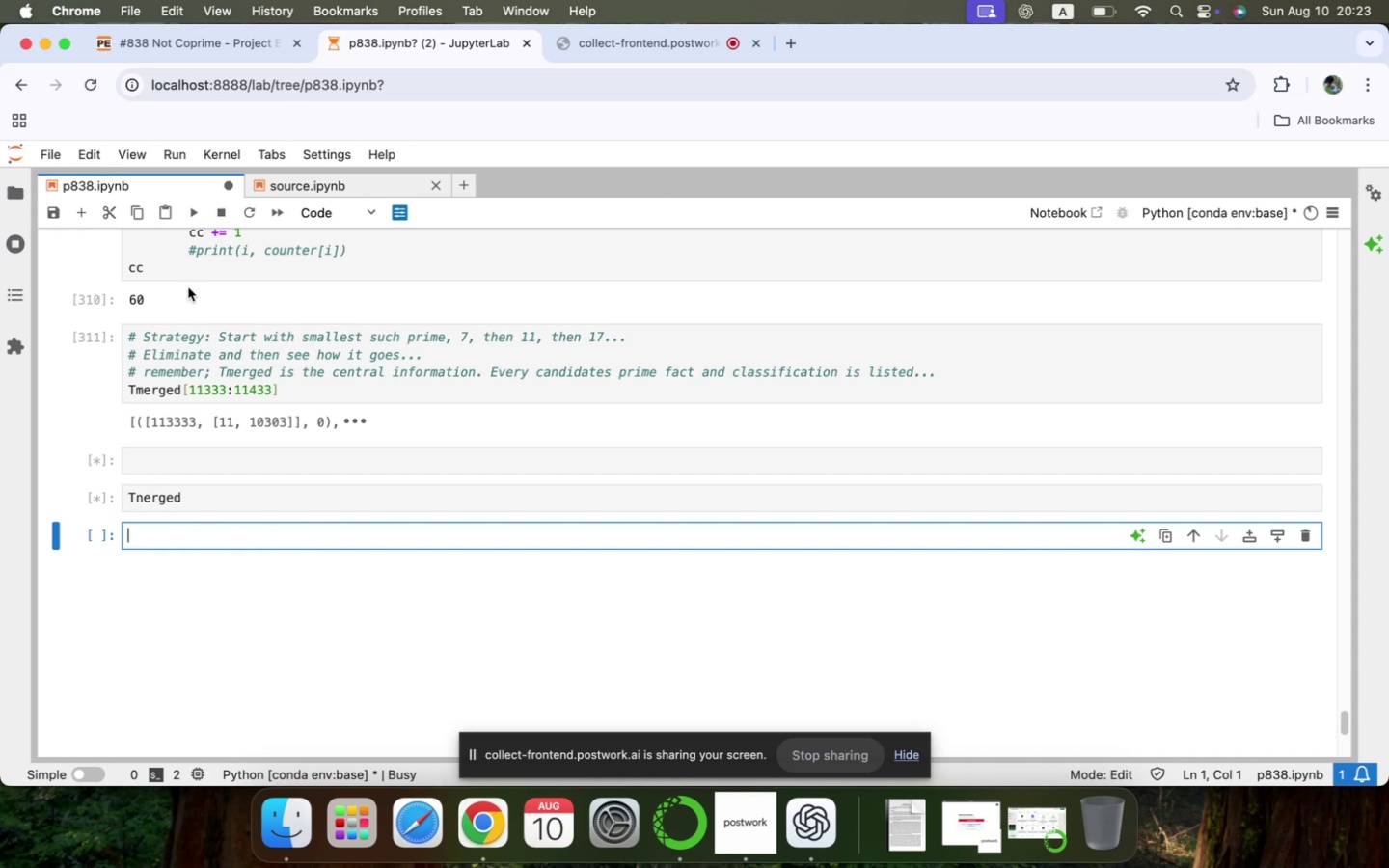 
wait(5.59)
 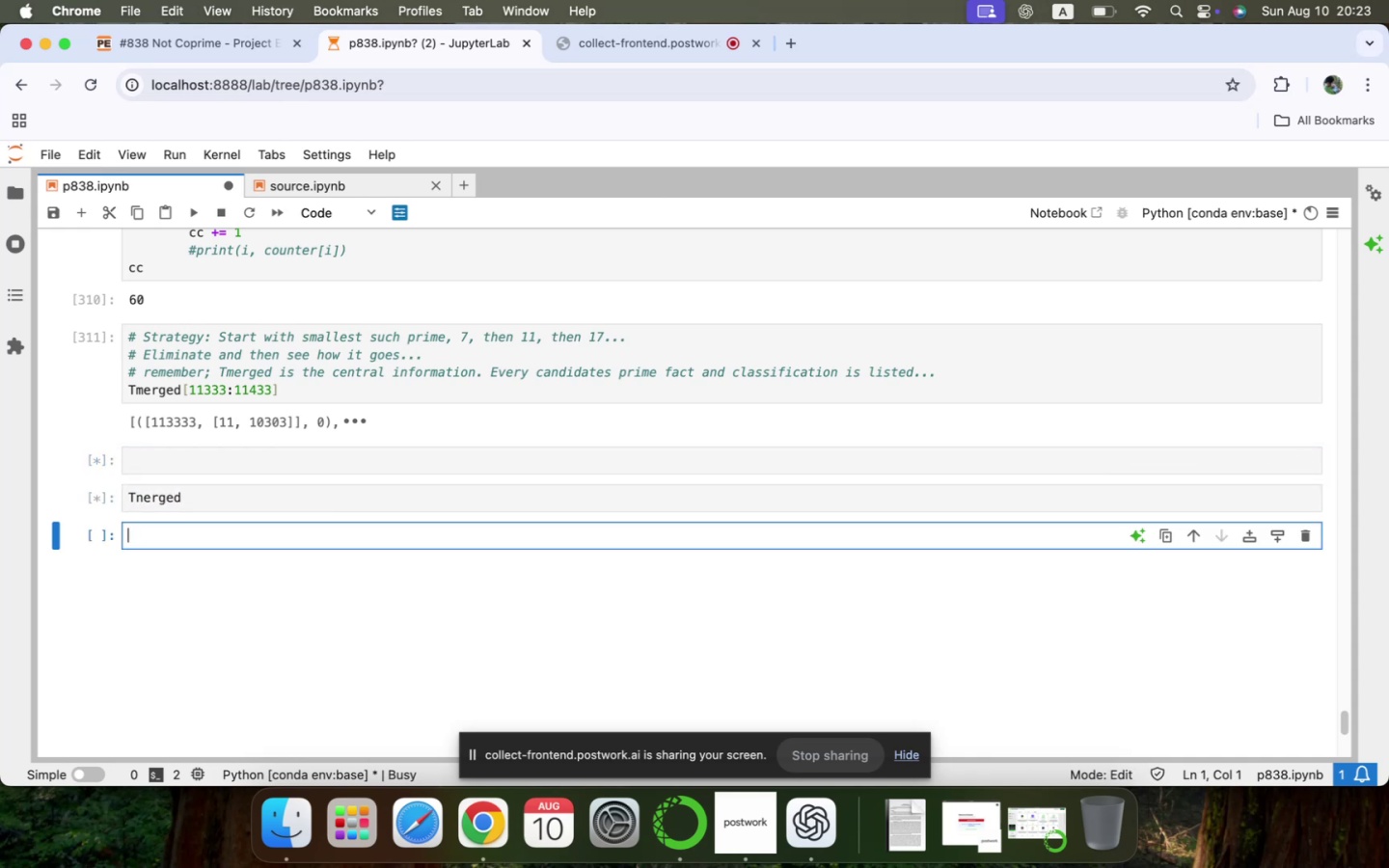 
left_click([211, 158])
 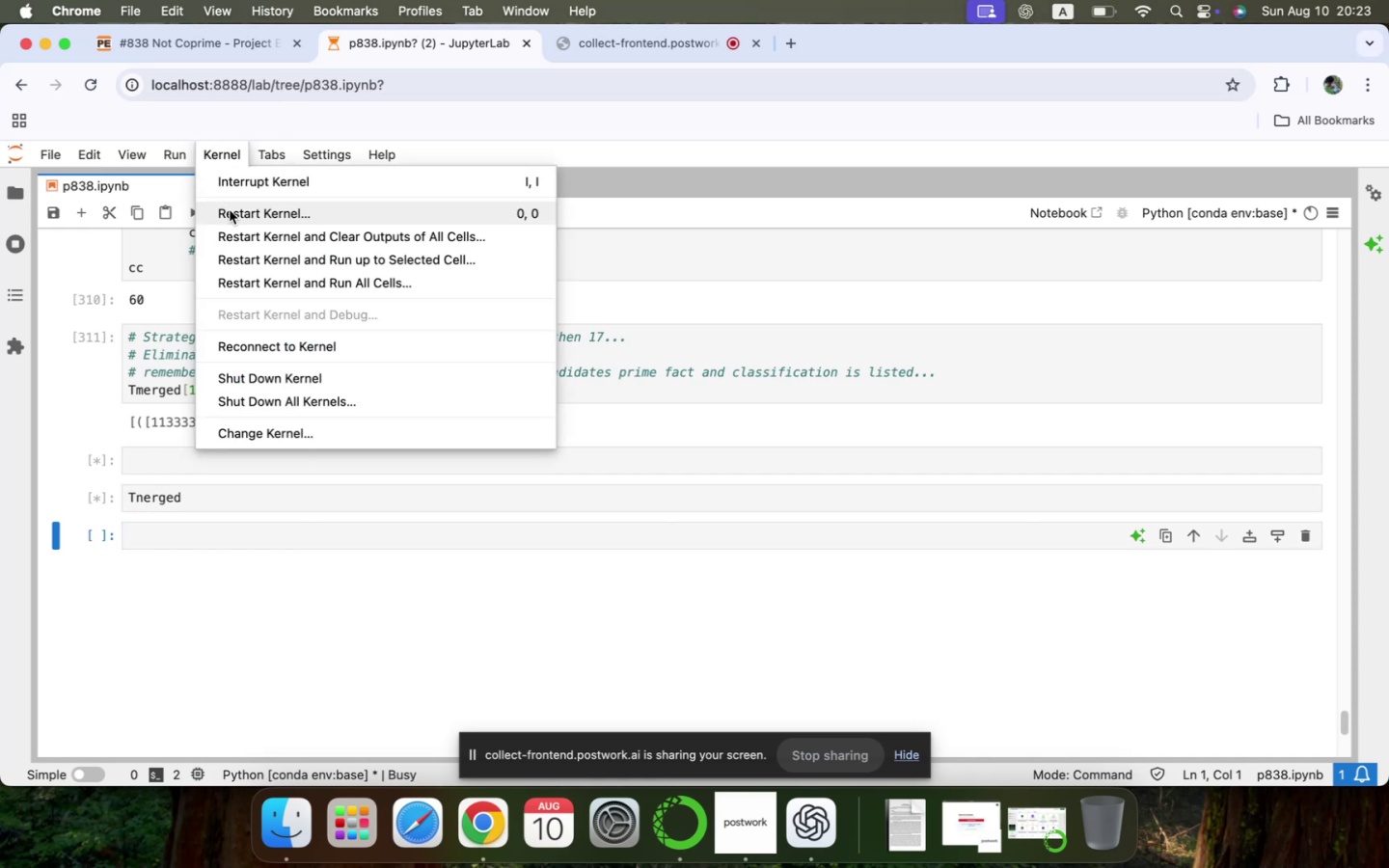 
left_click([171, 544])
 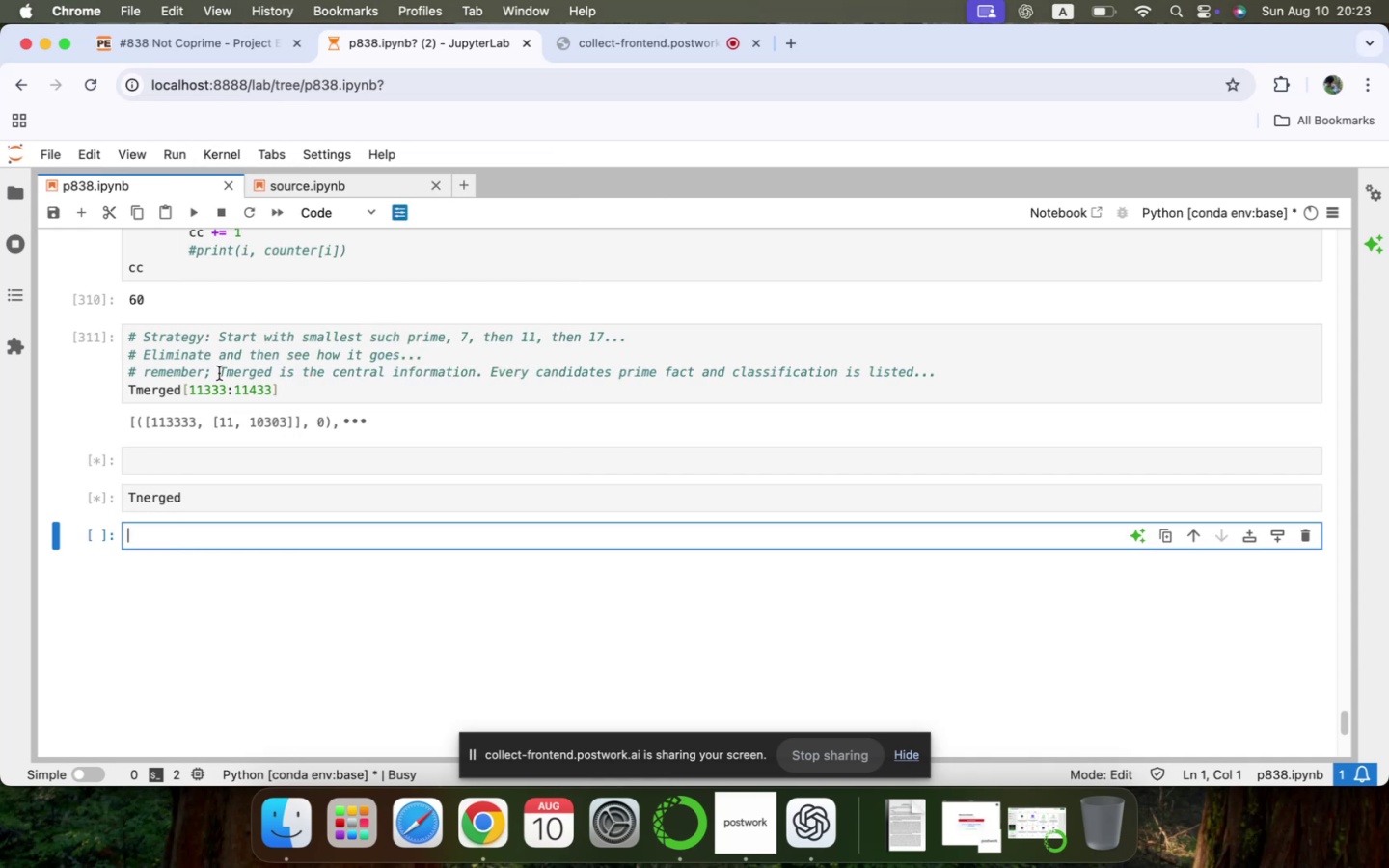 
left_click([221, 368])
 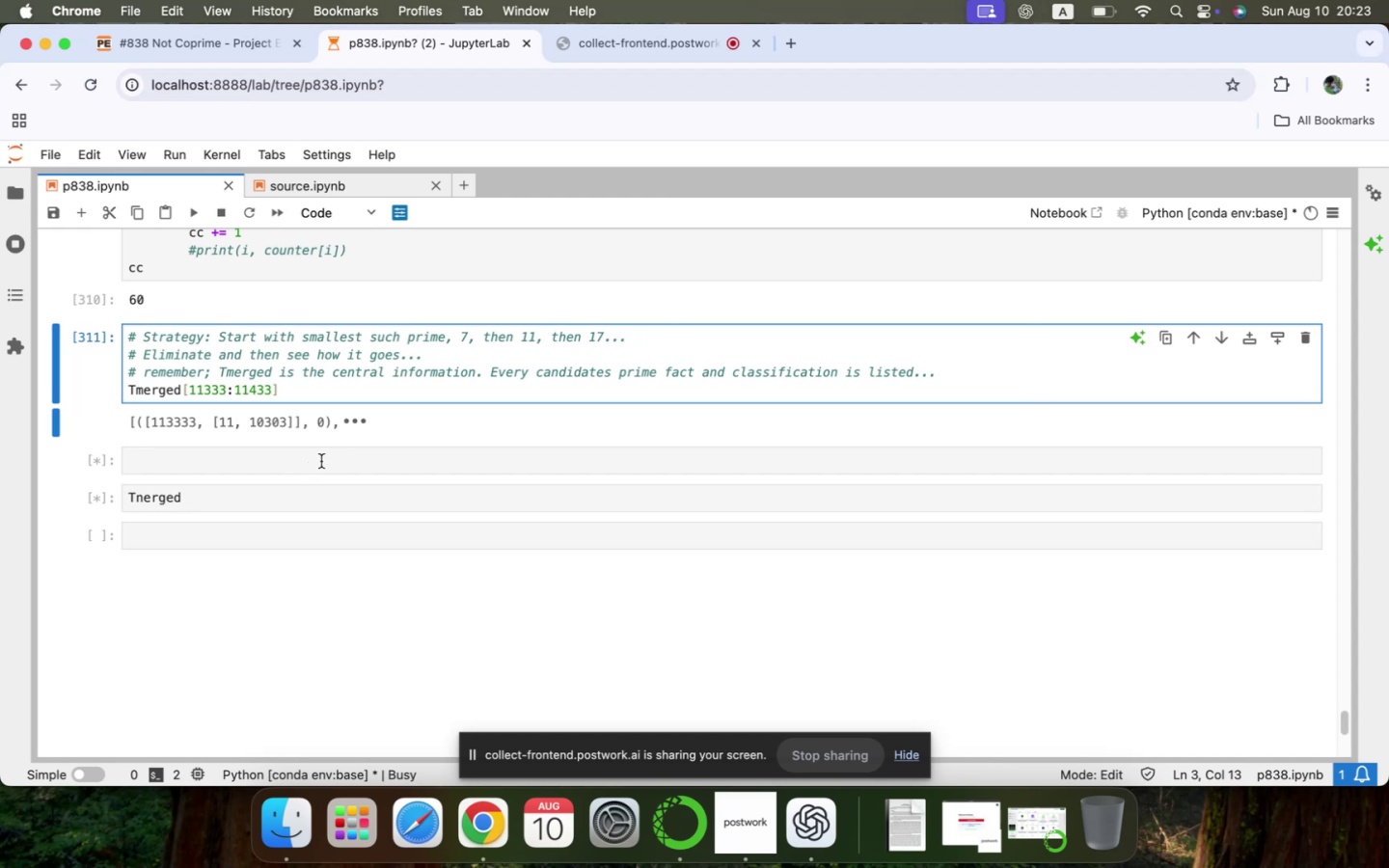 
left_click([345, 430])
 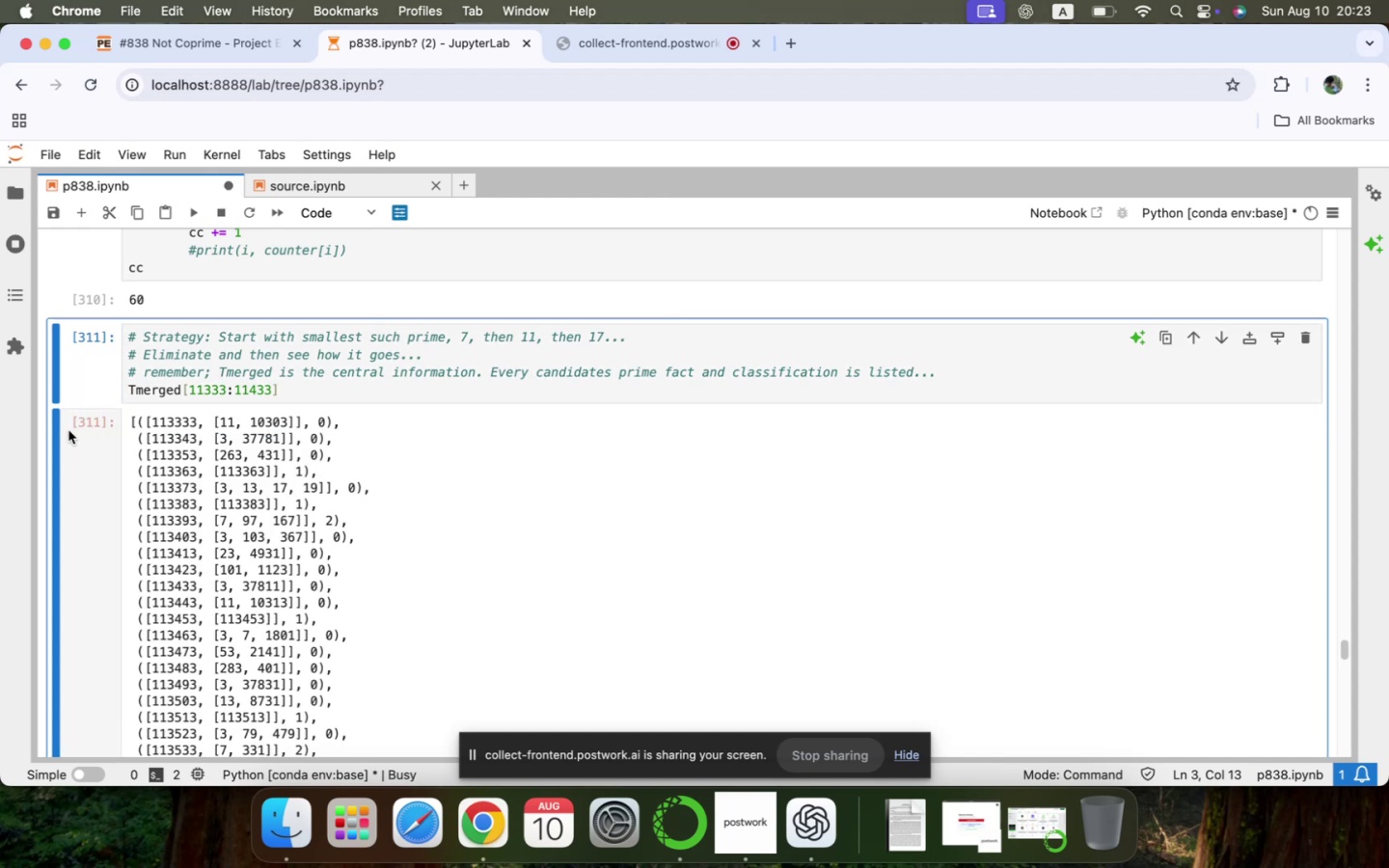 
left_click([57, 429])
 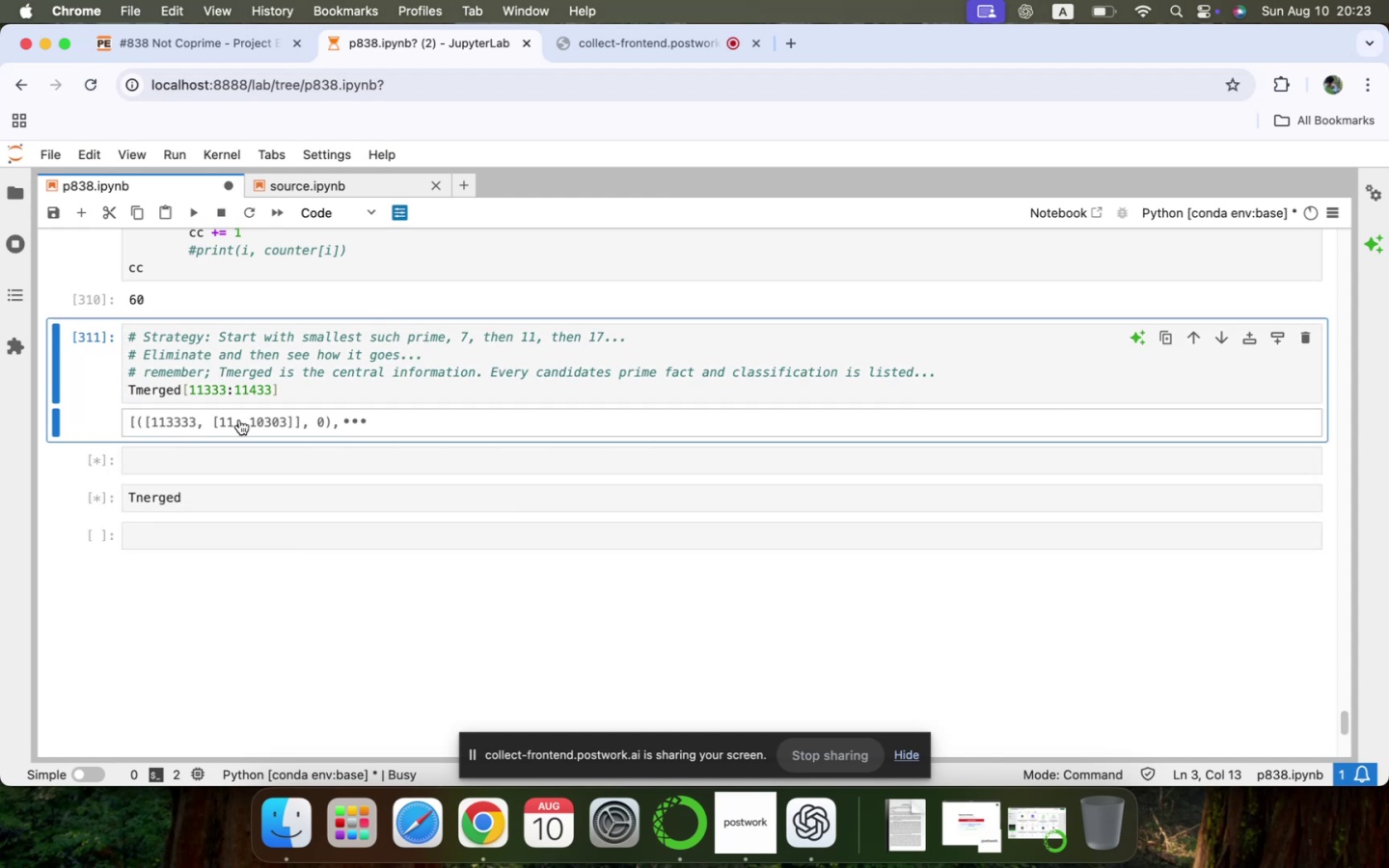 
left_click([166, 503])
 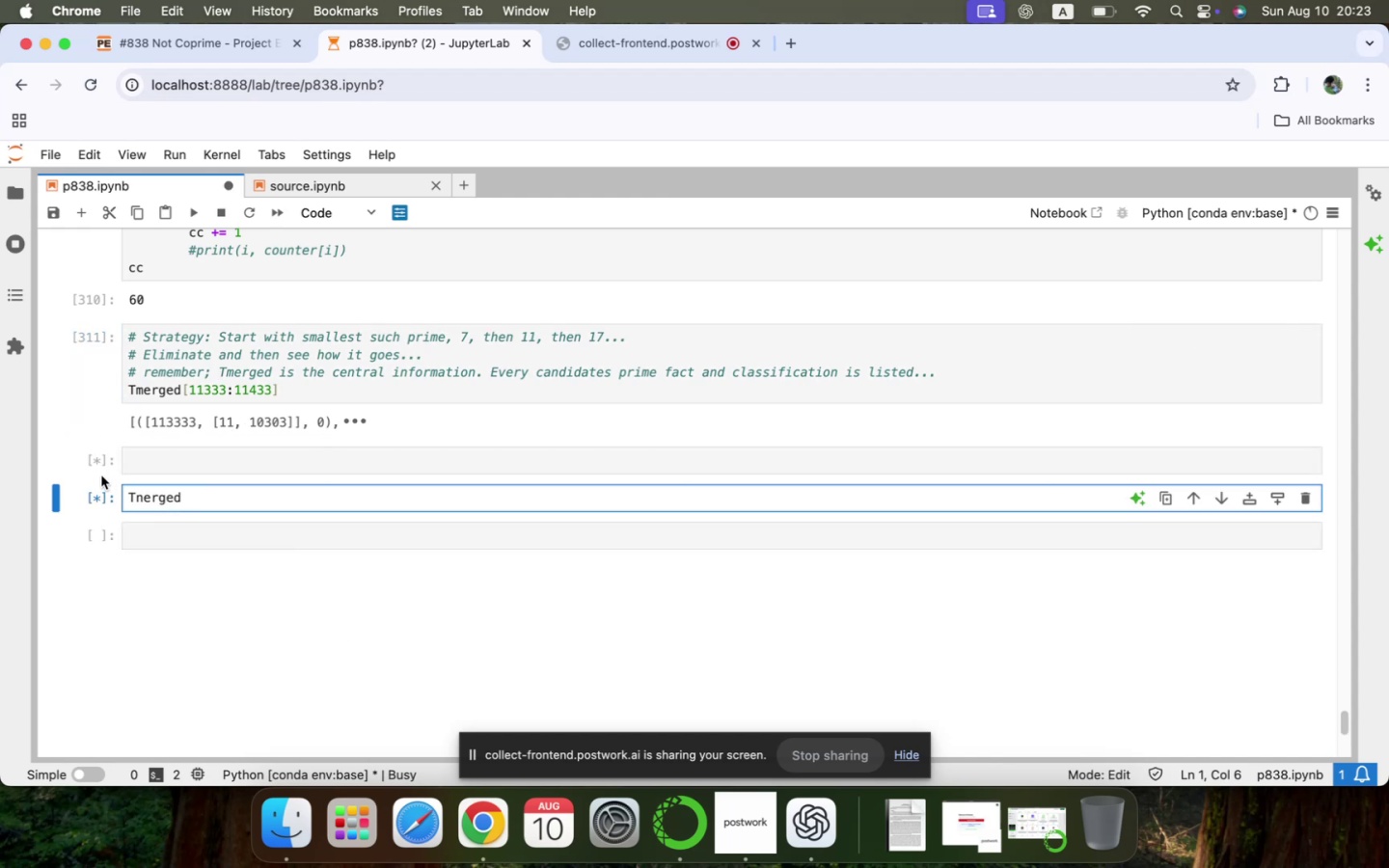 
left_click([91, 455])
 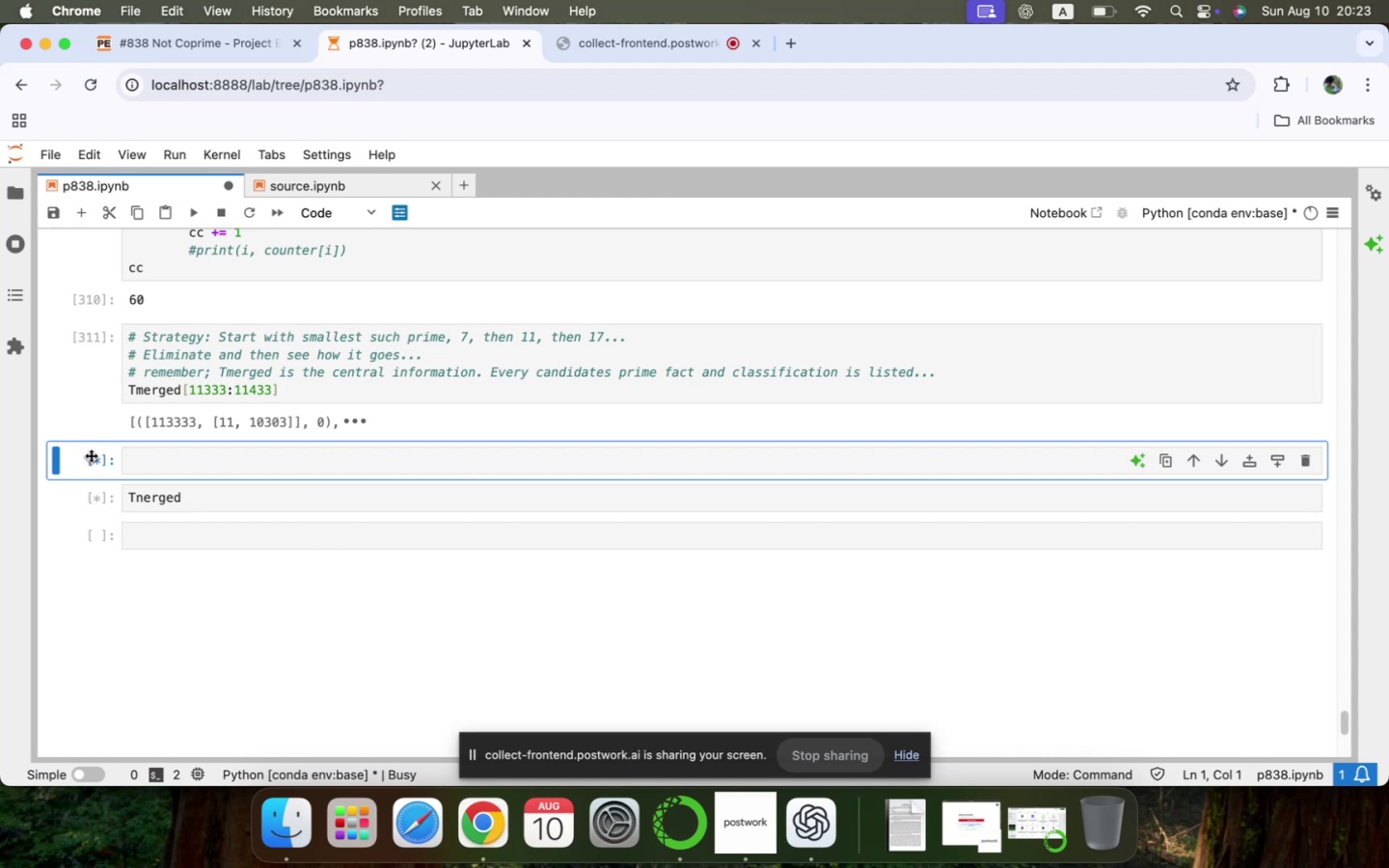 
type(dddd)
 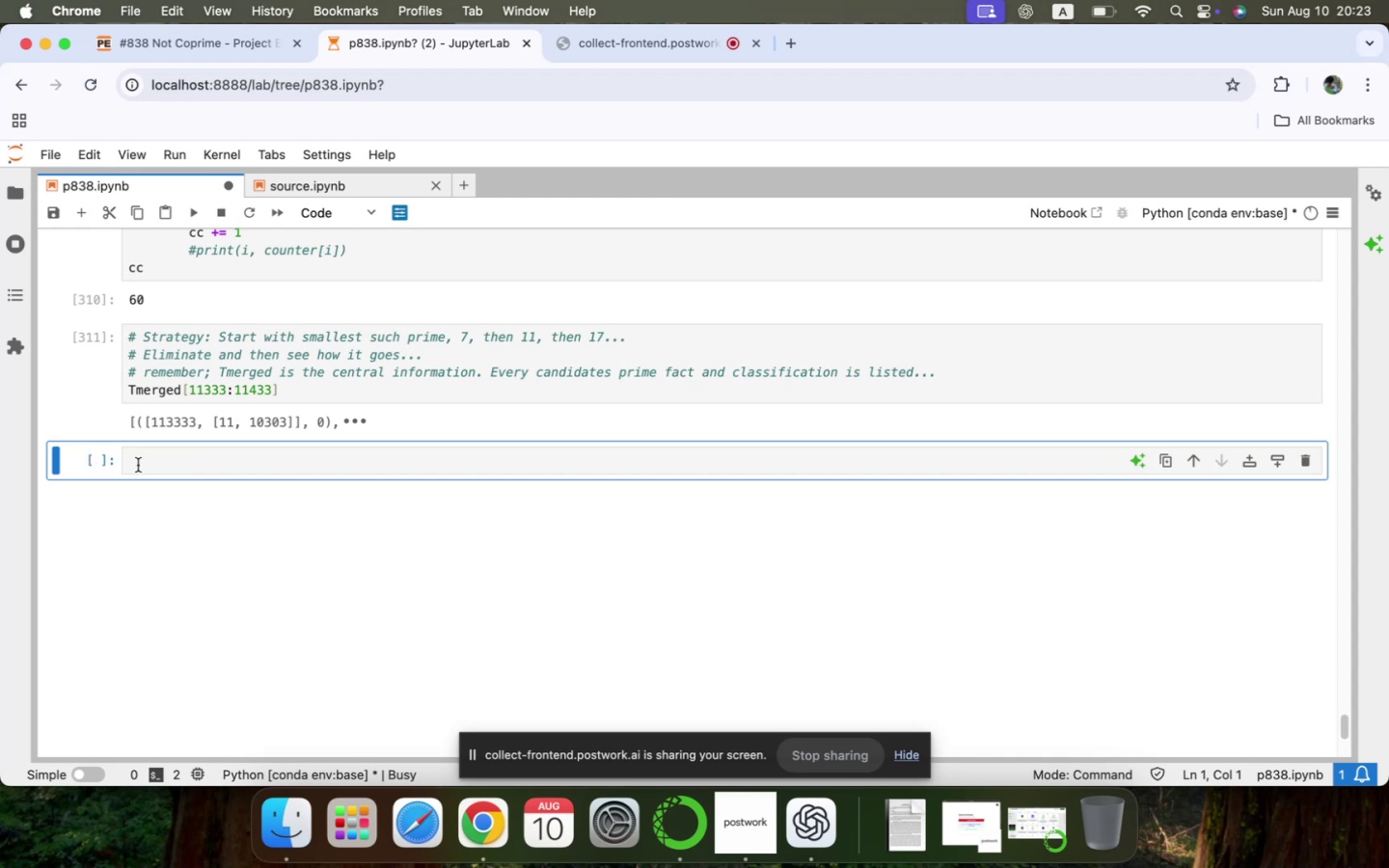 
left_click([138, 465])
 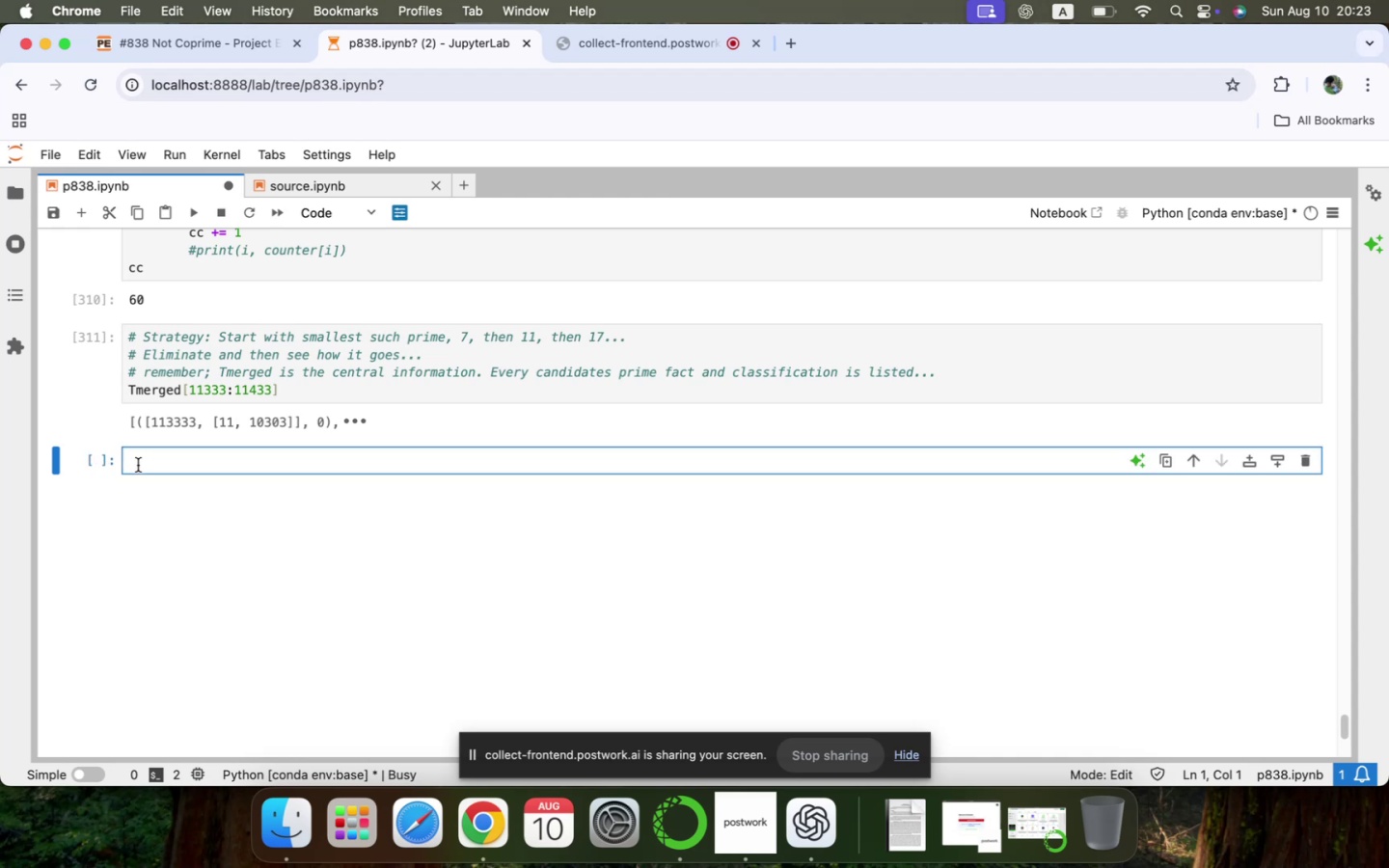 
left_click([138, 465])
 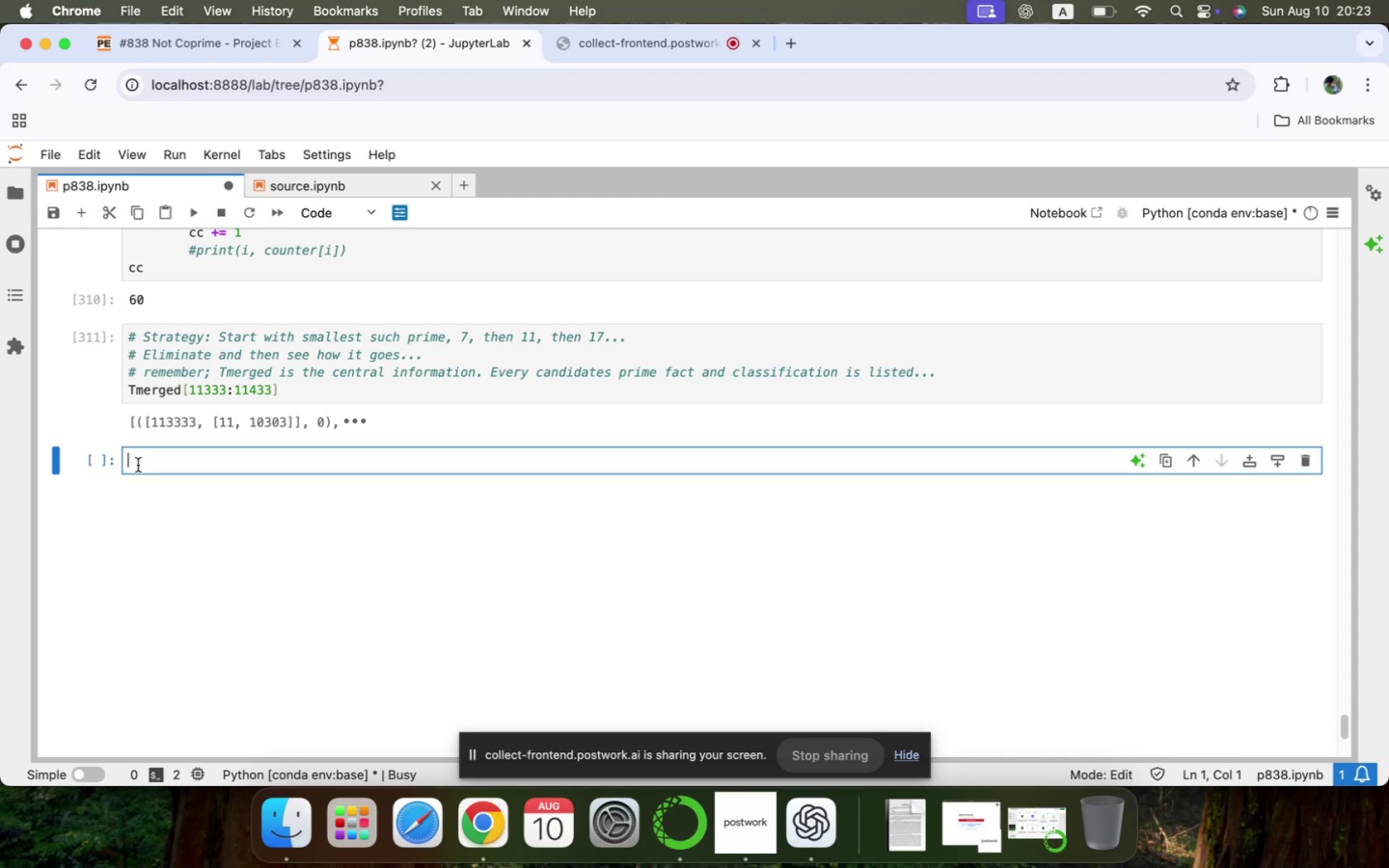 
key(3)
 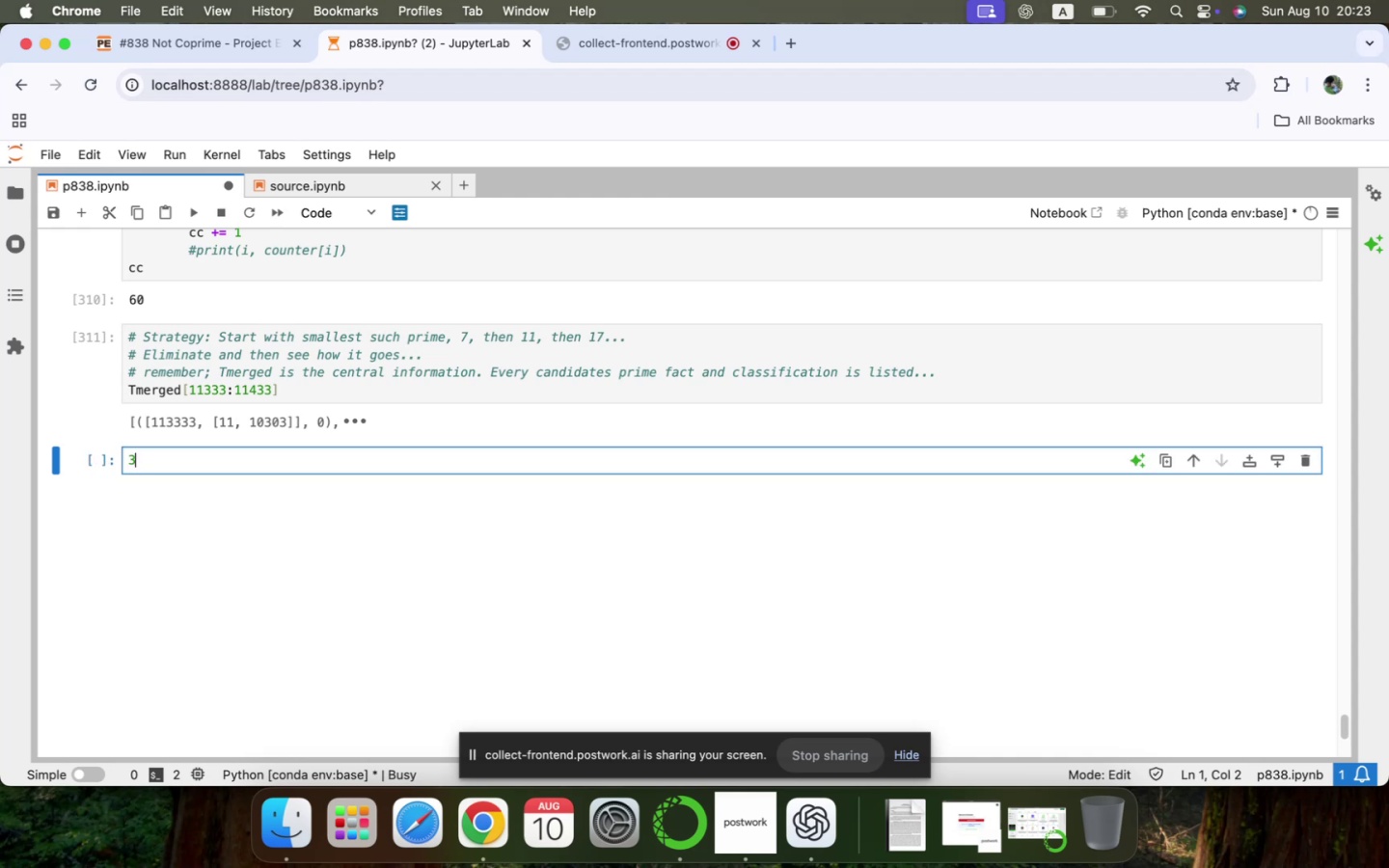 
key(Space)
 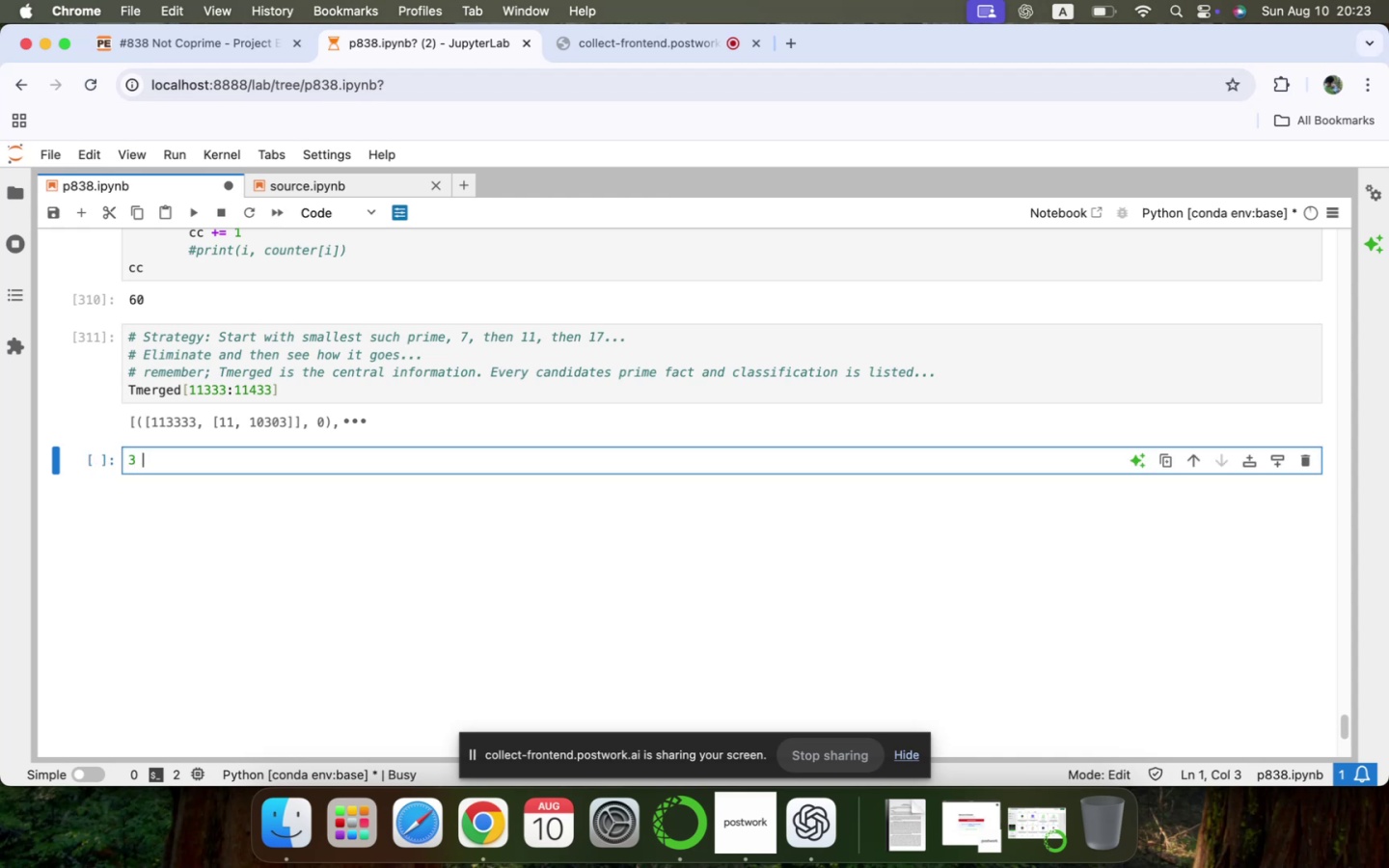 
key(Shift+ShiftLeft)
 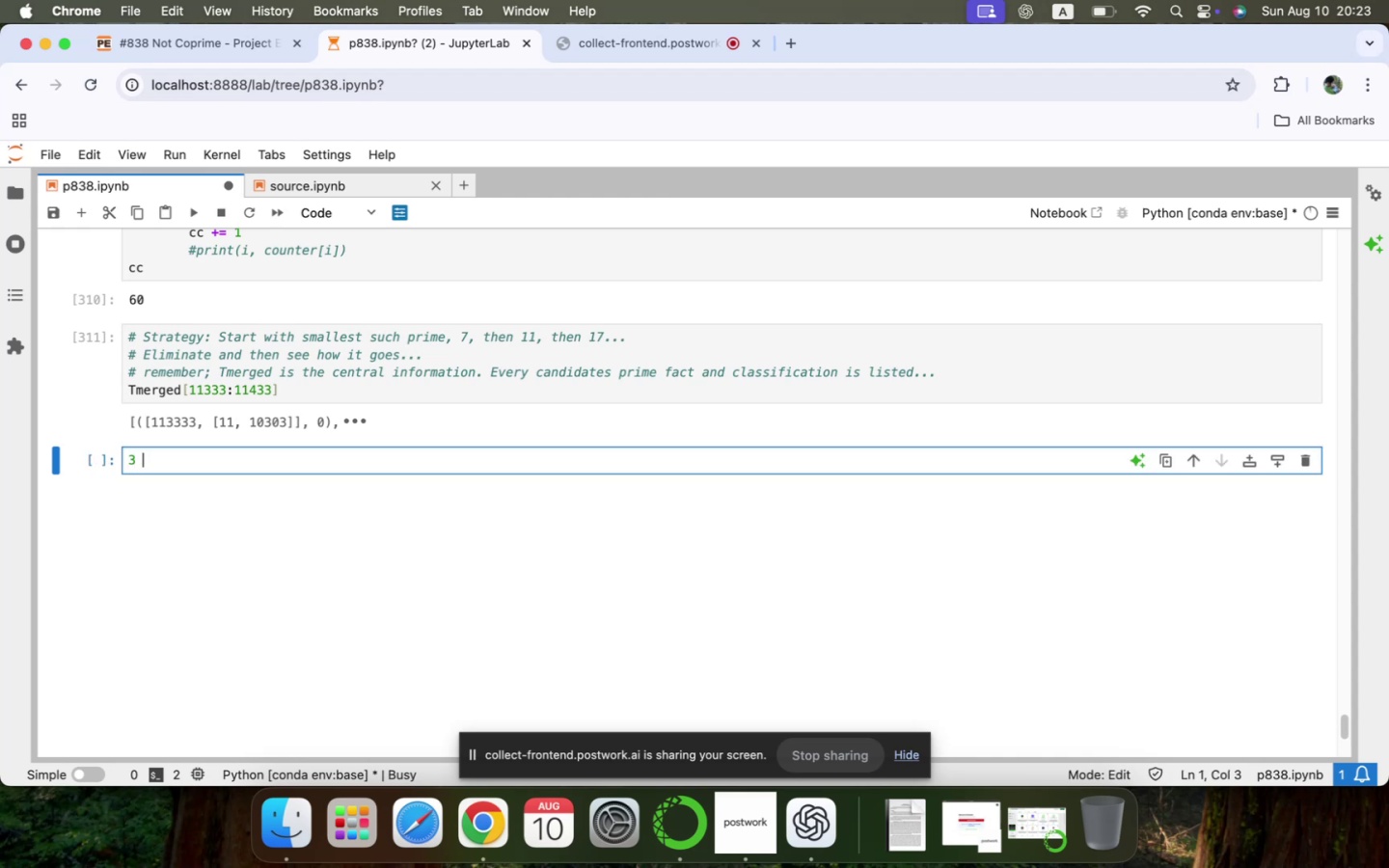 
key(Shift+Equal)
 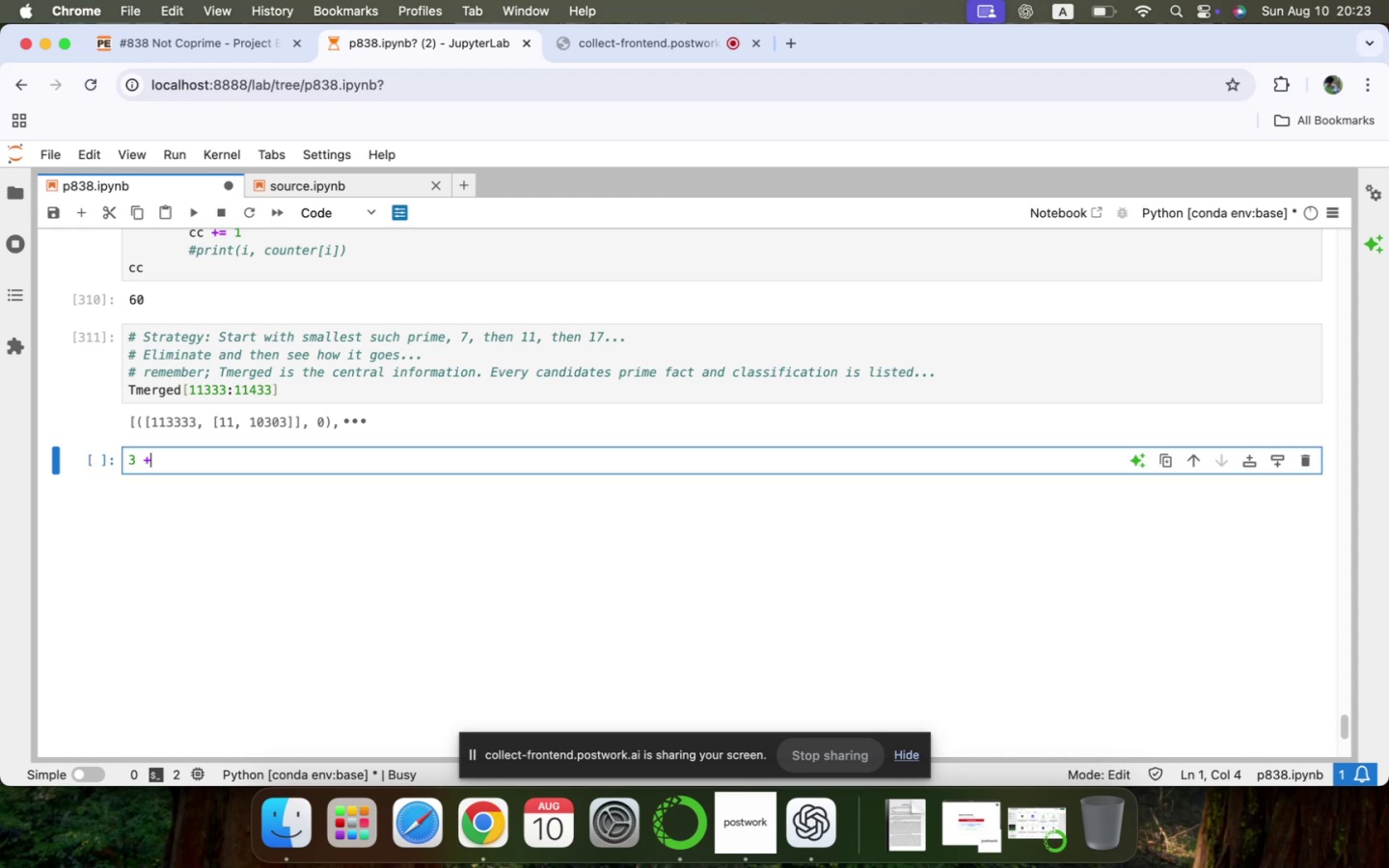 
key(Space)
 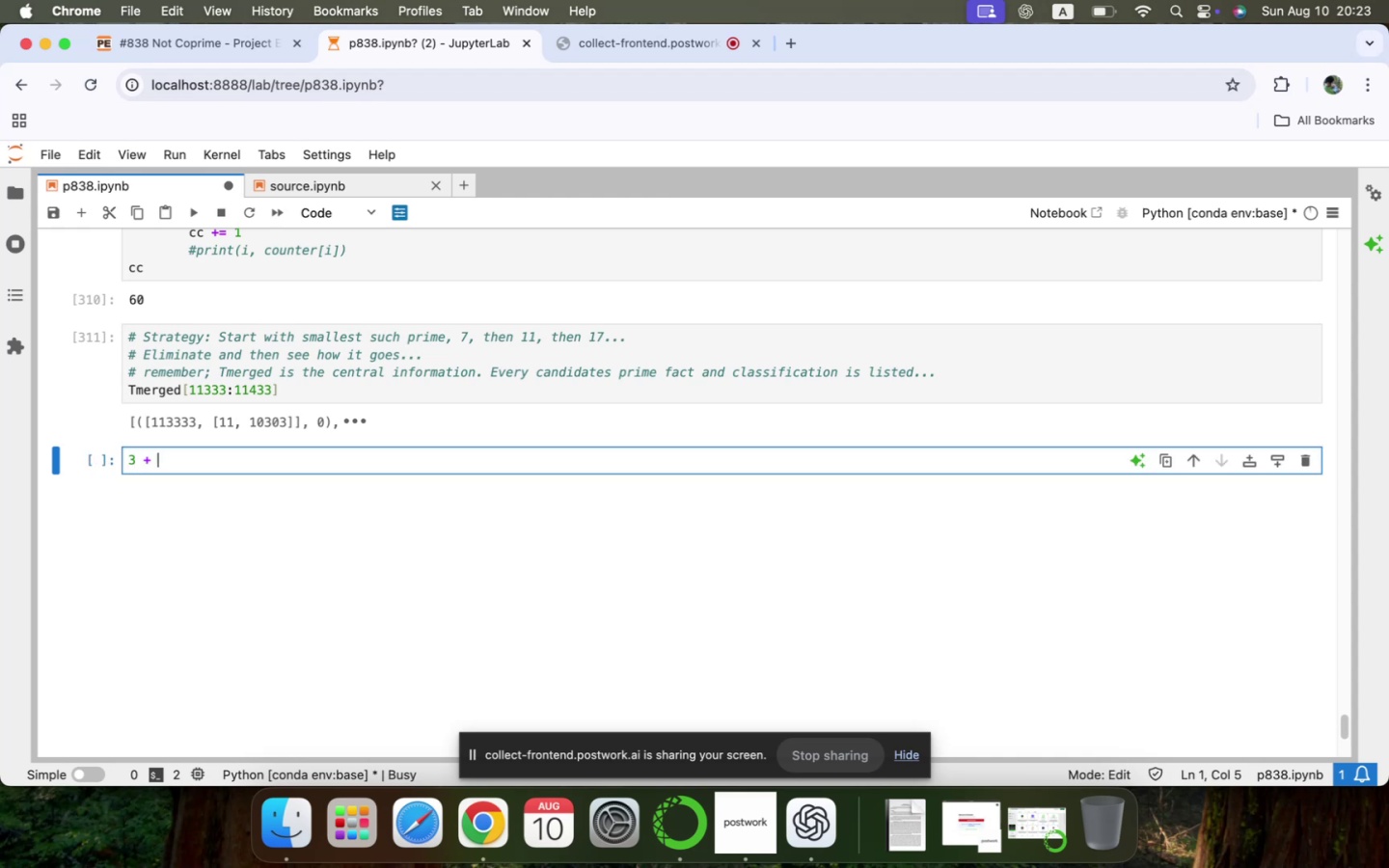 
key(7)
 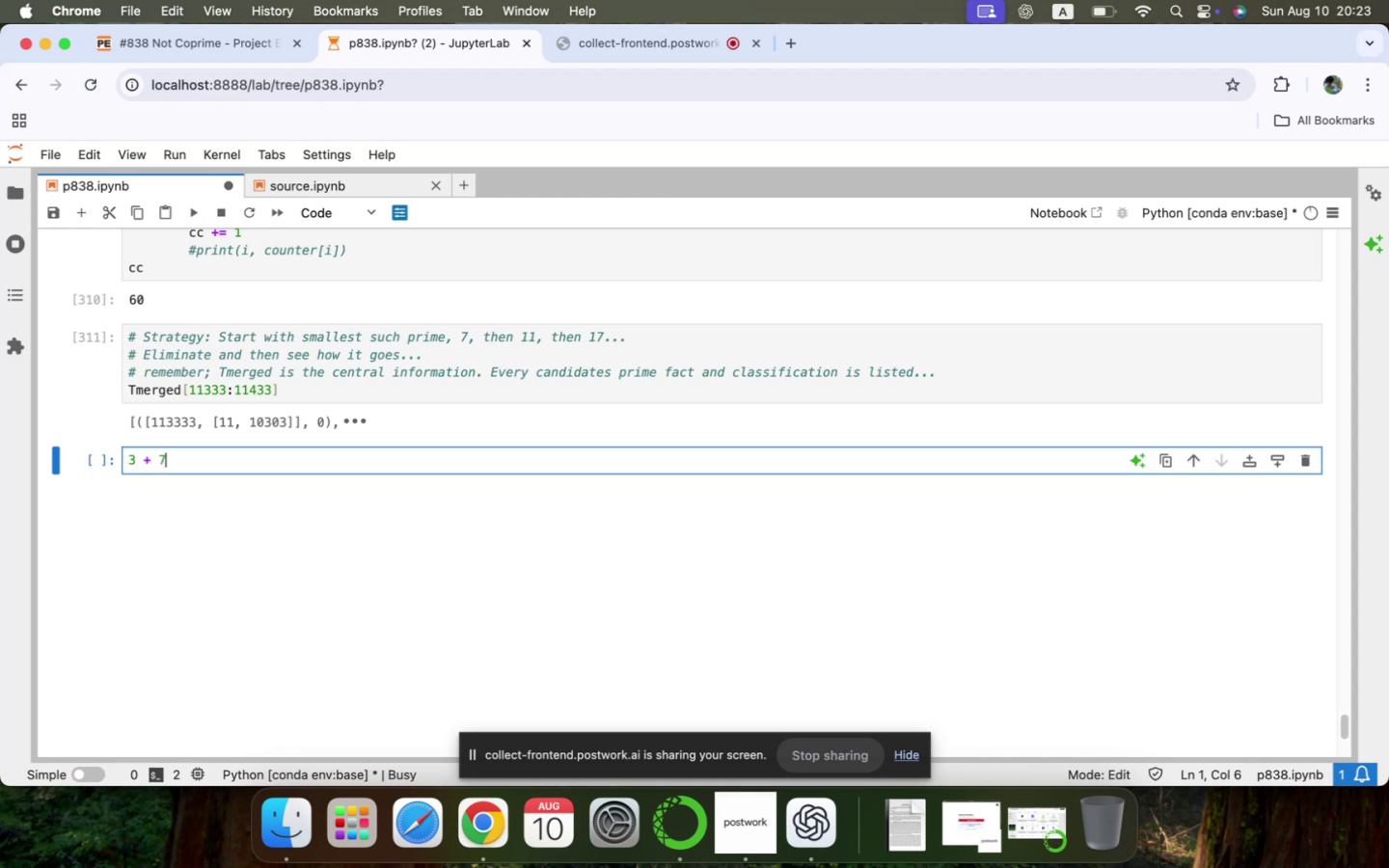 
key(Shift+ShiftLeft)
 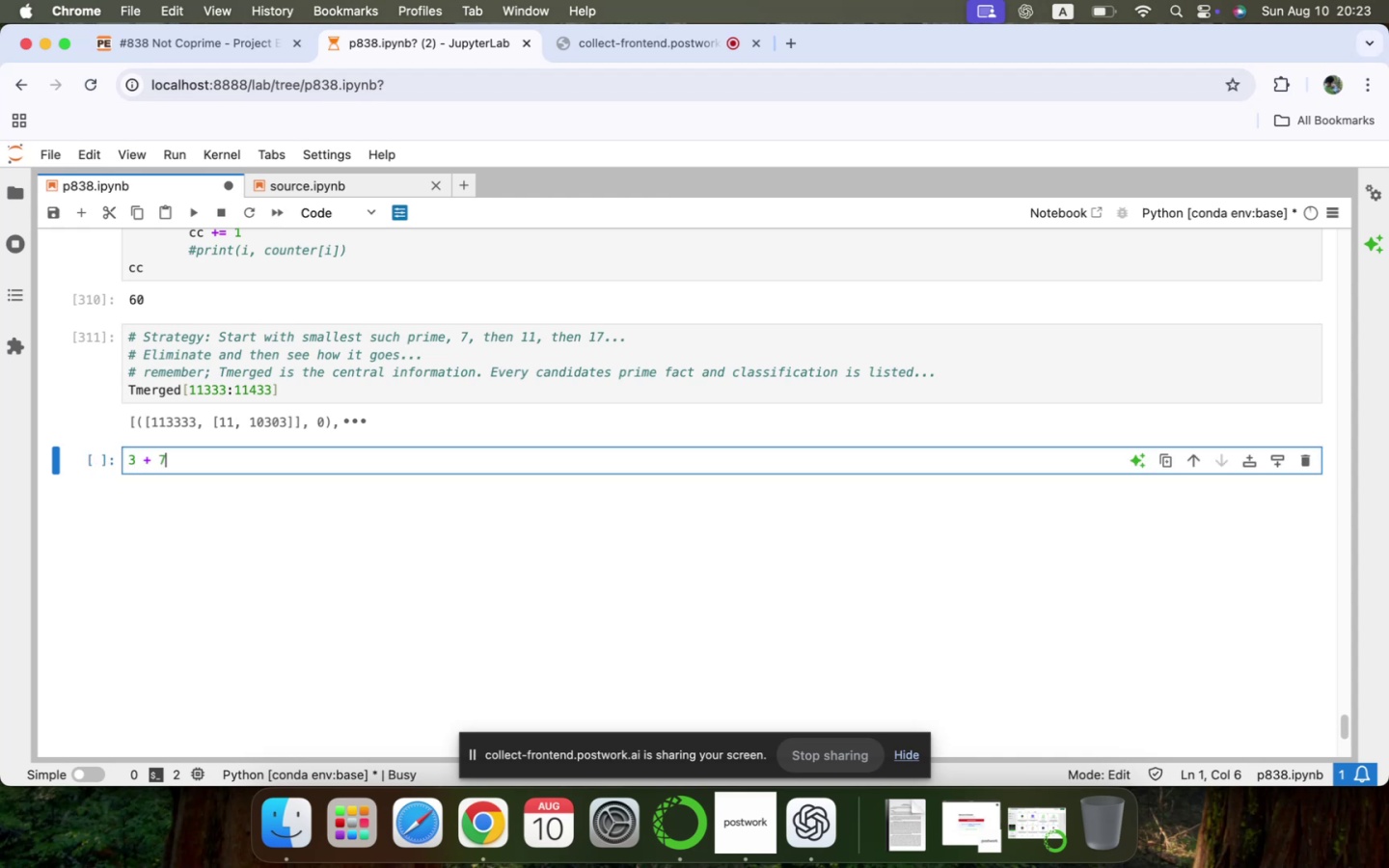 
key(Shift+Enter)
 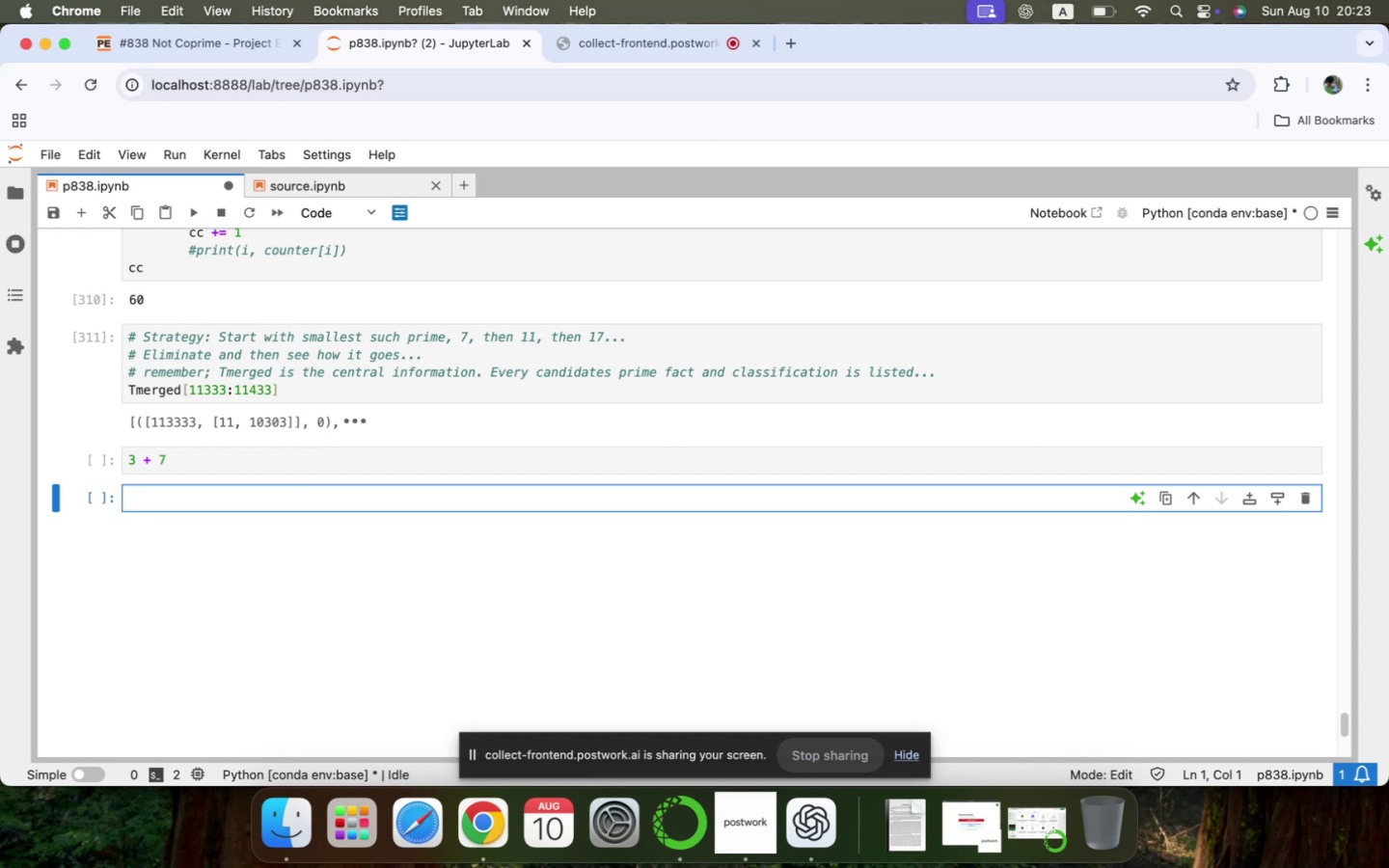 
wait(18.02)
 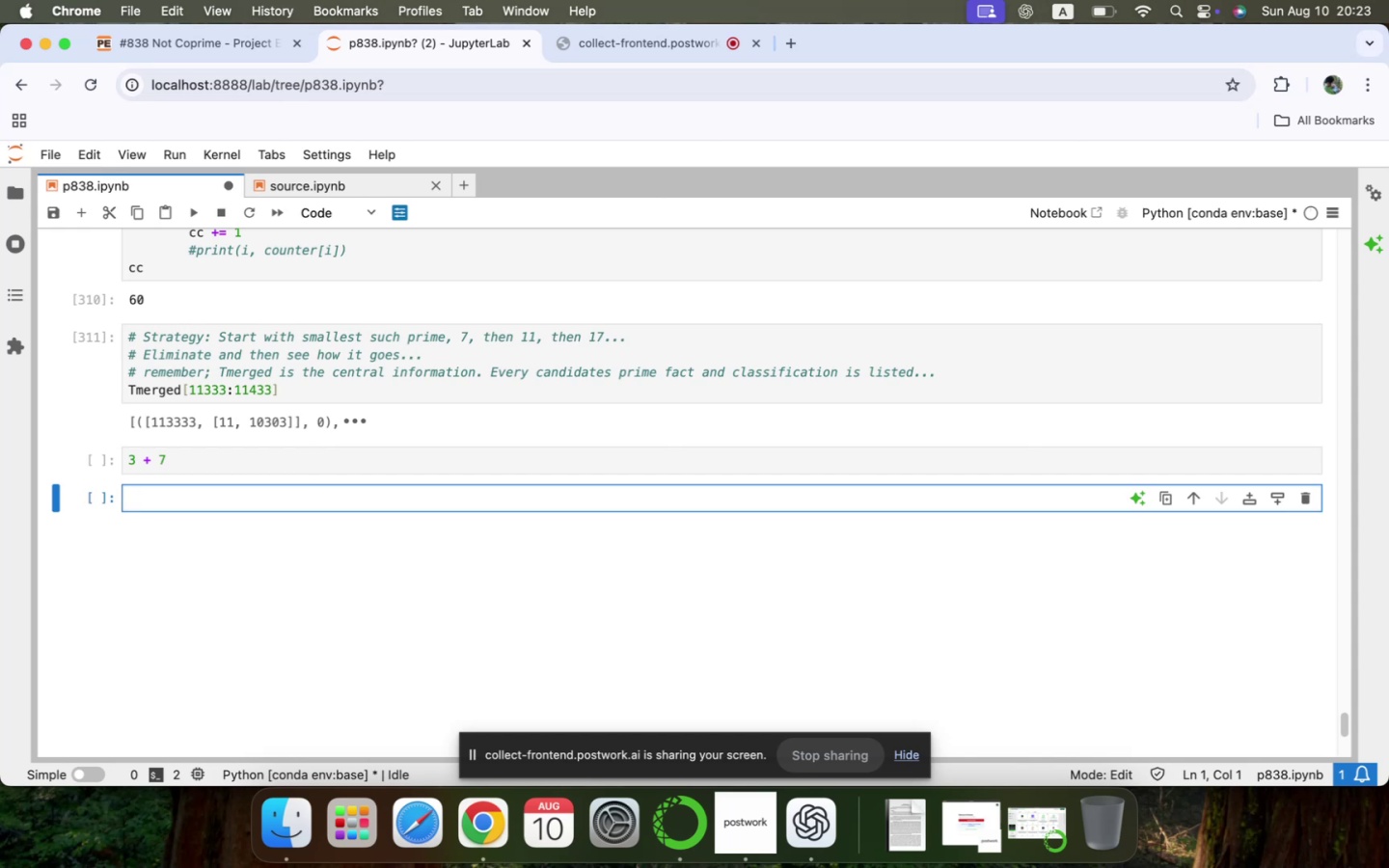 
left_click([252, 412])
 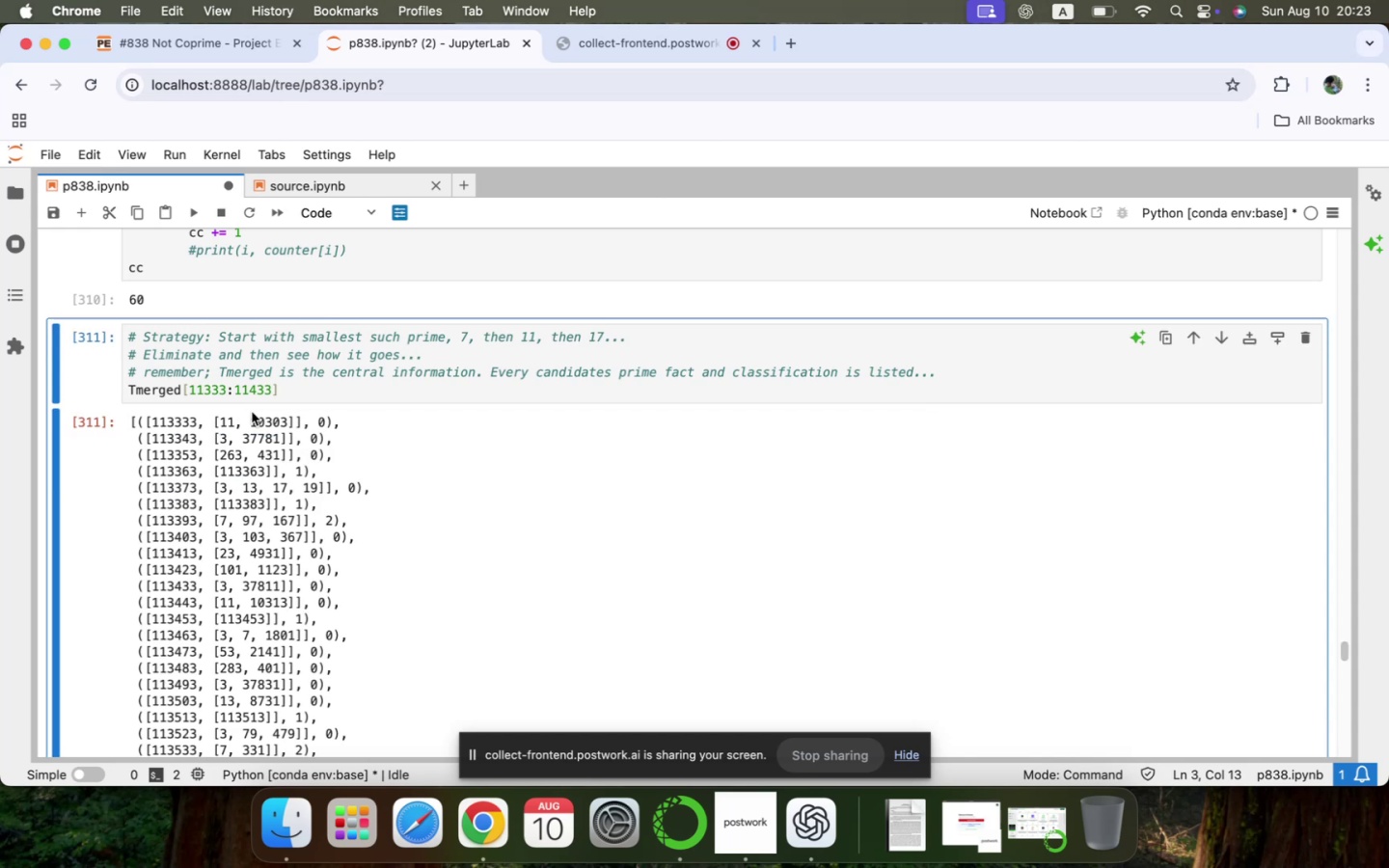 
left_click([252, 412])
 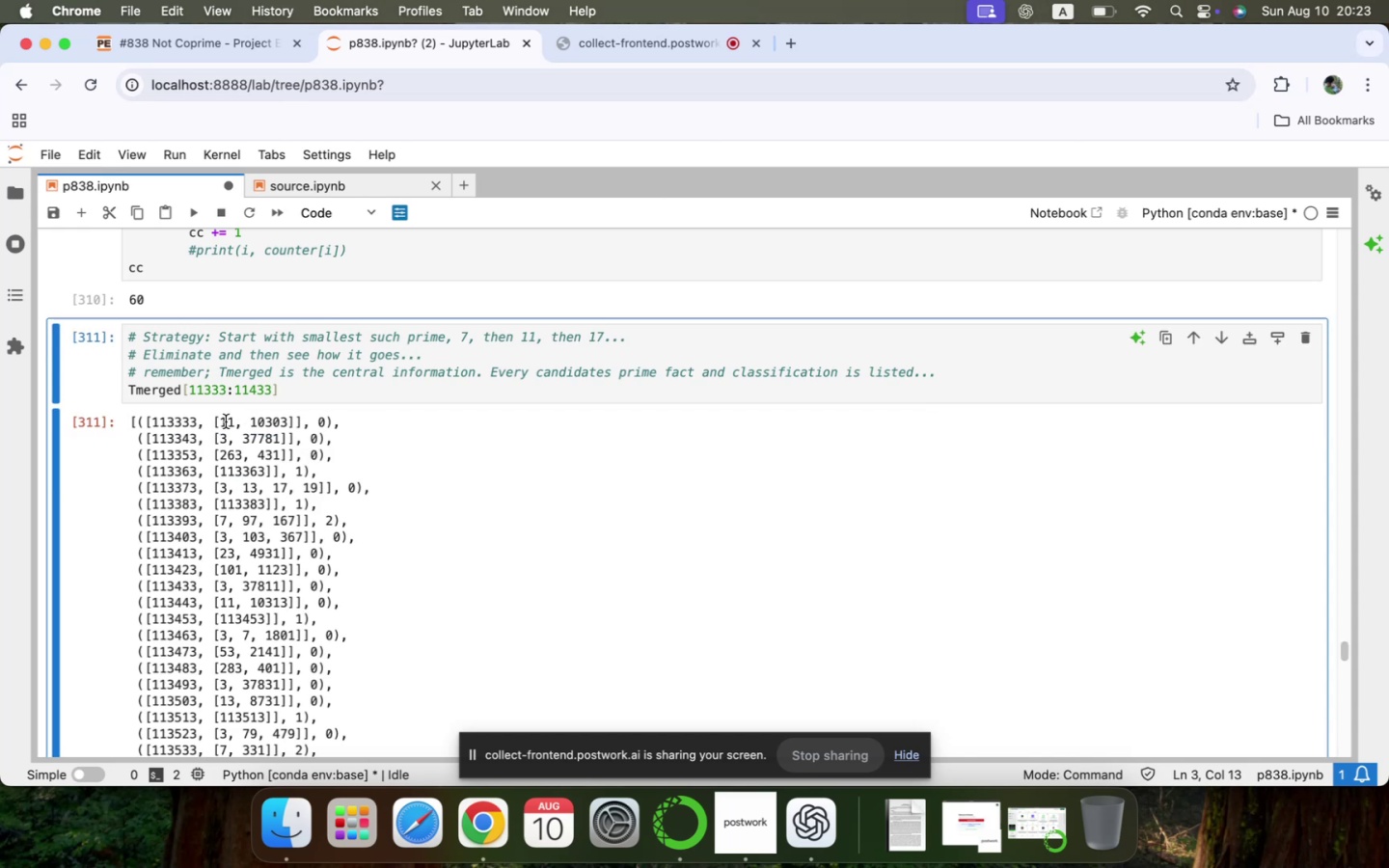 
left_click([226, 421])
 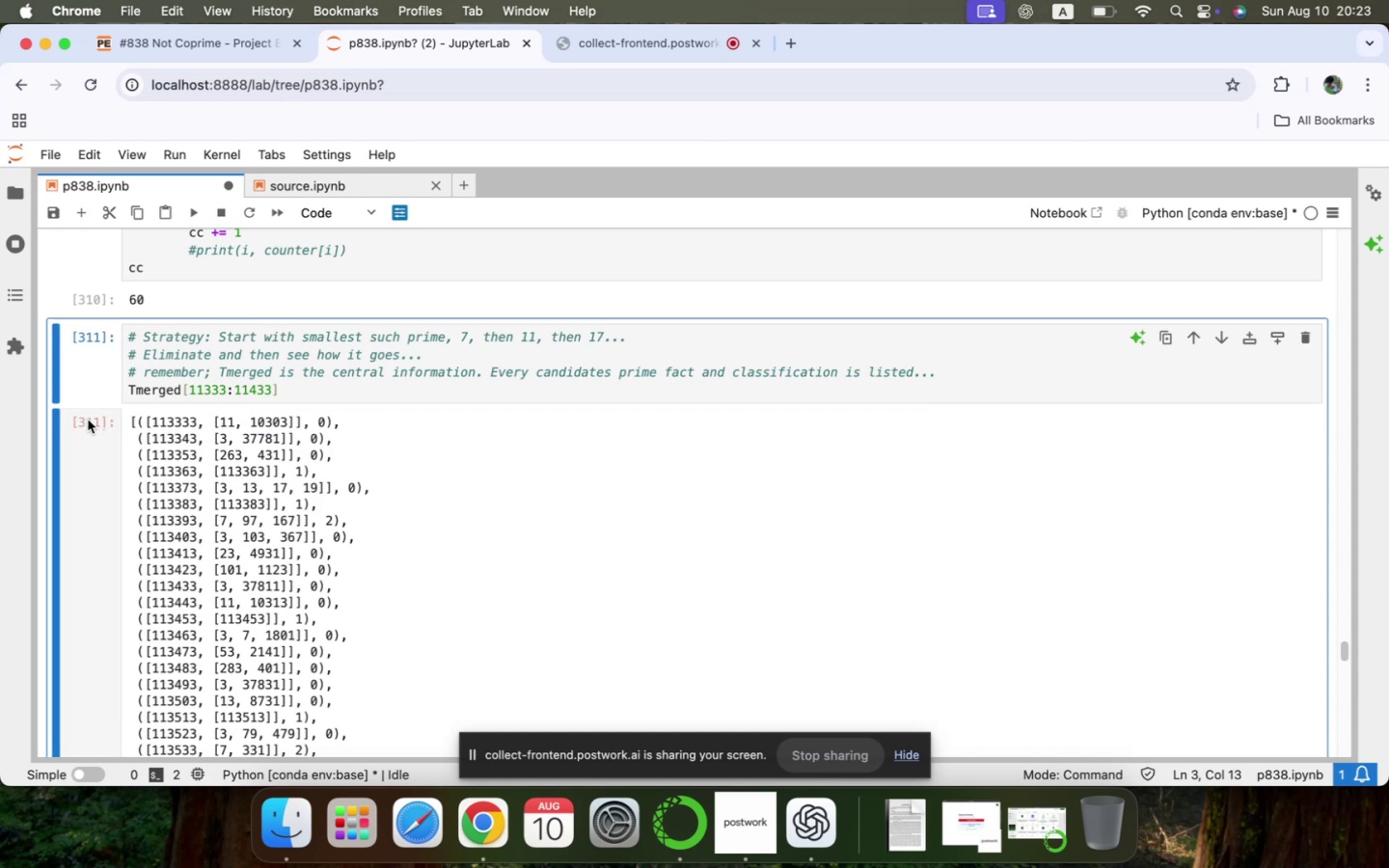 
left_click([88, 420])
 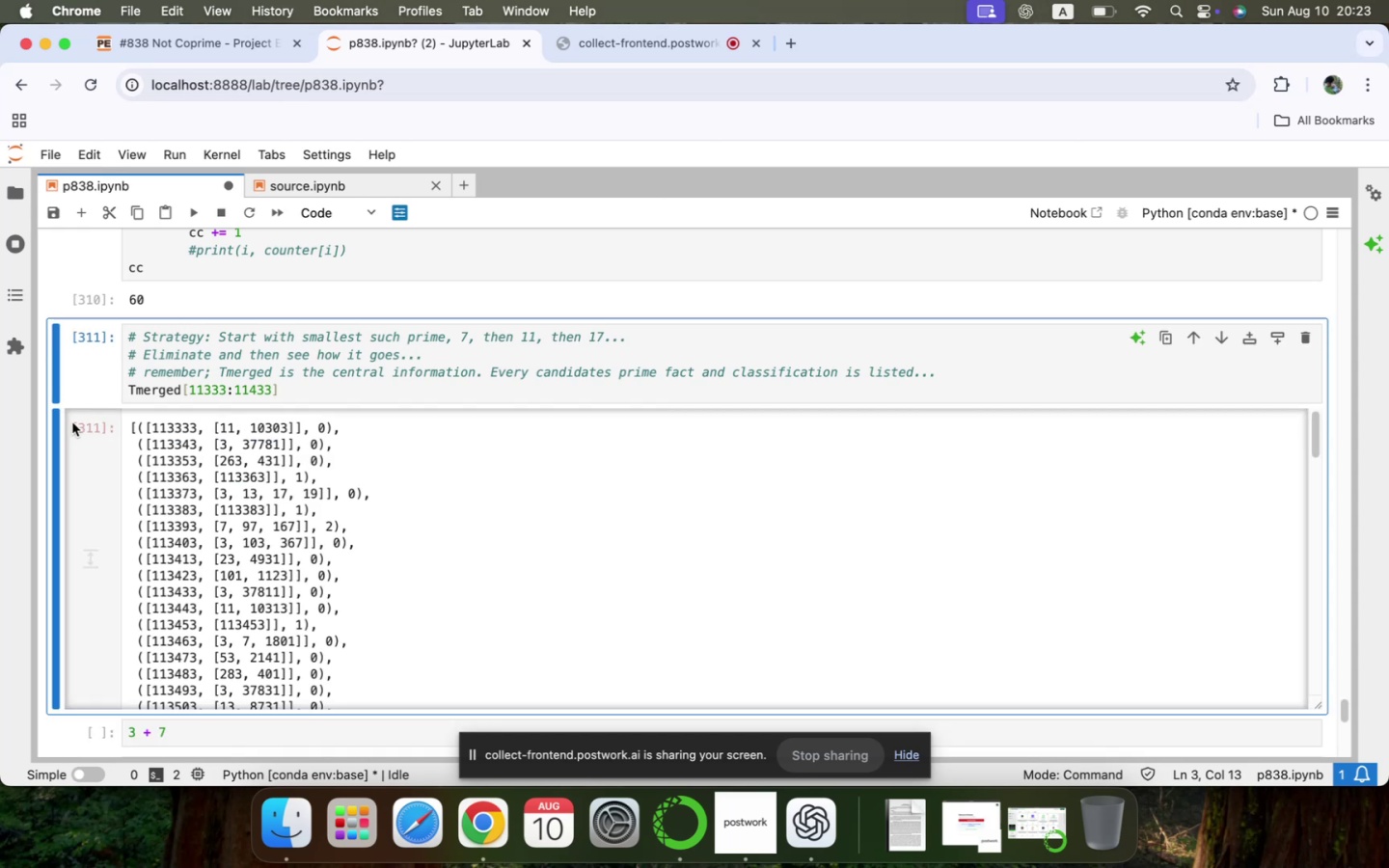 
left_click([68, 423])
 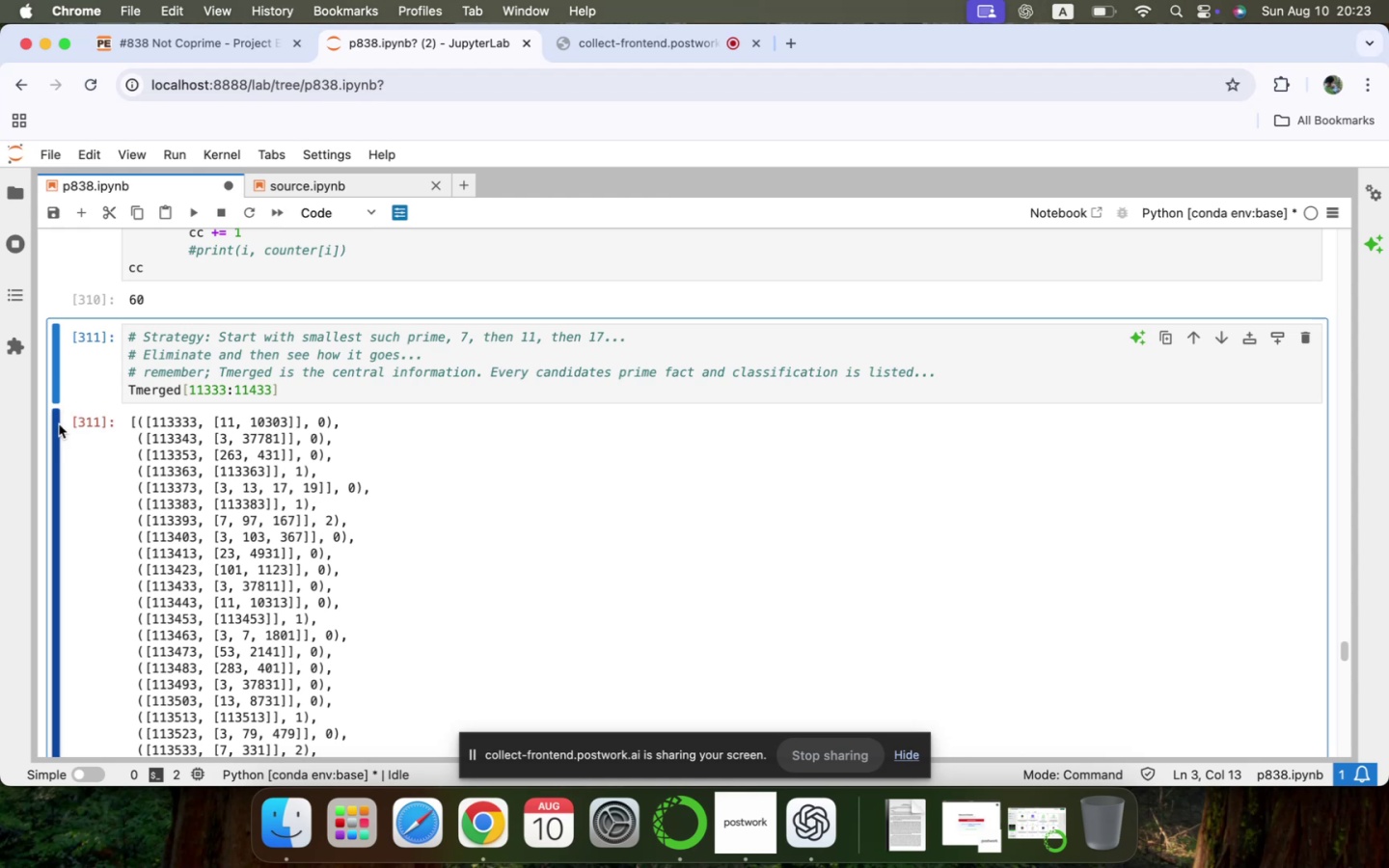 
left_click([58, 424])
 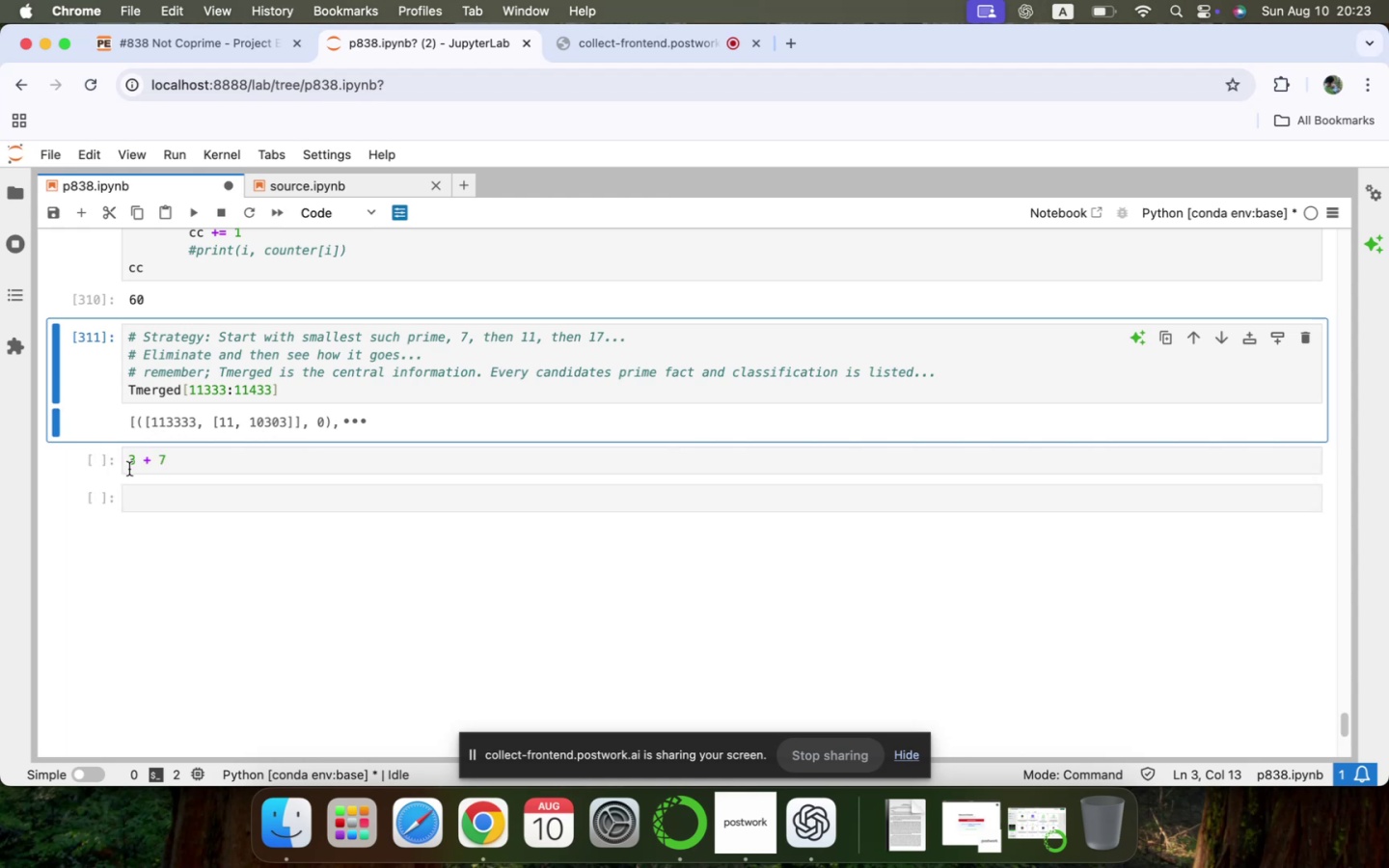 
left_click([131, 469])
 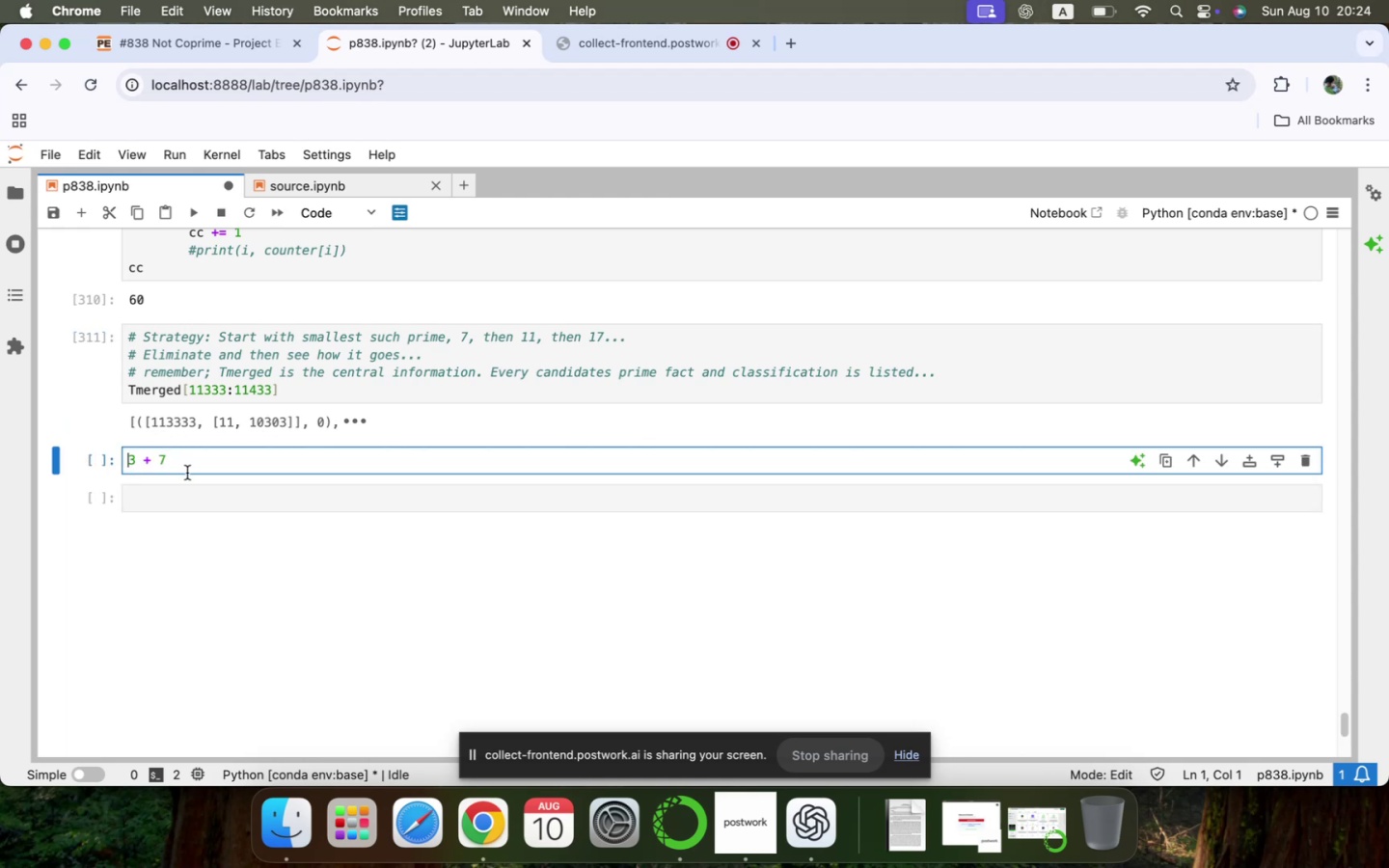 
type(rder = )
 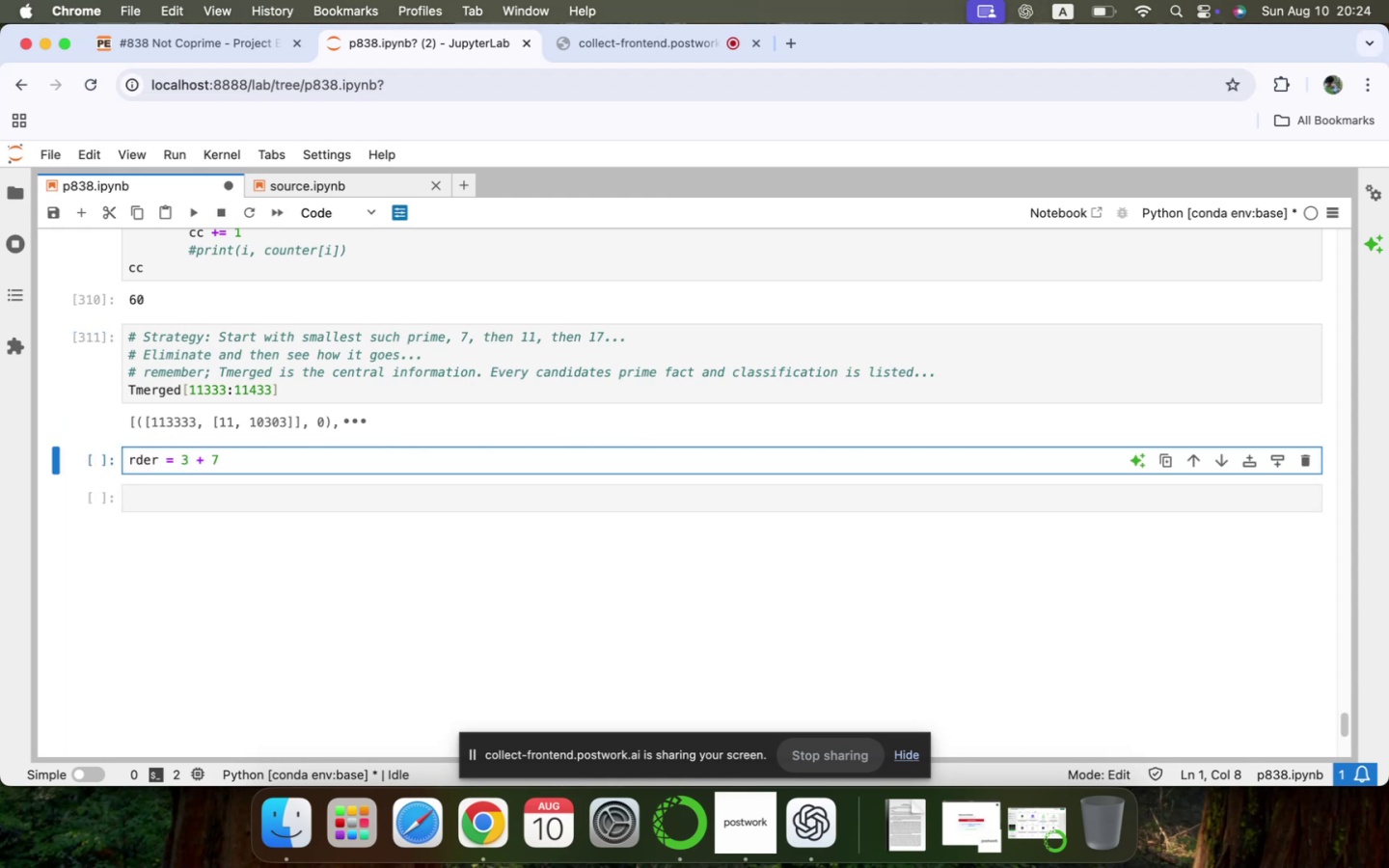 
key(Shift+Enter)
 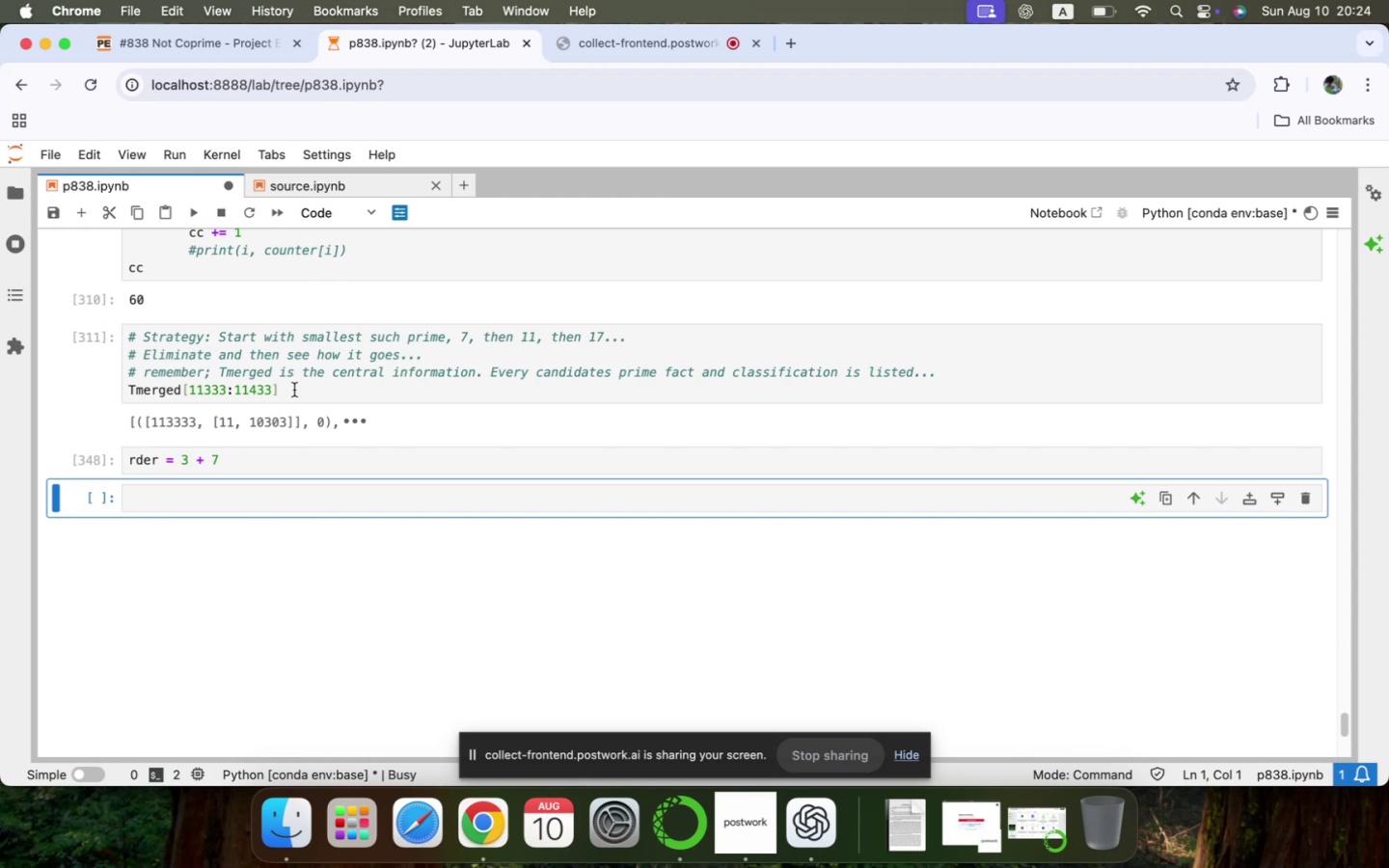 
double_click([286, 458])
 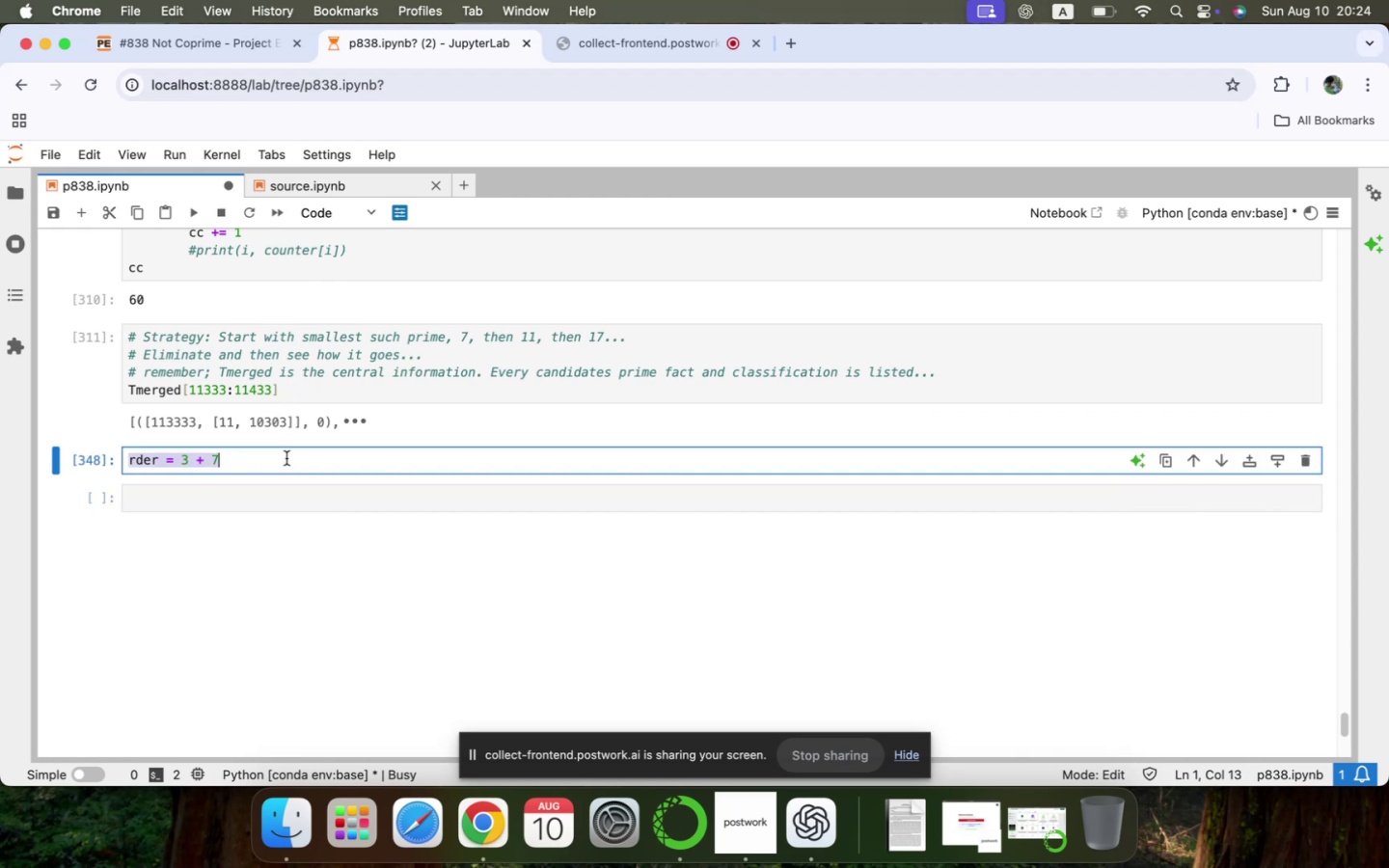 
triple_click([286, 458])
 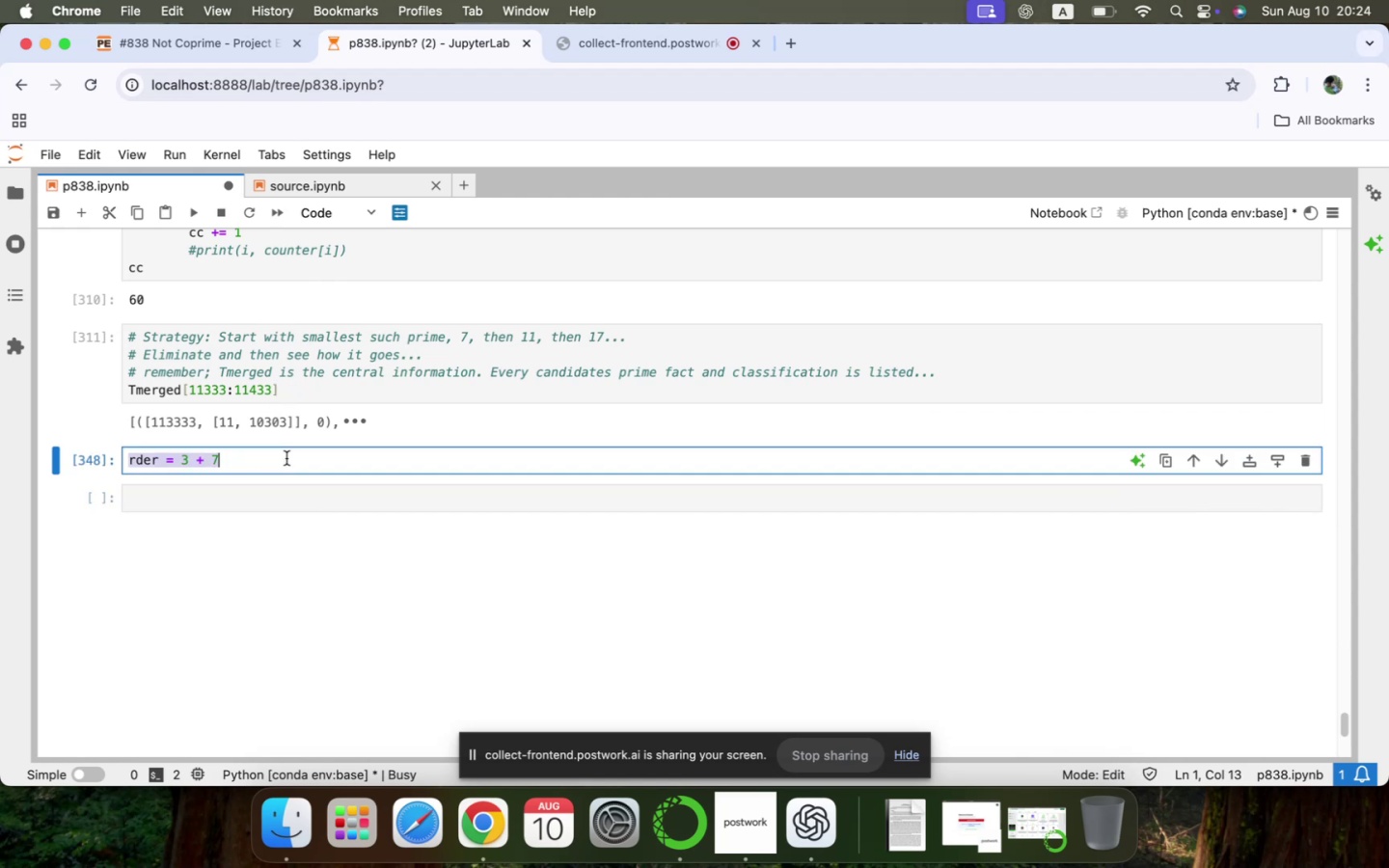 
type(Tn)
key(Backspace)
type(merged[34)
 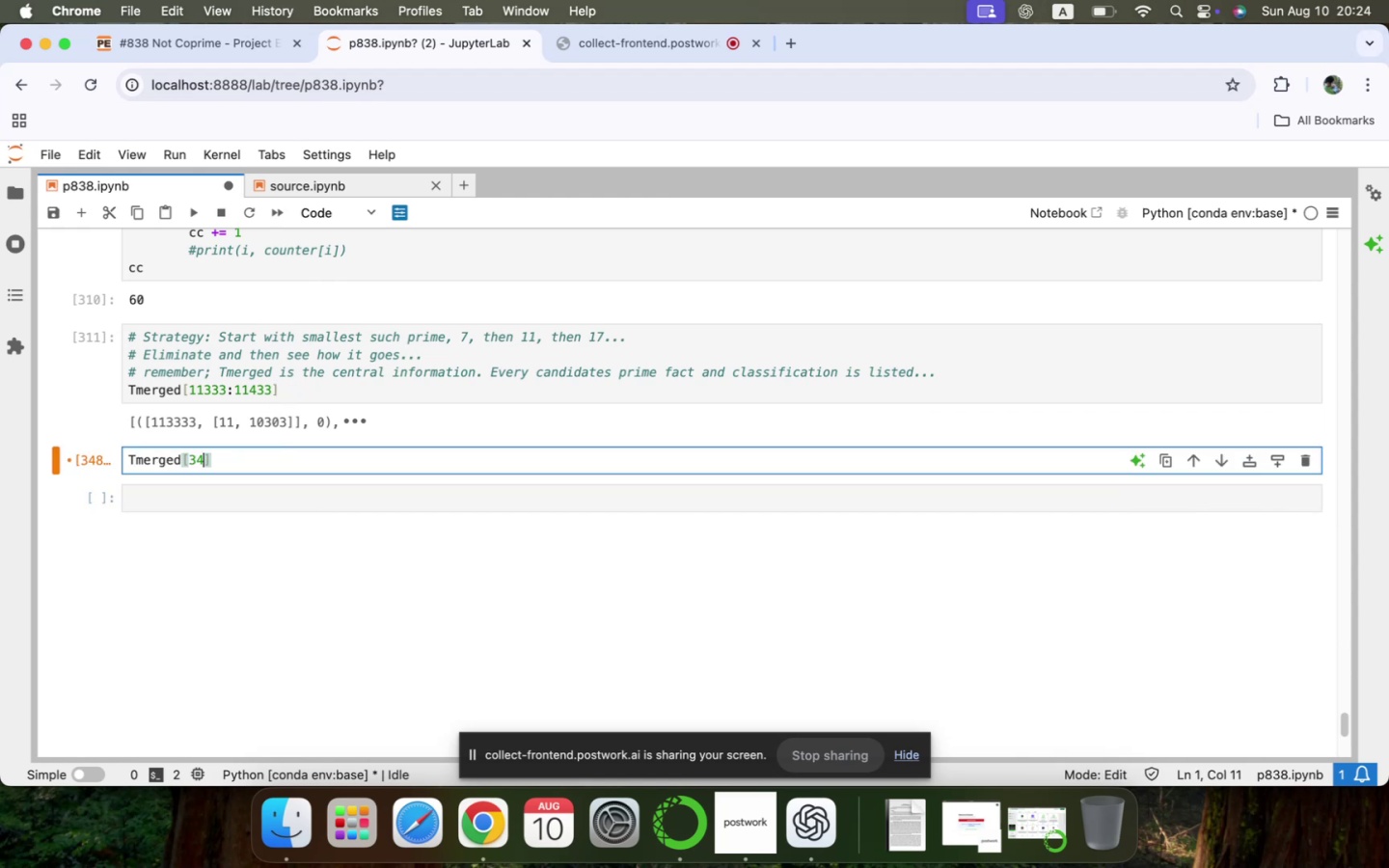 
key(Shift+Enter)
 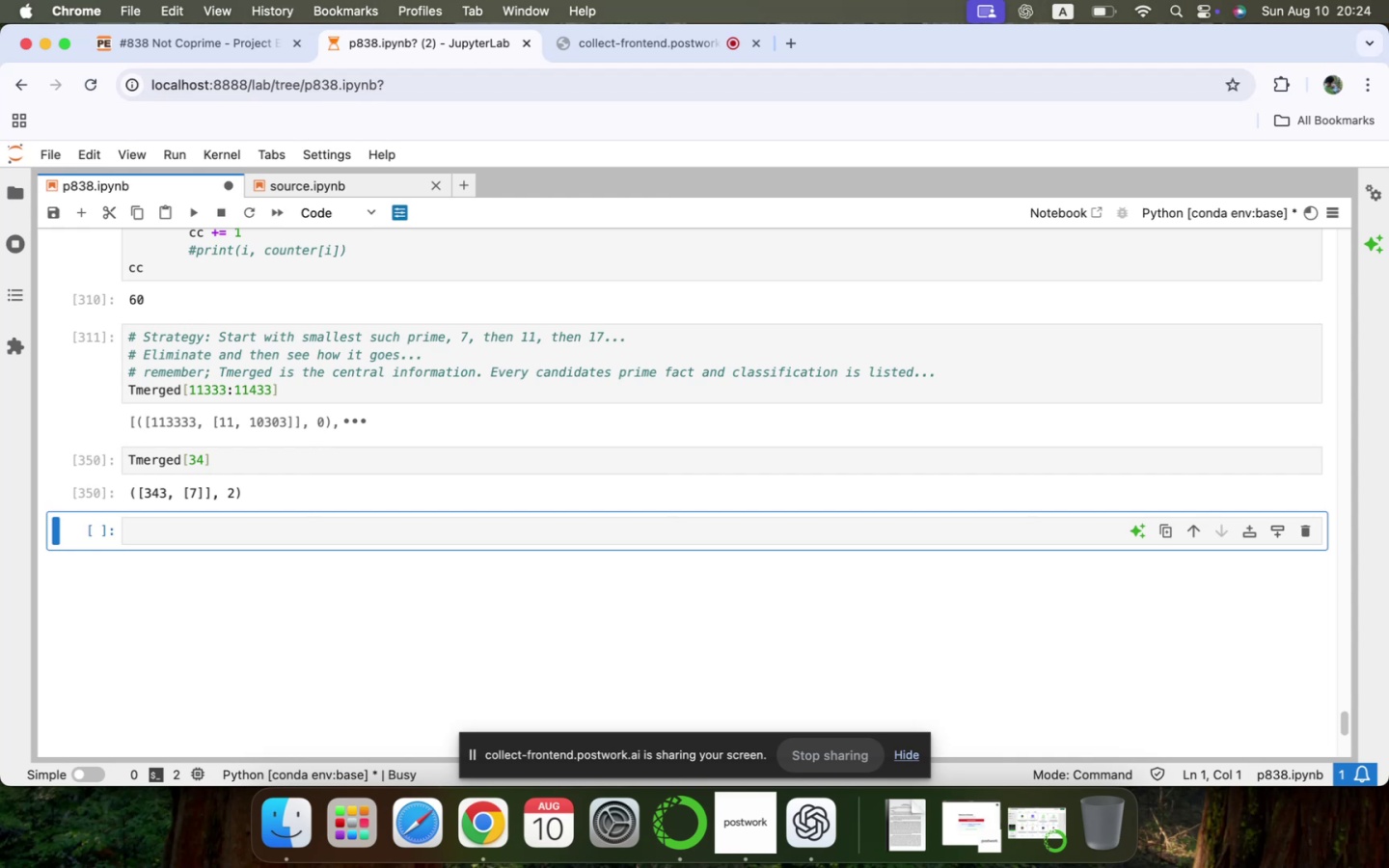 
left_click([204, 543])
 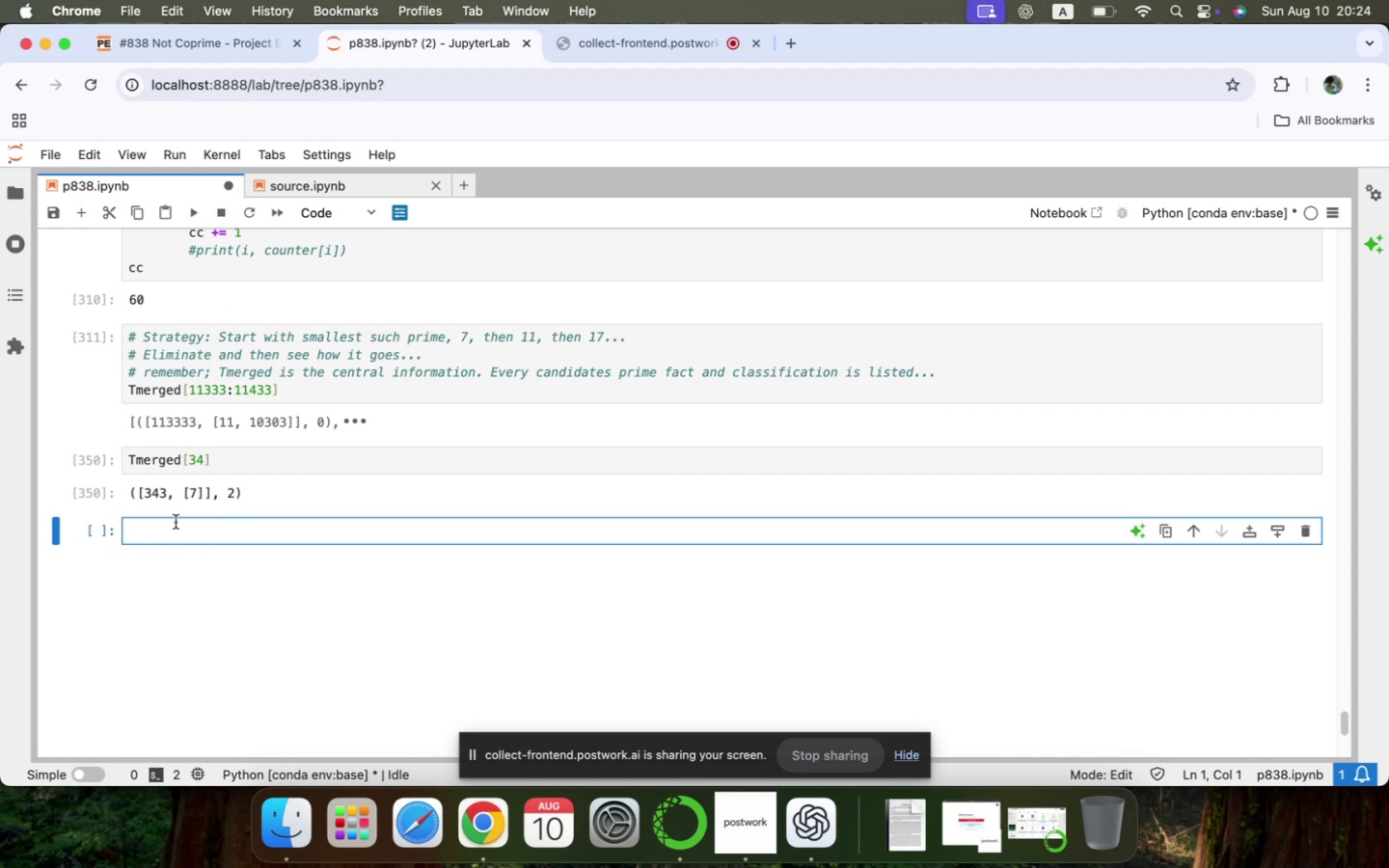 
left_click([176, 525])
 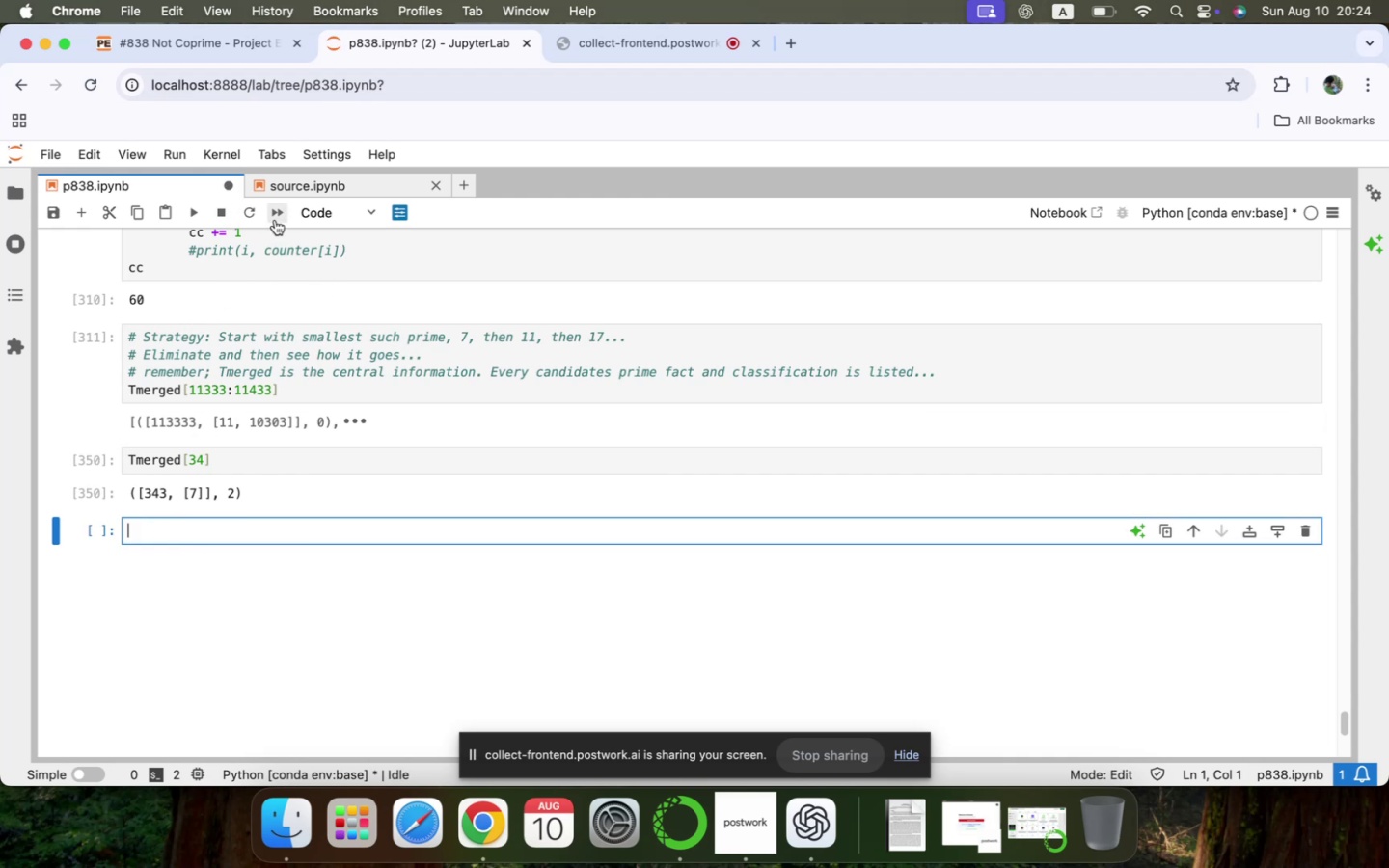 
left_click([306, 212])
 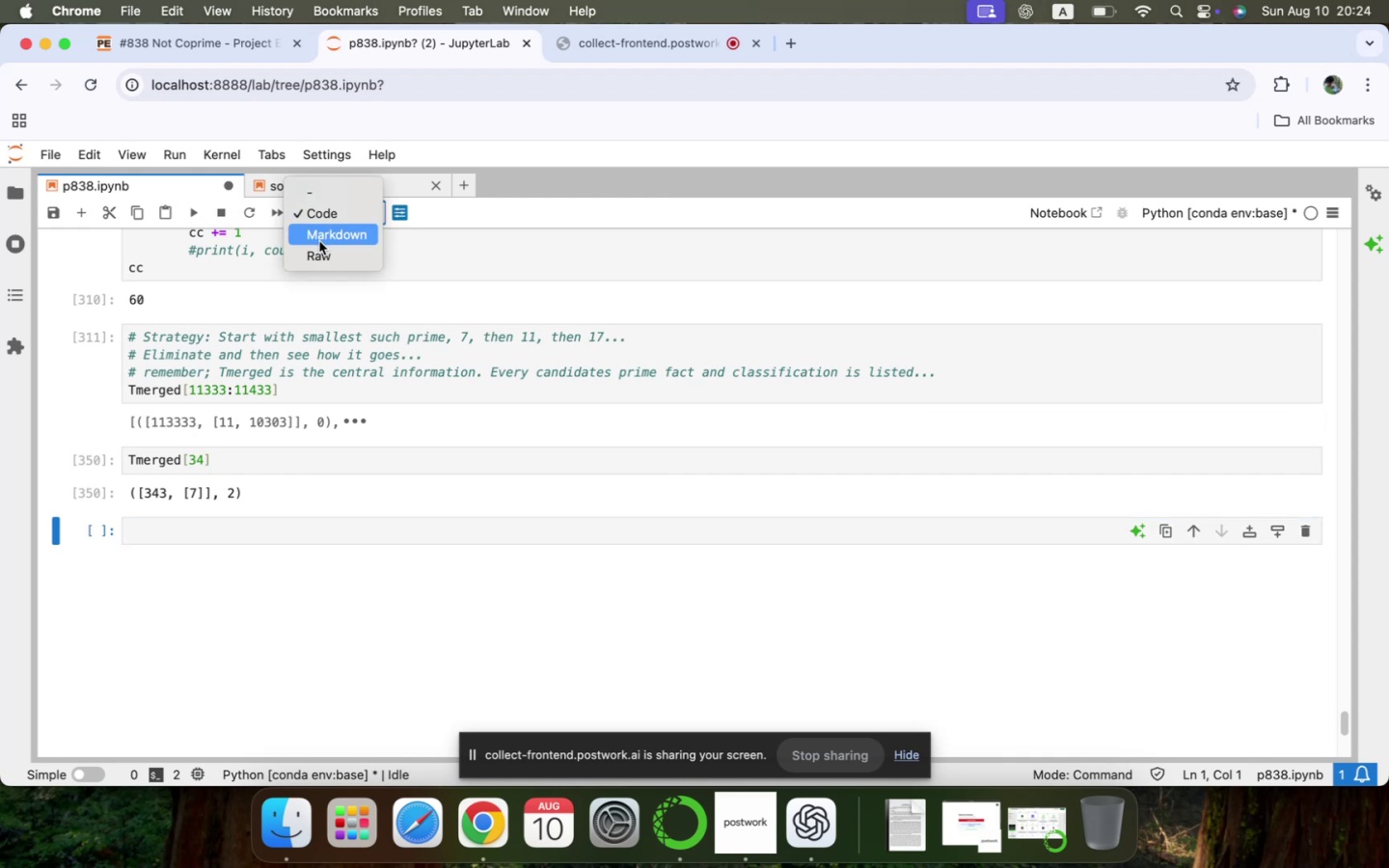 
left_click([319, 241])
 